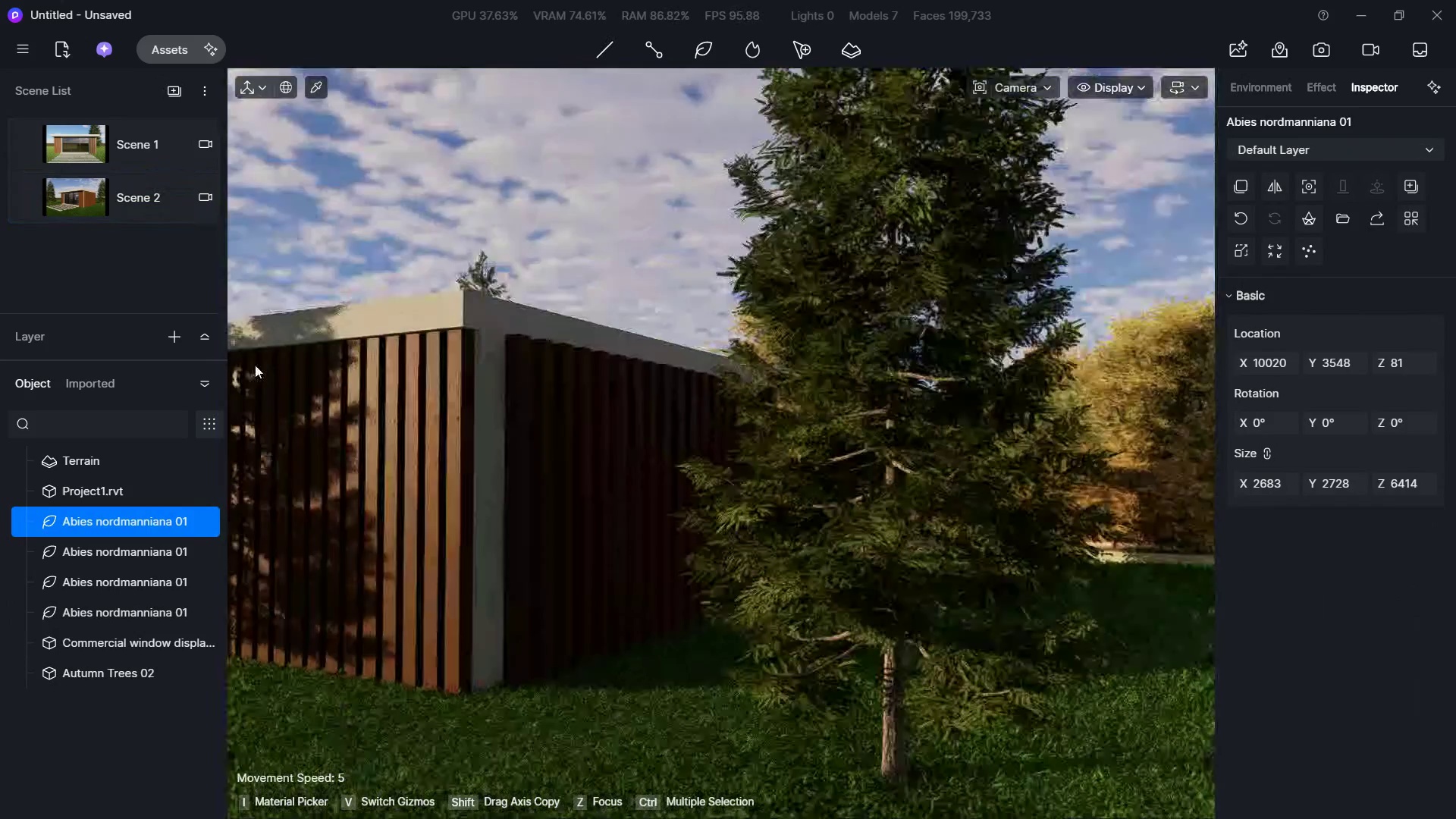 
hold_key(key=W, duration=1.61)
 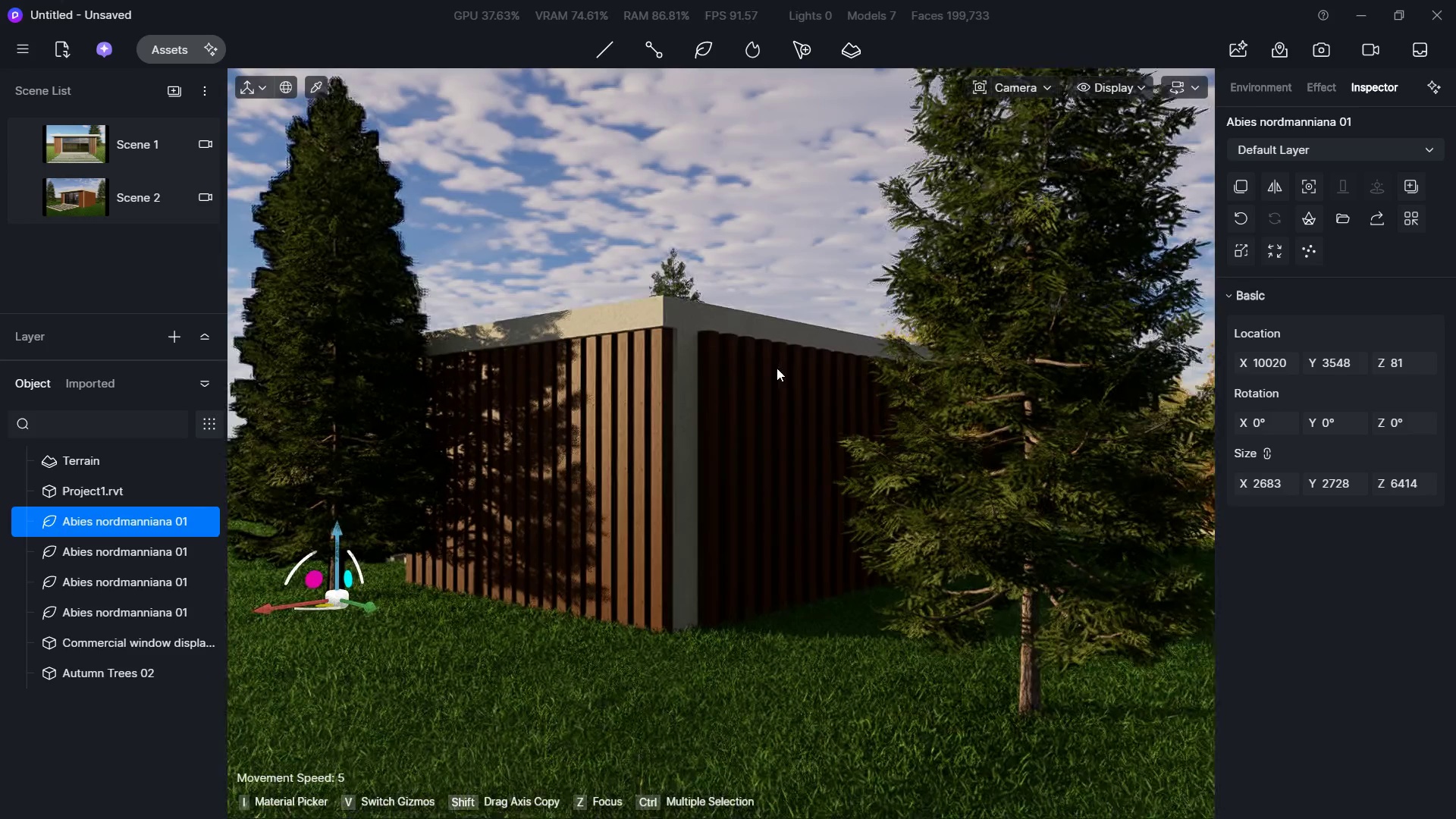 
key(Control+Shift+S)
 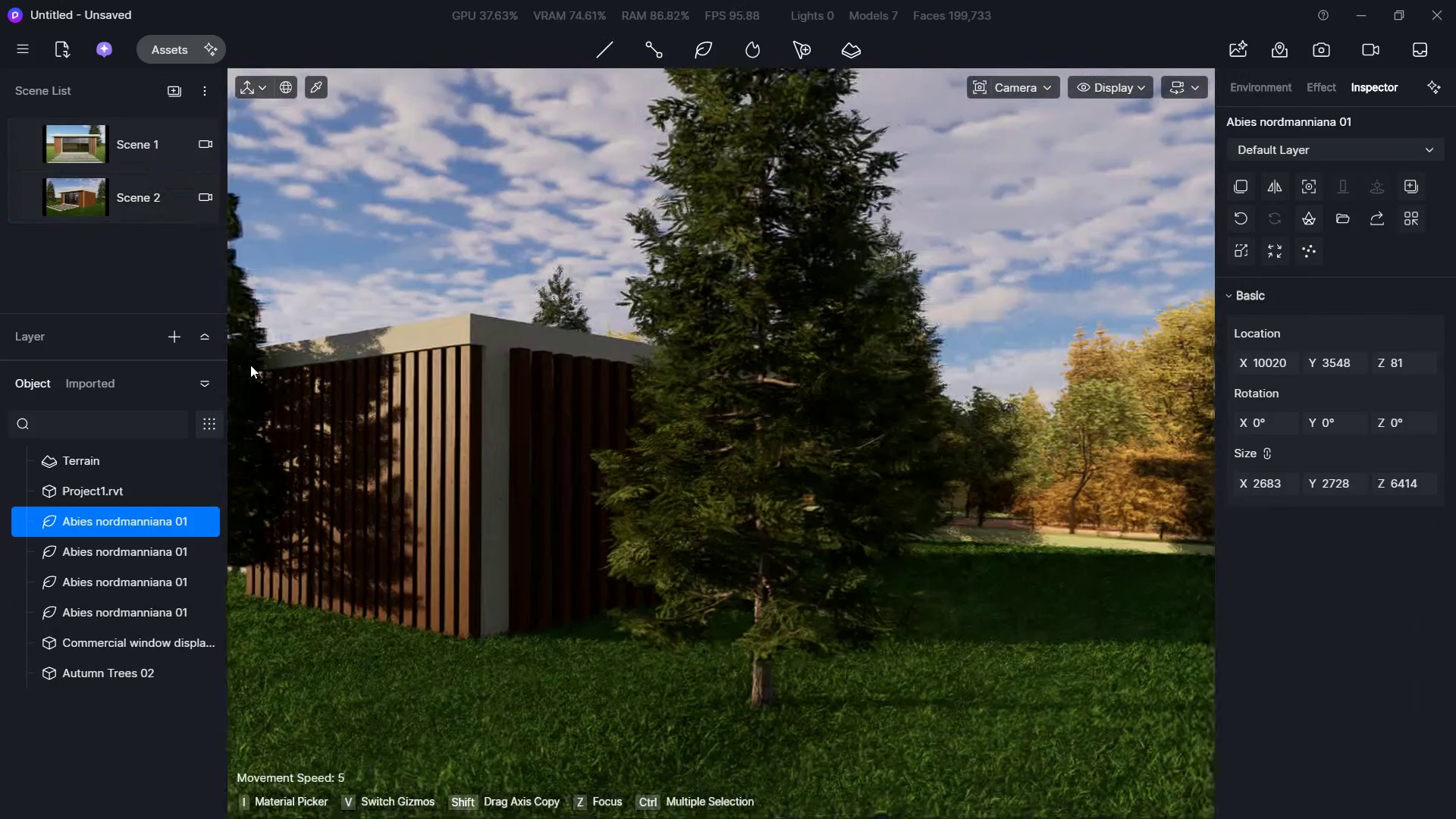 
key(Control+Shift+A)
 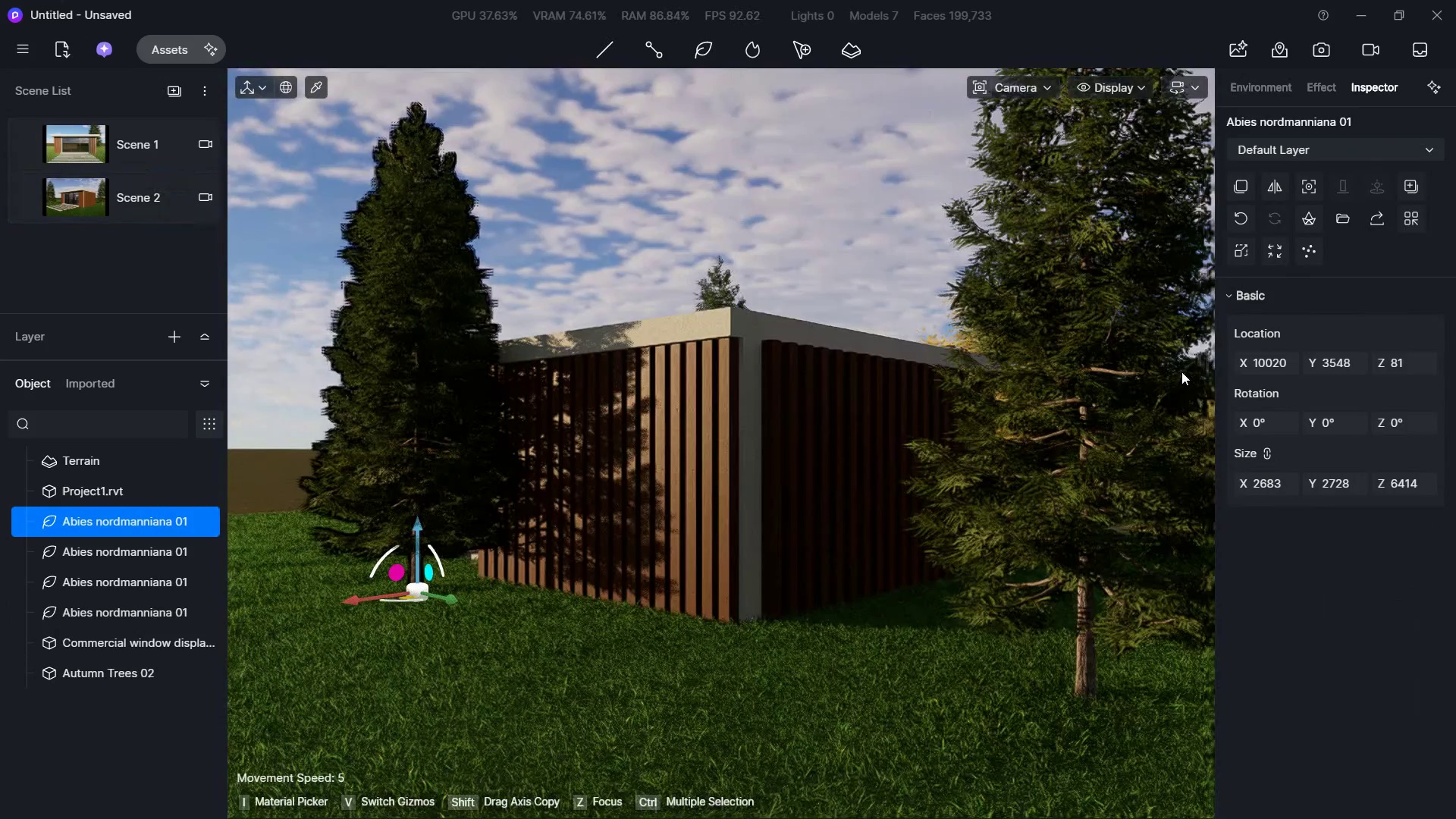 
key(Control+D)
 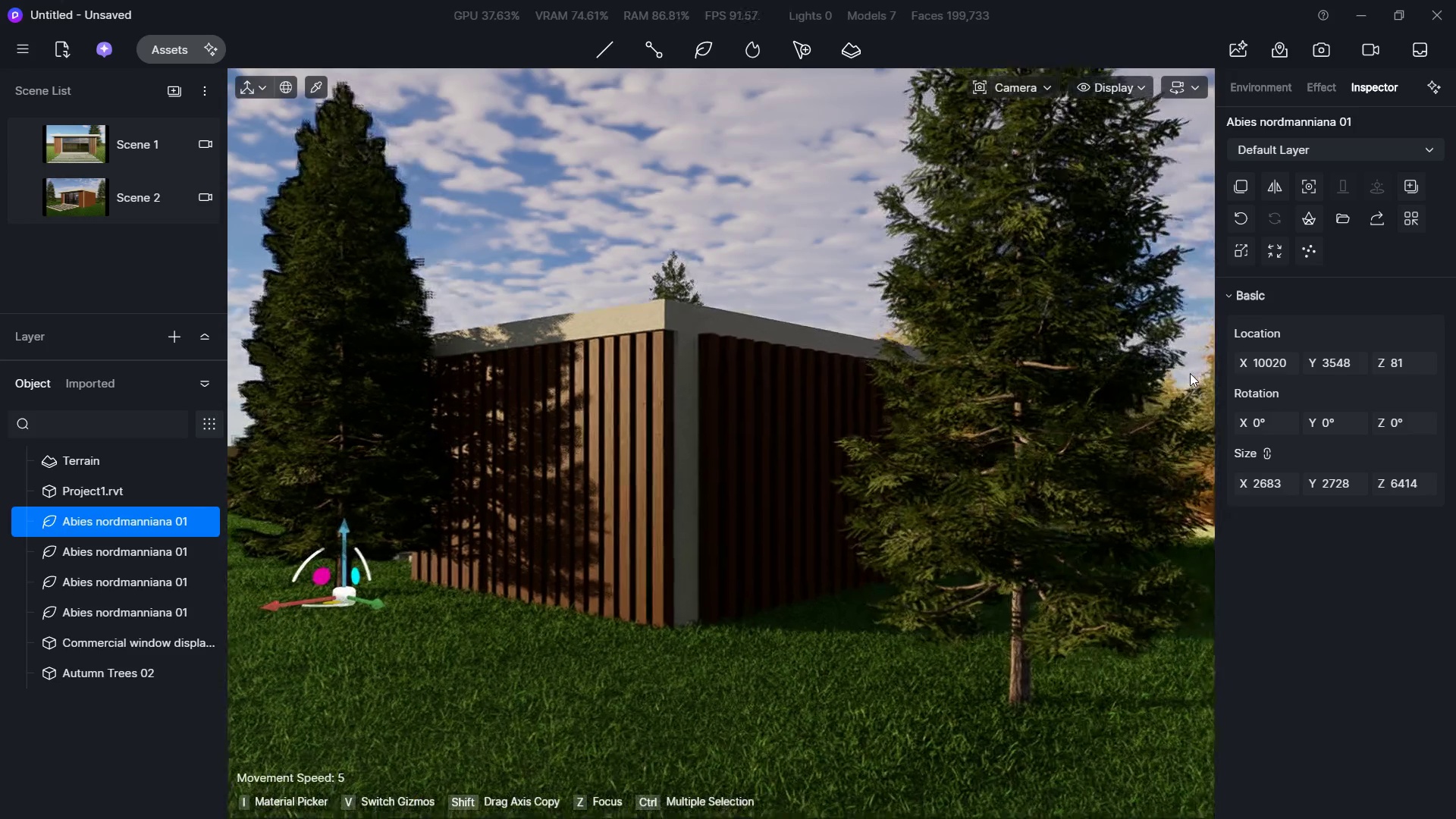 
key(Control+W)
 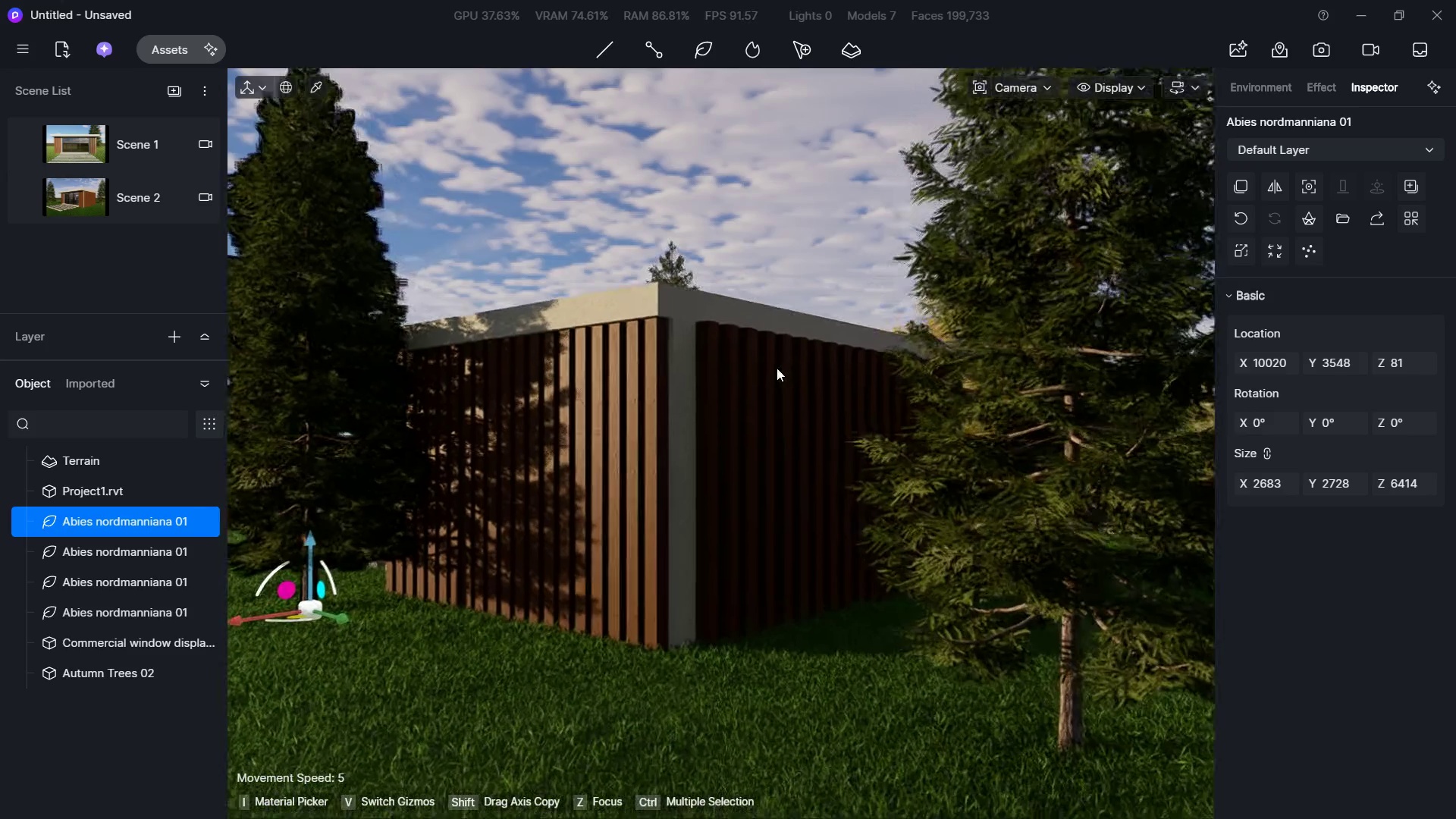 
key(Control+S)
 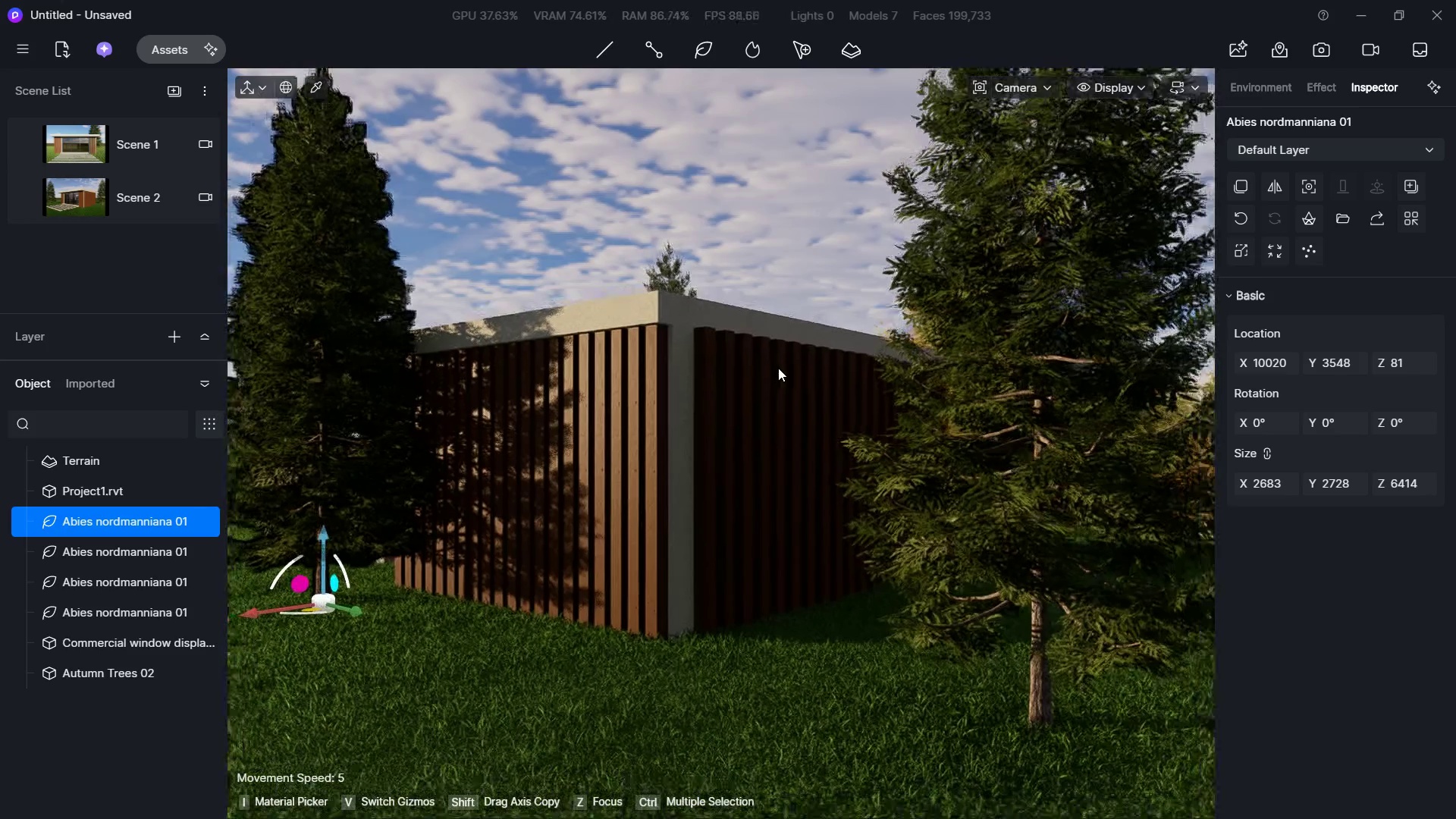 
key(Control+S)
 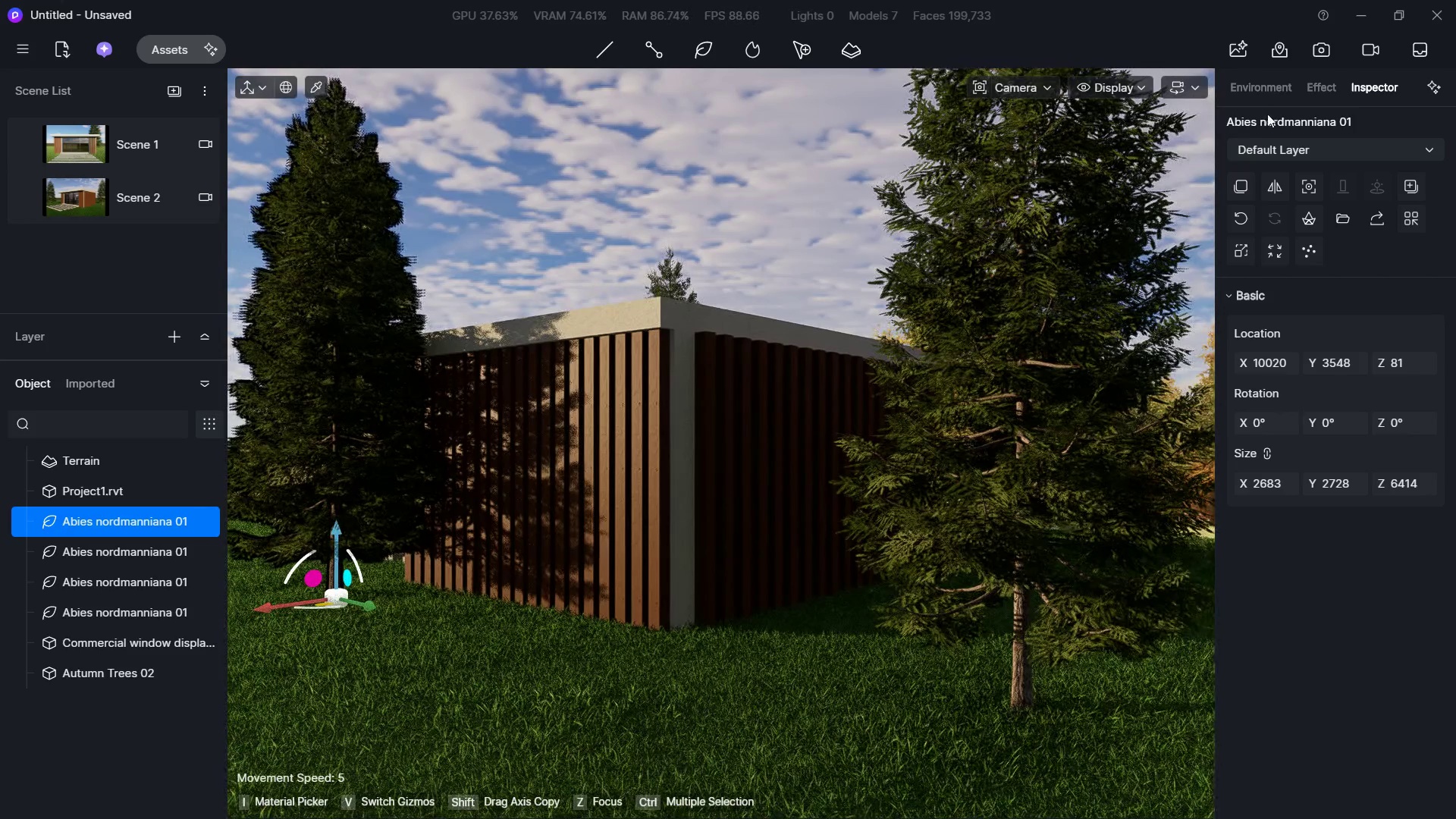 
left_click([1331, 89])
 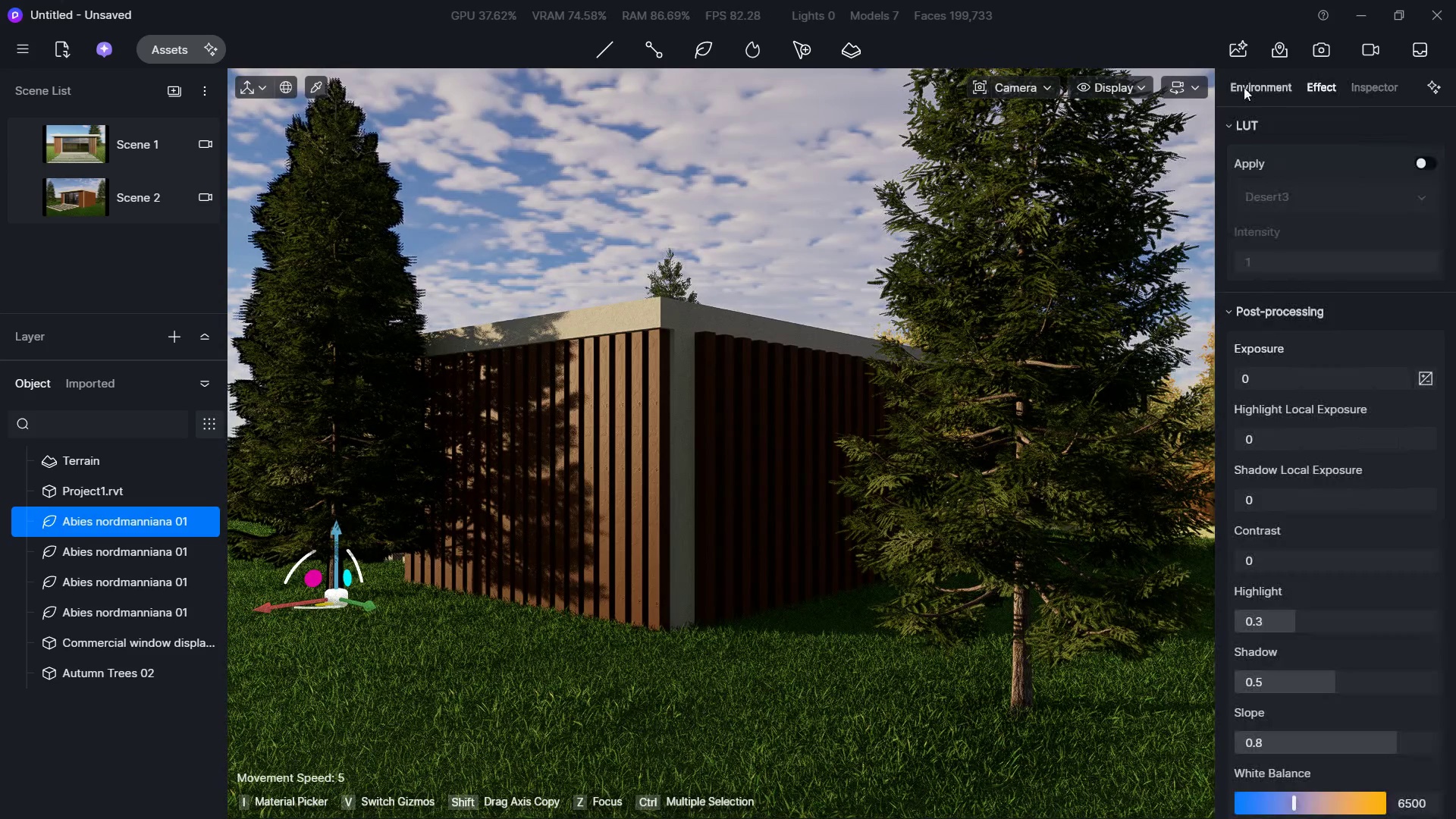 
left_click([1239, 87])
 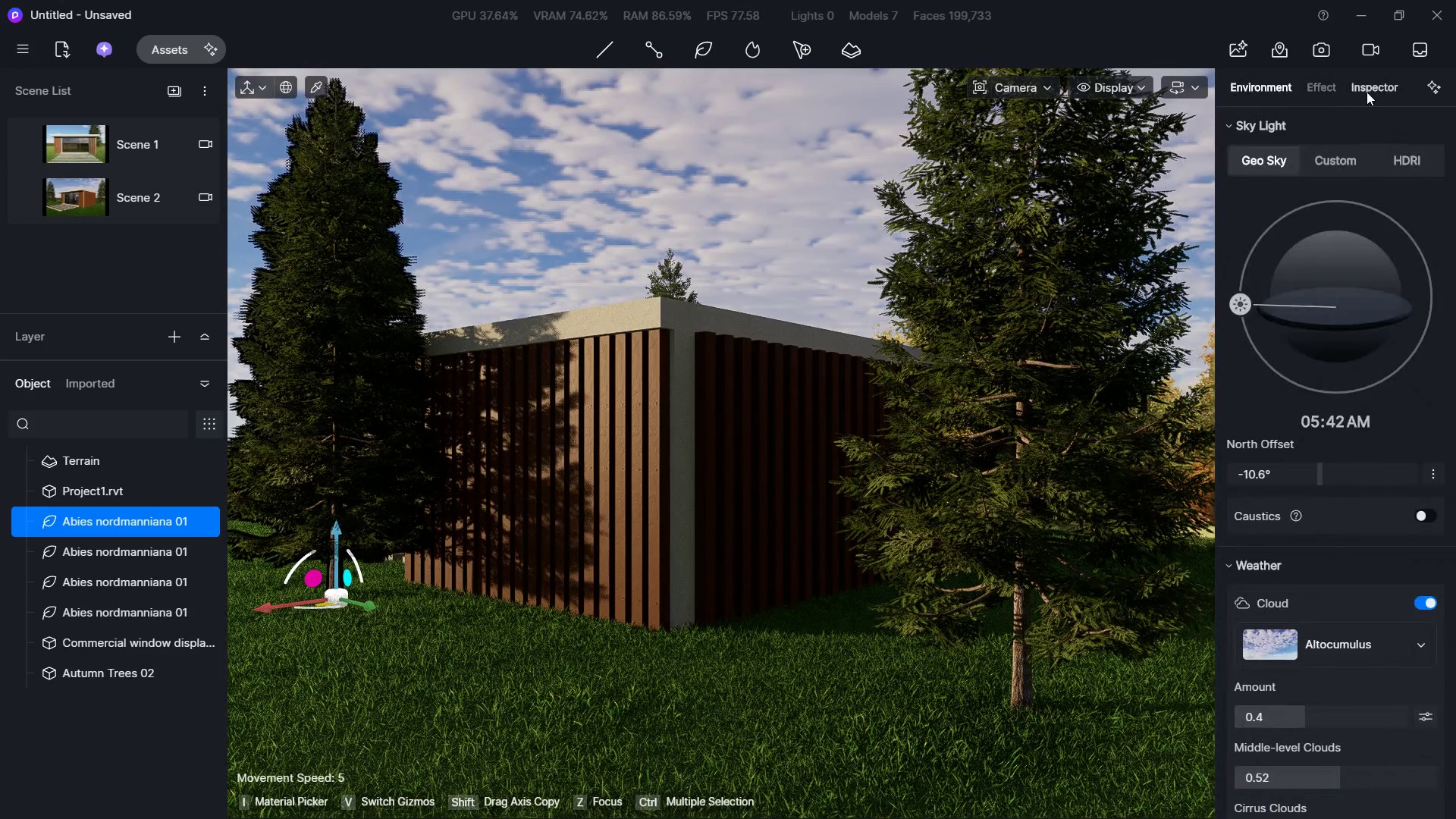 
double_click([1332, 91])
 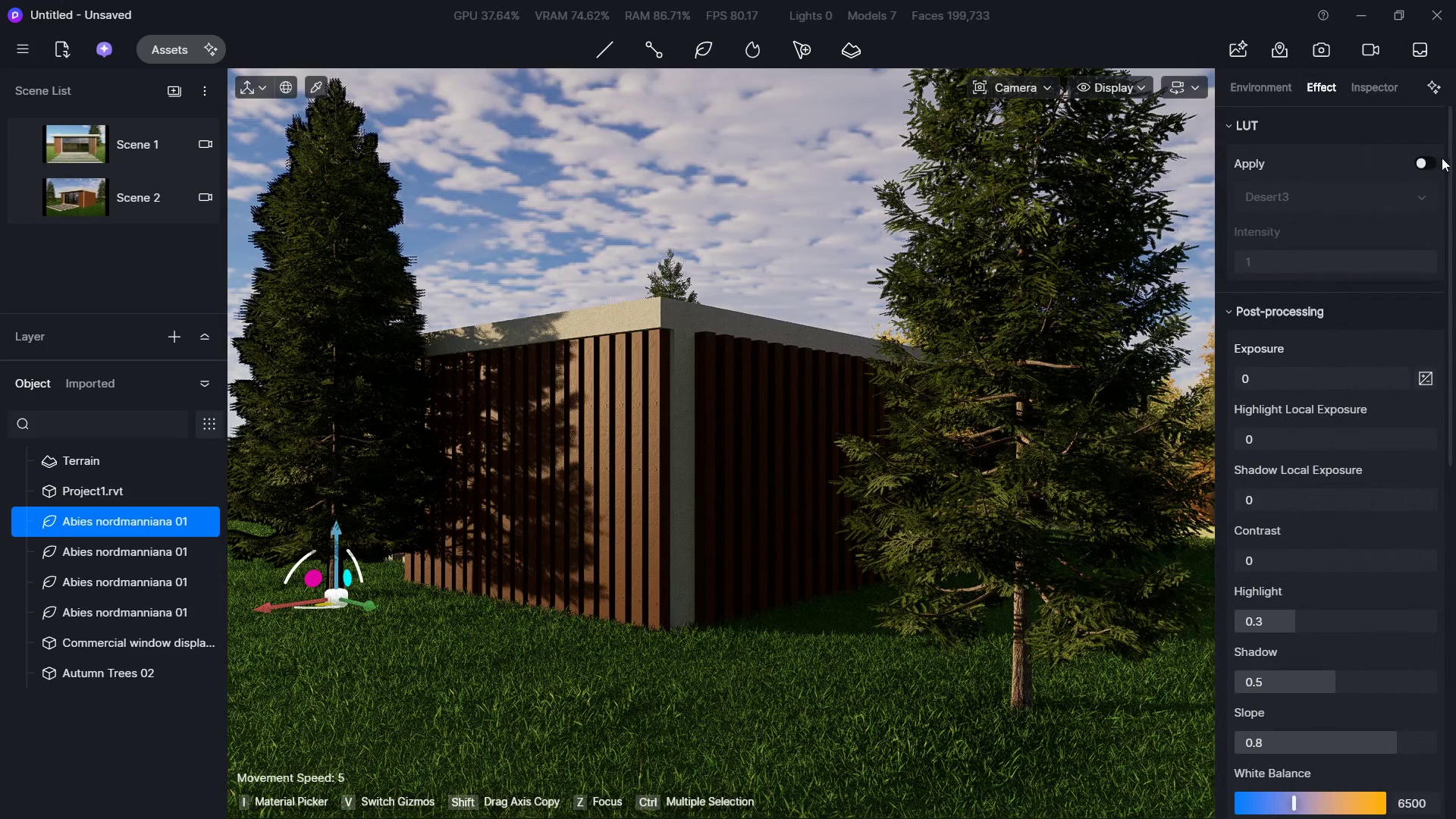 
left_click([1421, 158])
 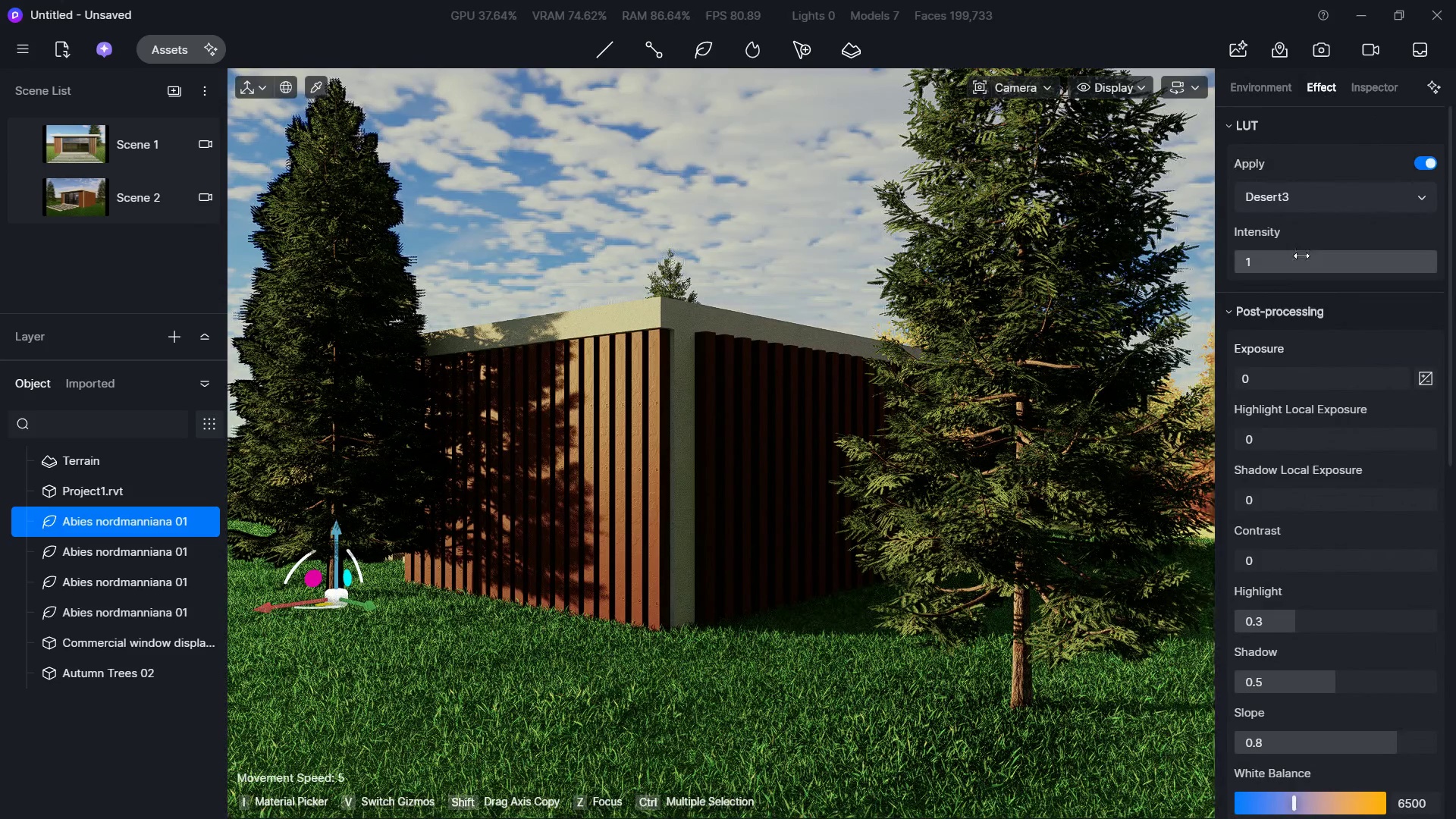 
left_click([1376, 201])
 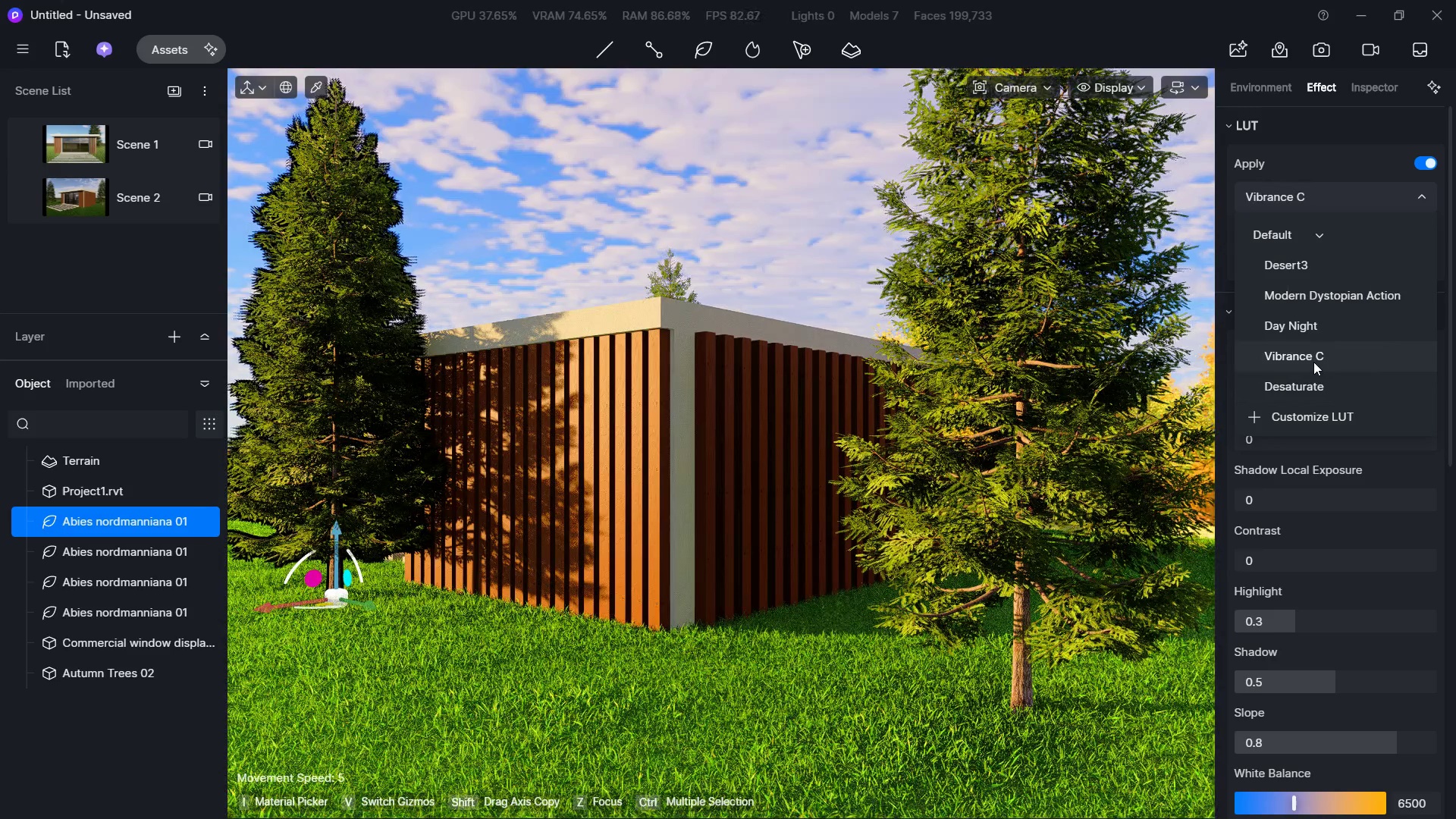 
wait(6.69)
 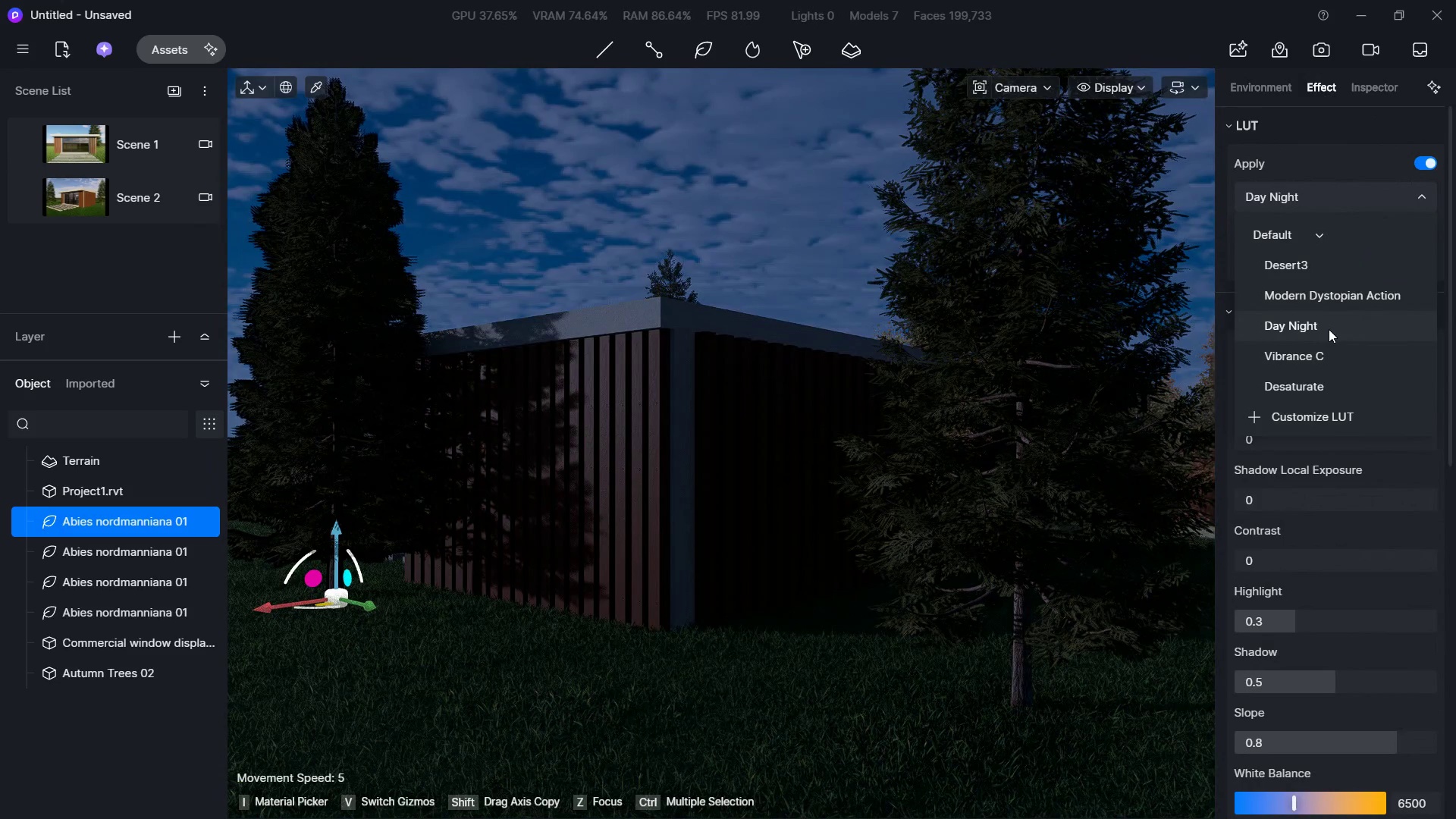 
mouse_move([1317, 268])
 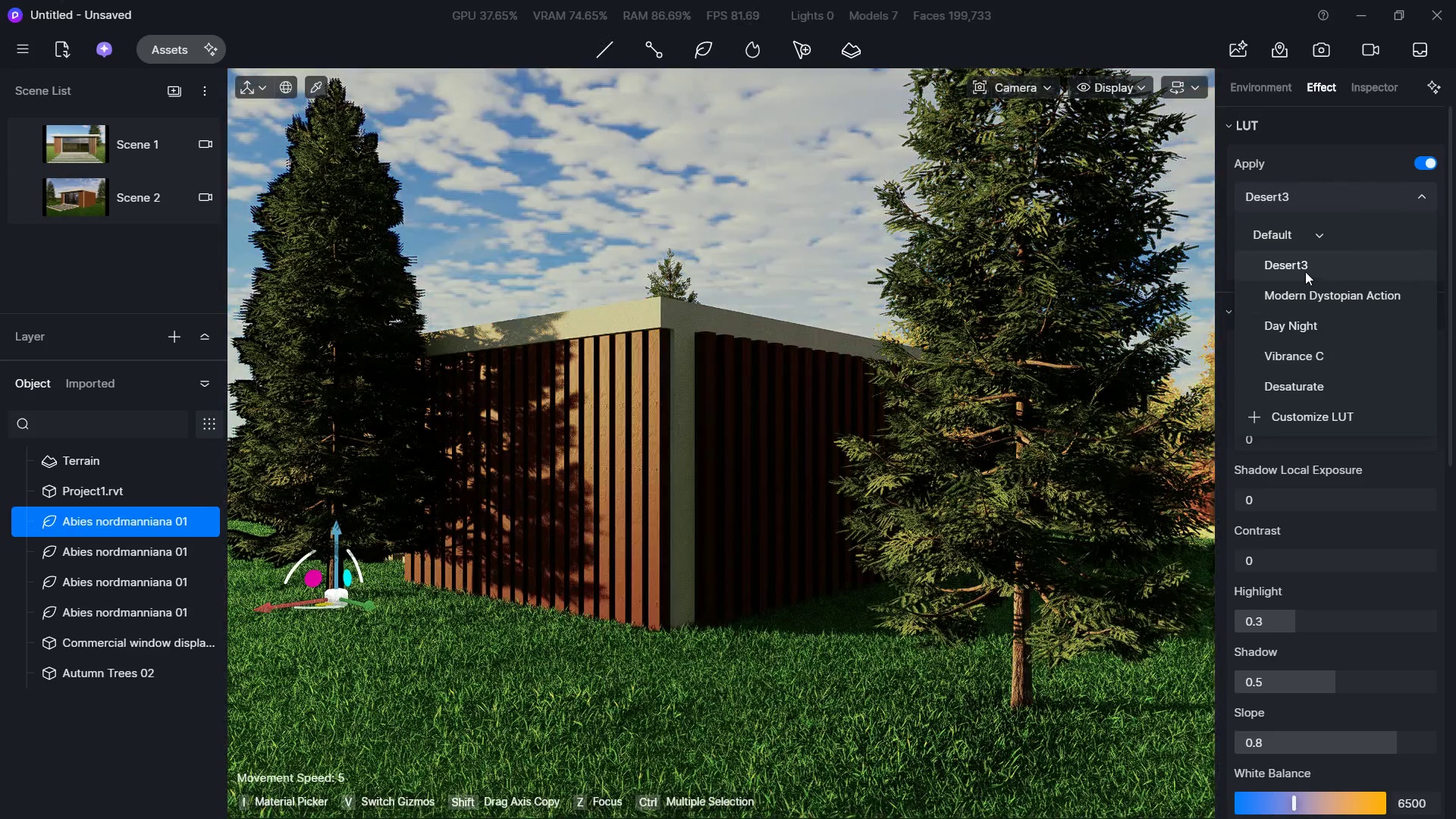 
wait(8.83)
 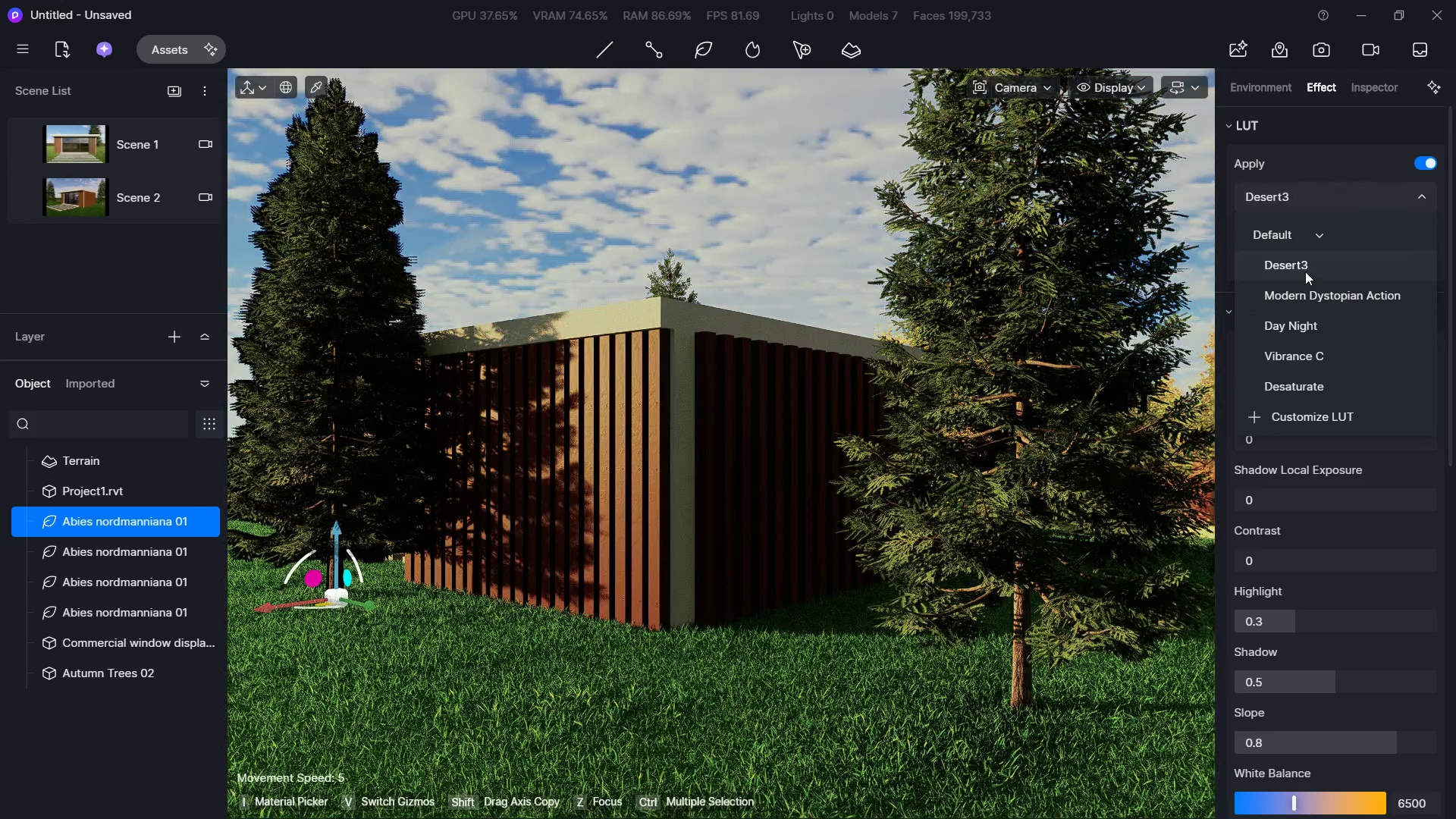 
left_click([1301, 302])
 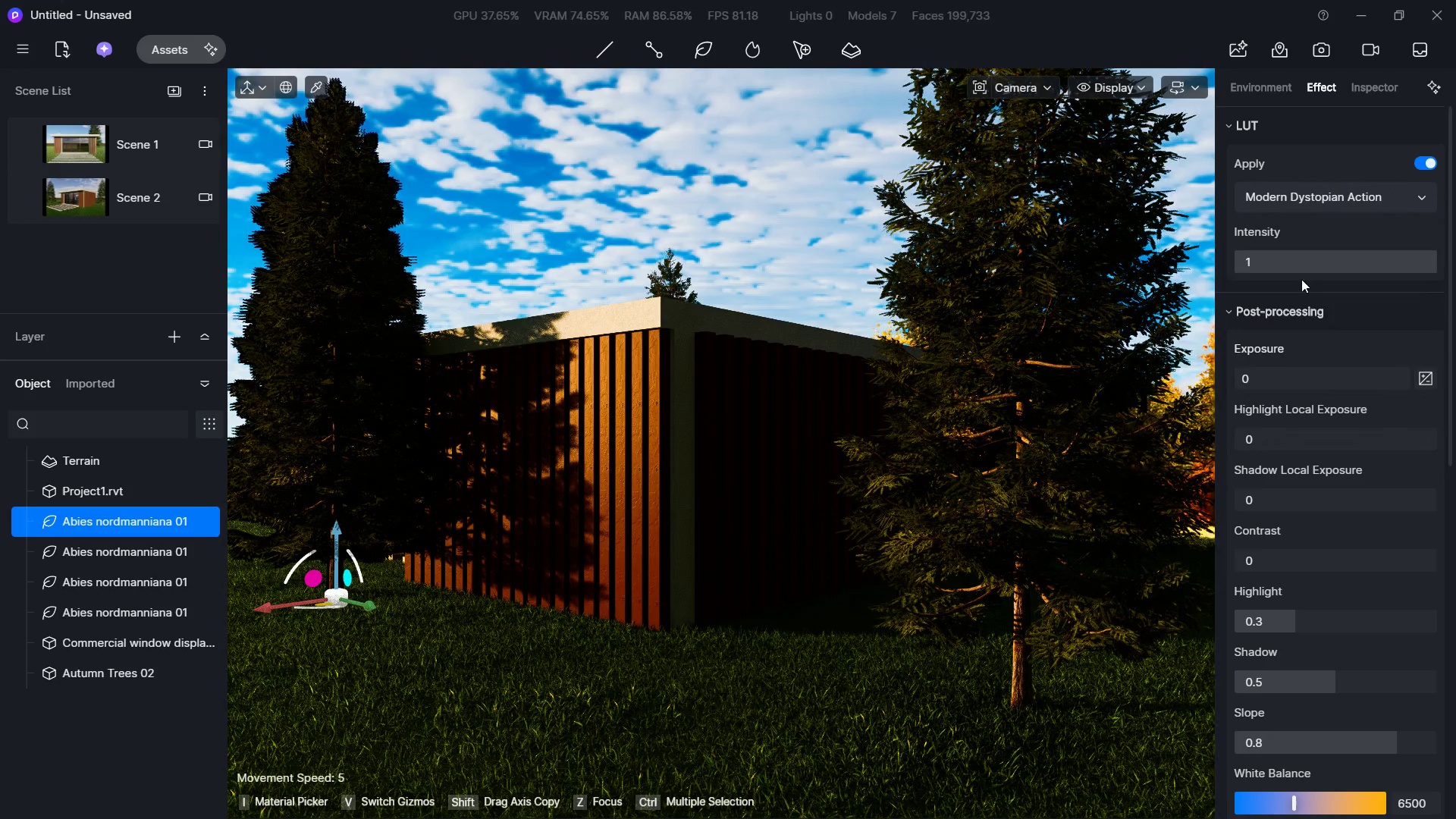 
left_click_drag(start_coordinate=[1301, 271], to_coordinate=[1279, 278])
 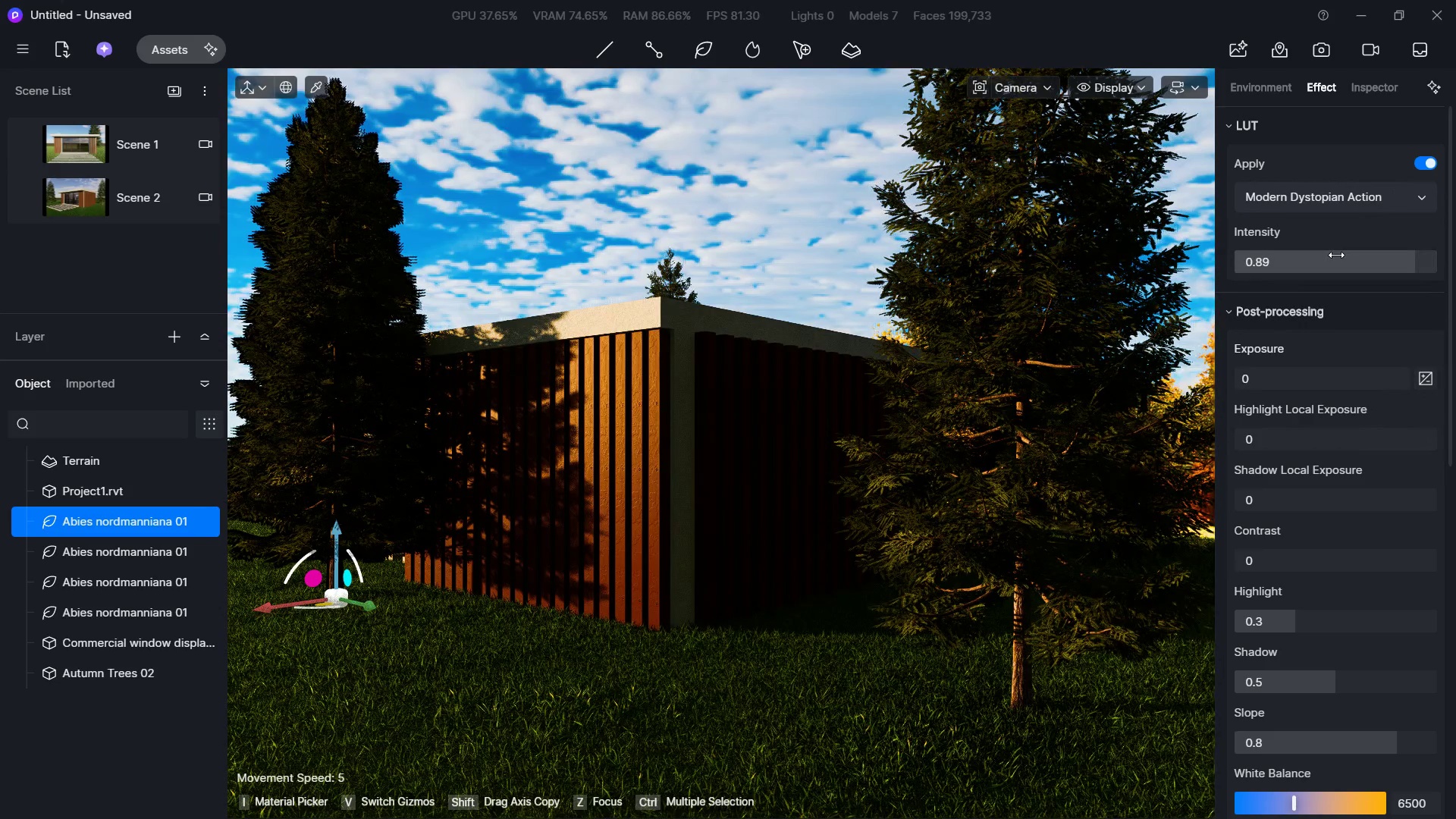 
left_click_drag(start_coordinate=[1336, 255], to_coordinate=[1245, 273])
 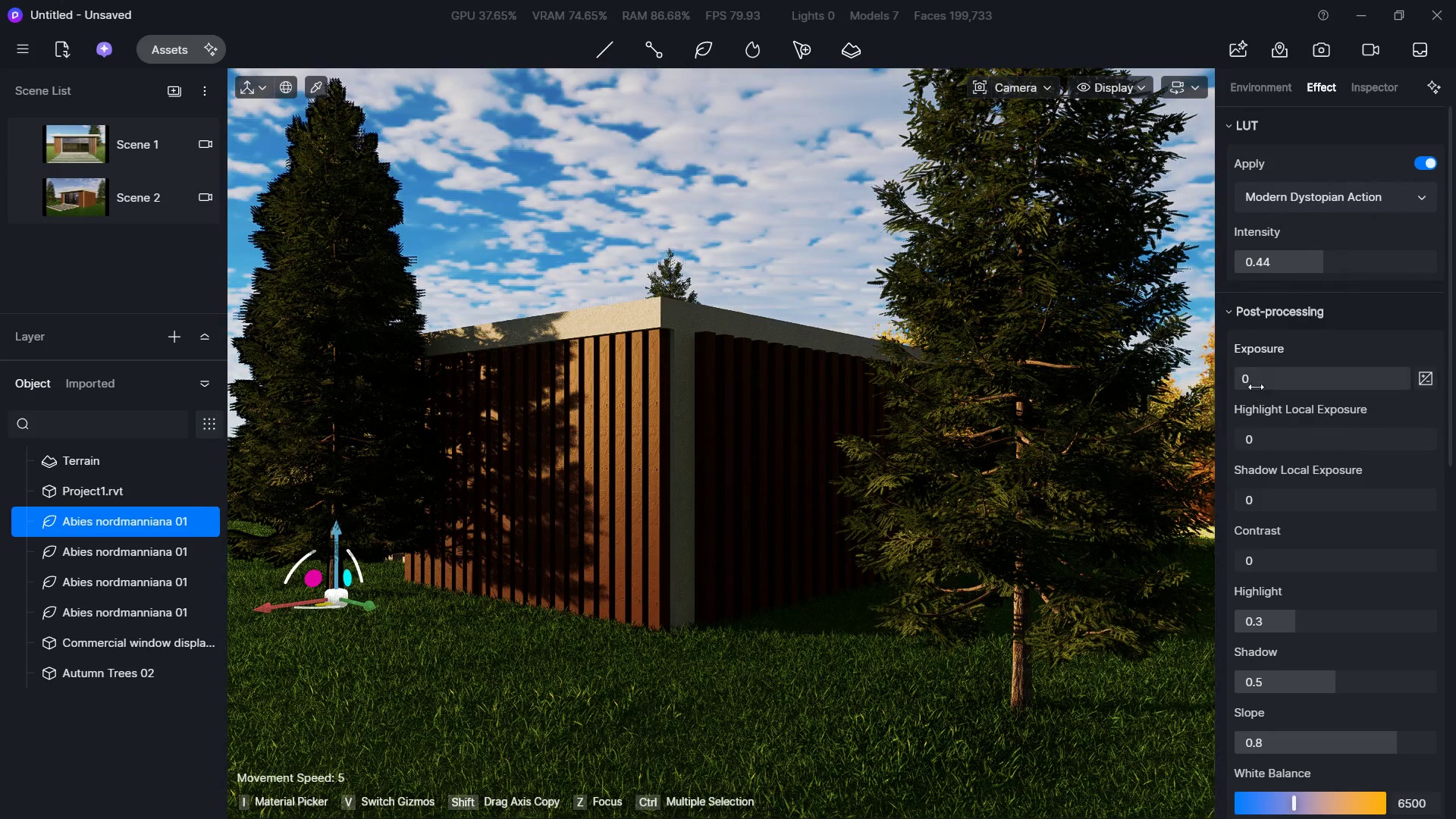 
left_click_drag(start_coordinate=[1252, 380], to_coordinate=[1274, 375])
 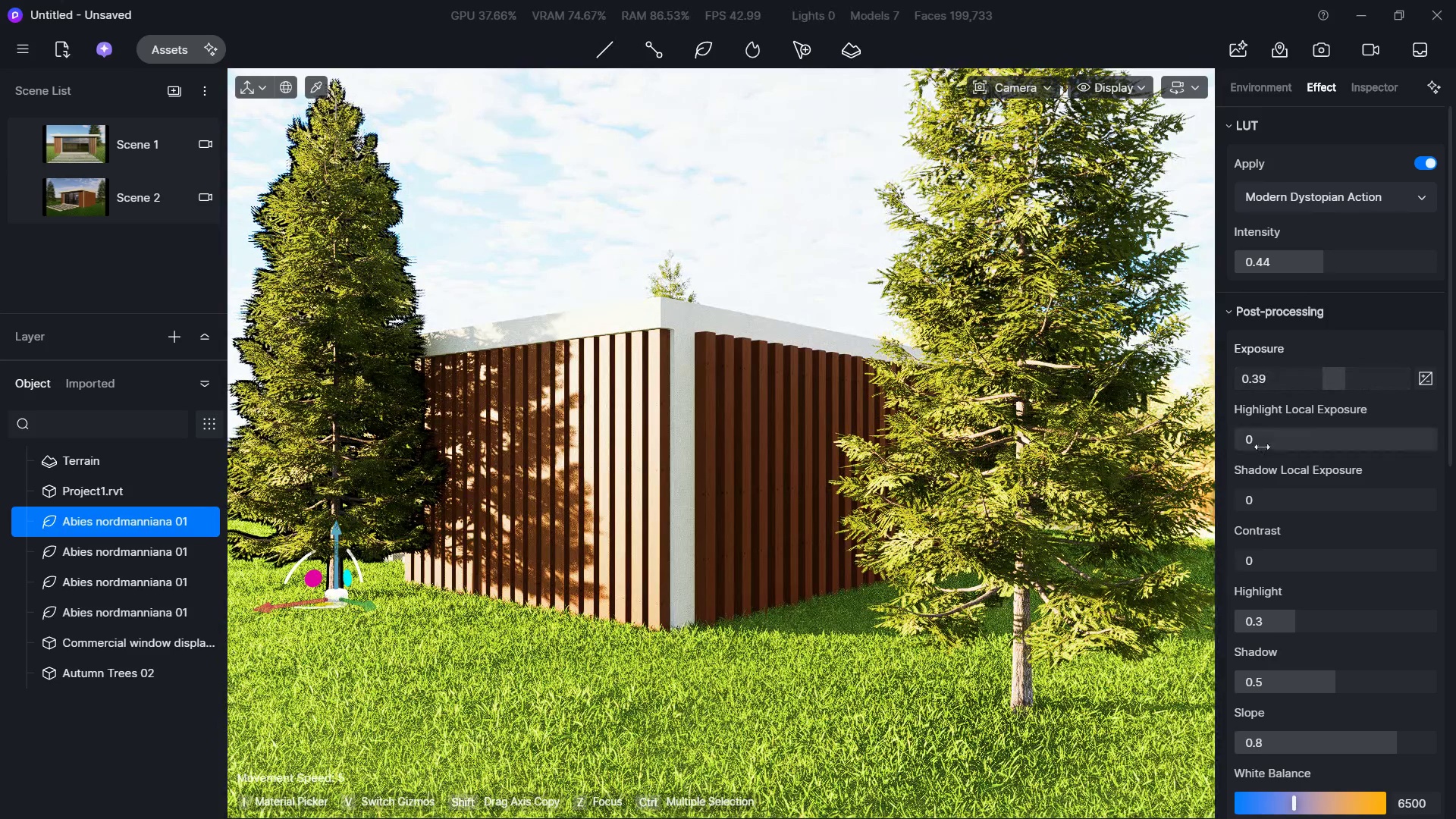 
left_click_drag(start_coordinate=[1262, 442], to_coordinate=[1360, 419])
 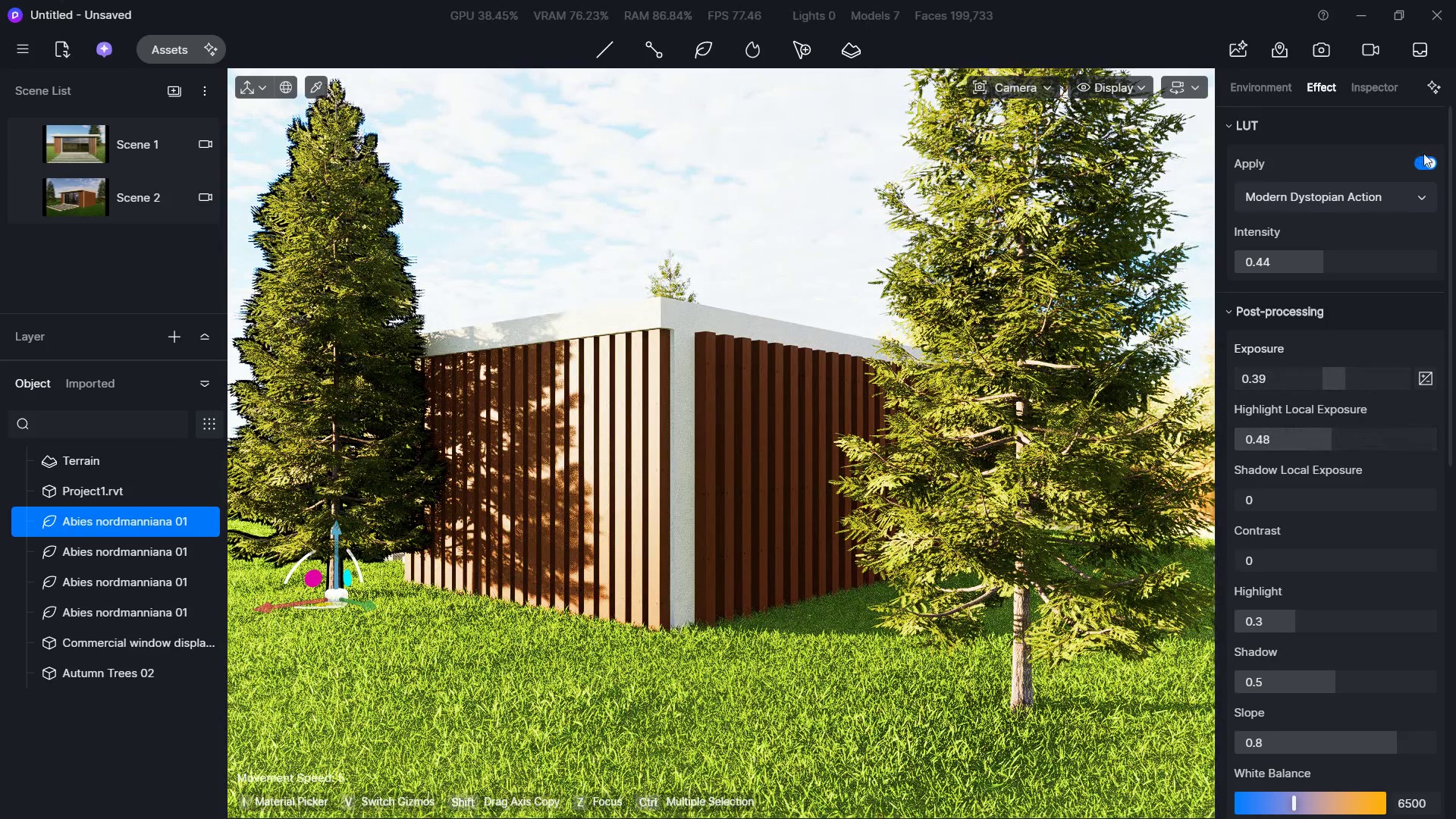 
left_click([1425, 158])
 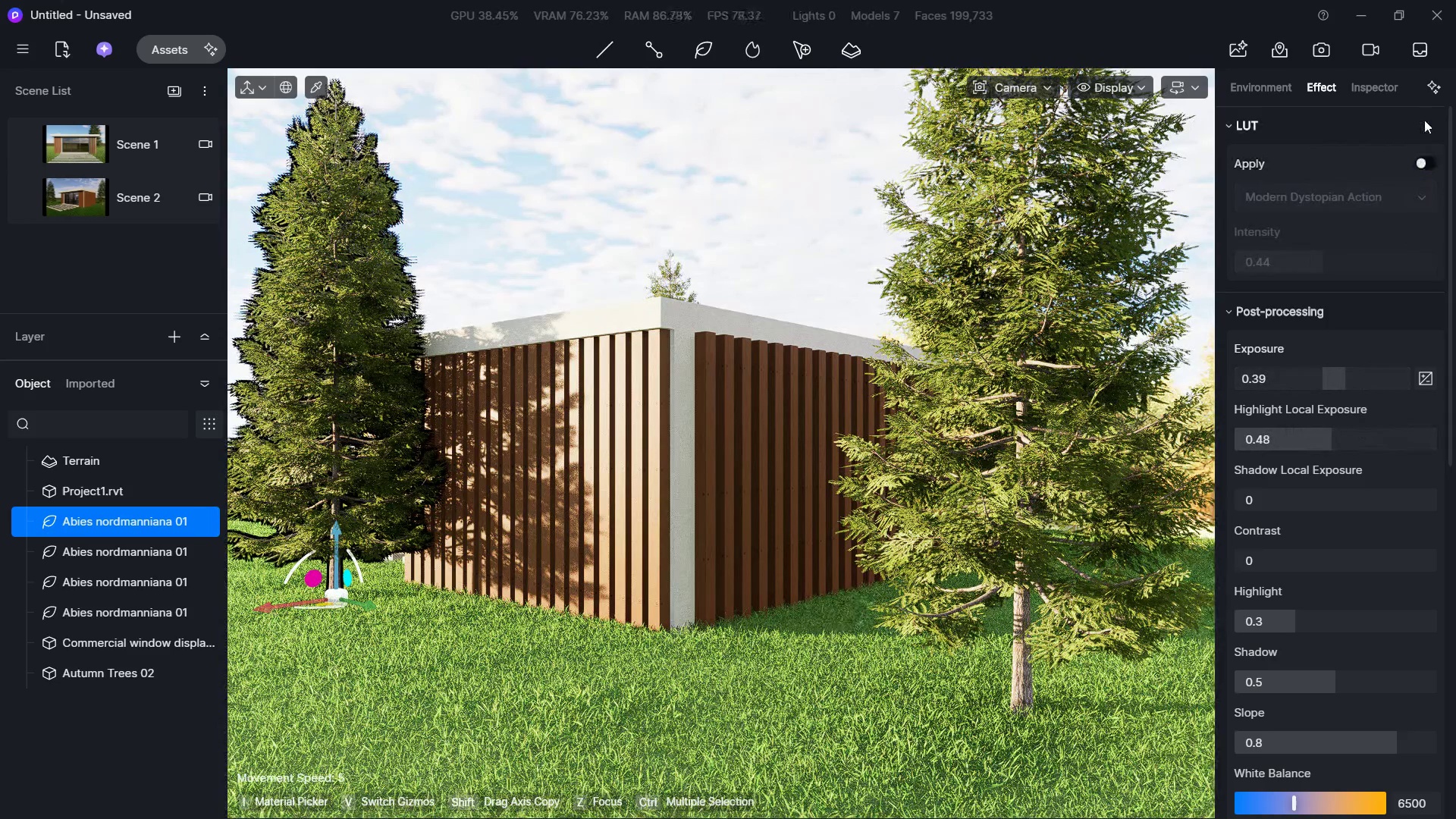 
left_click([1433, 97])
 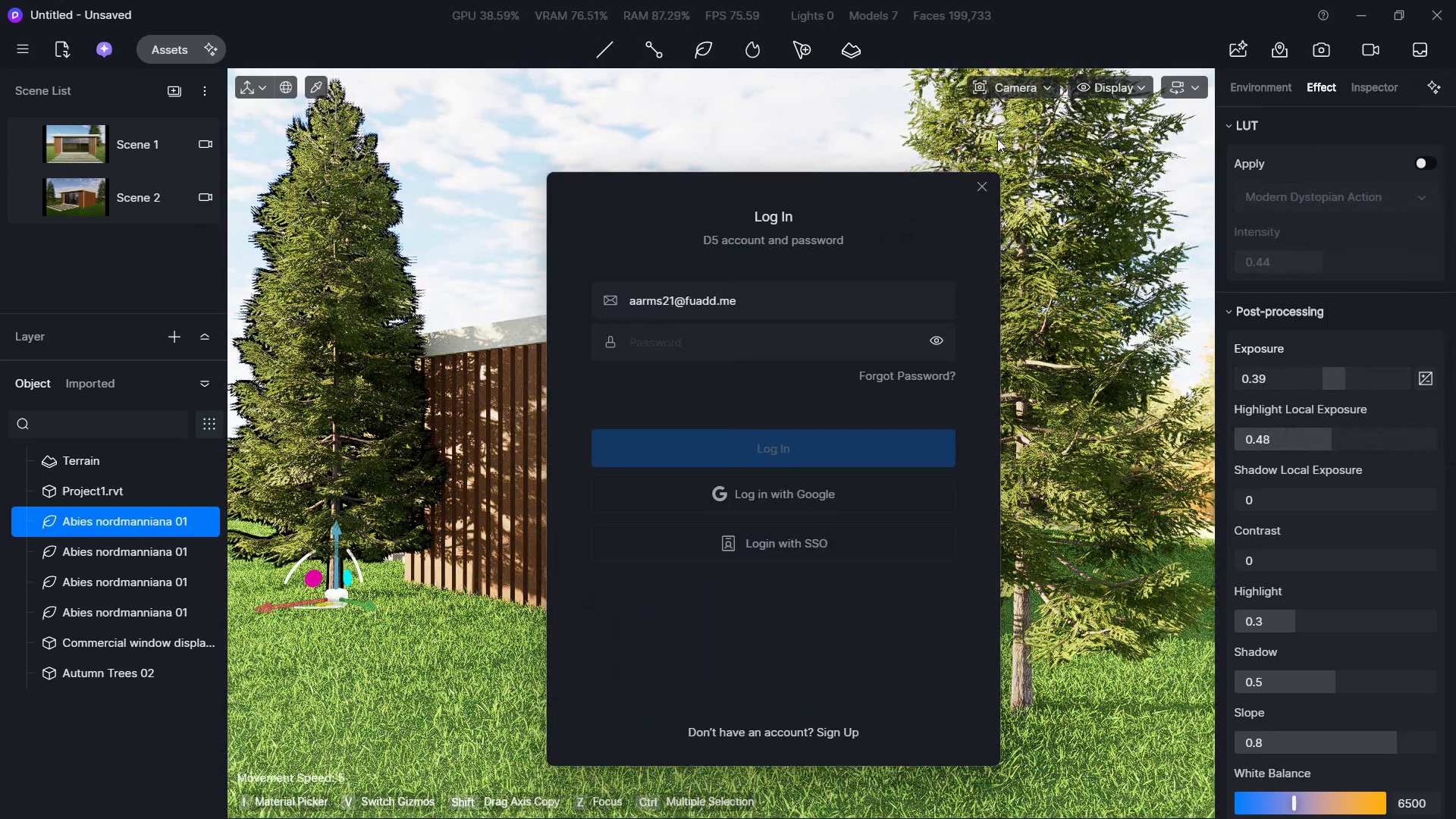 
left_click([972, 177])
 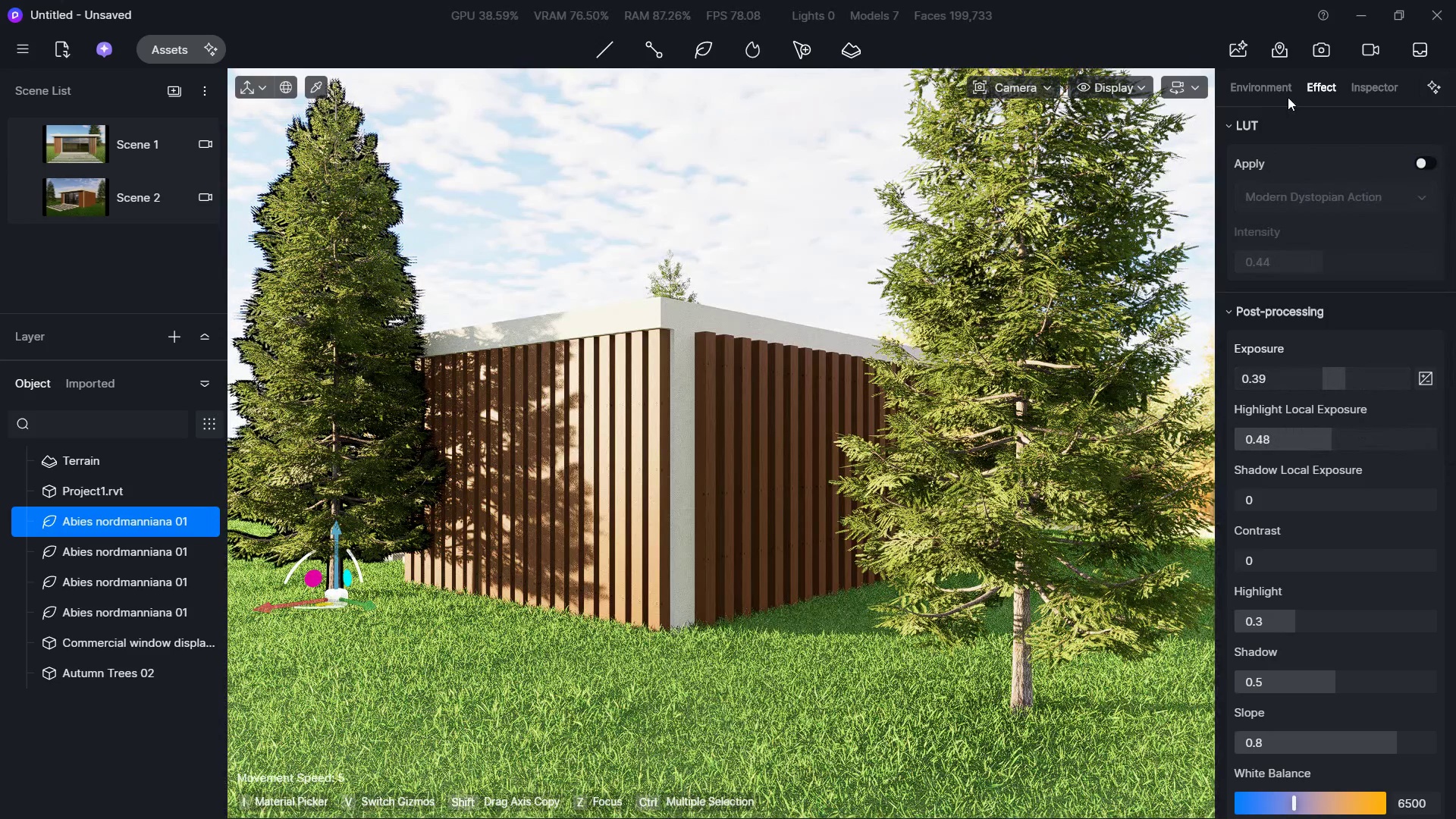 
double_click([1285, 93])
 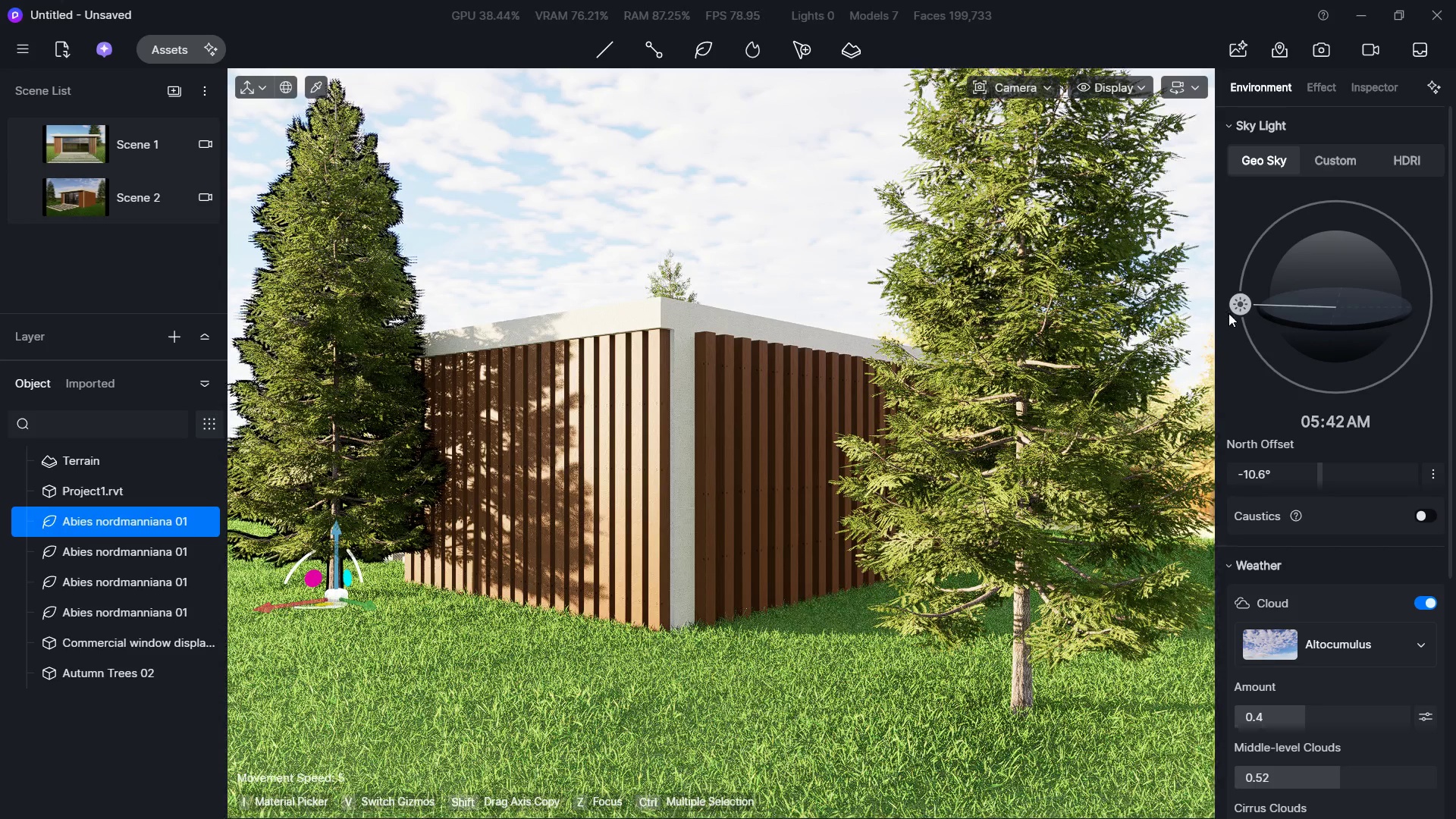 
double_click([1318, 91])
 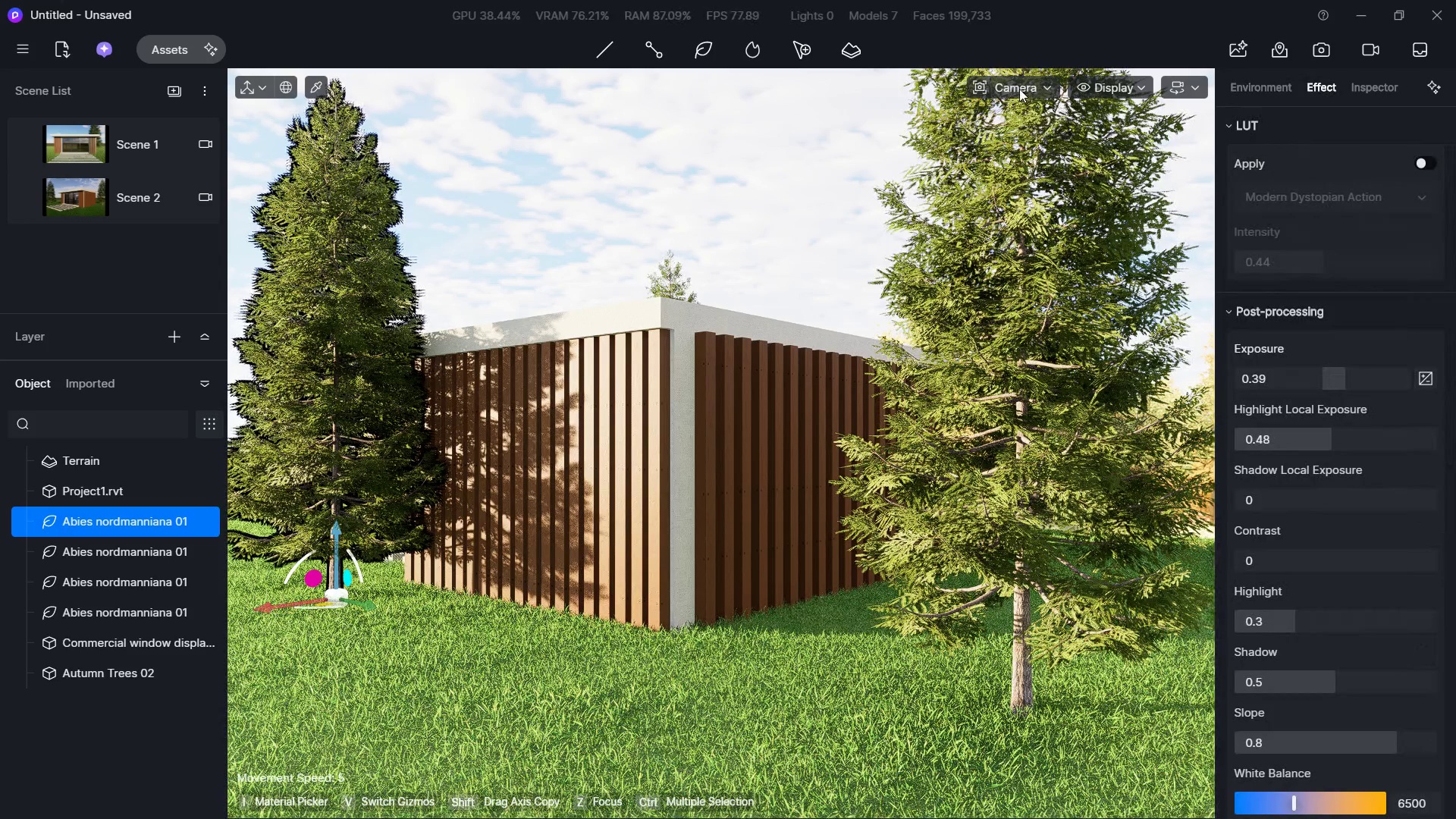 
left_click([1026, 135])
 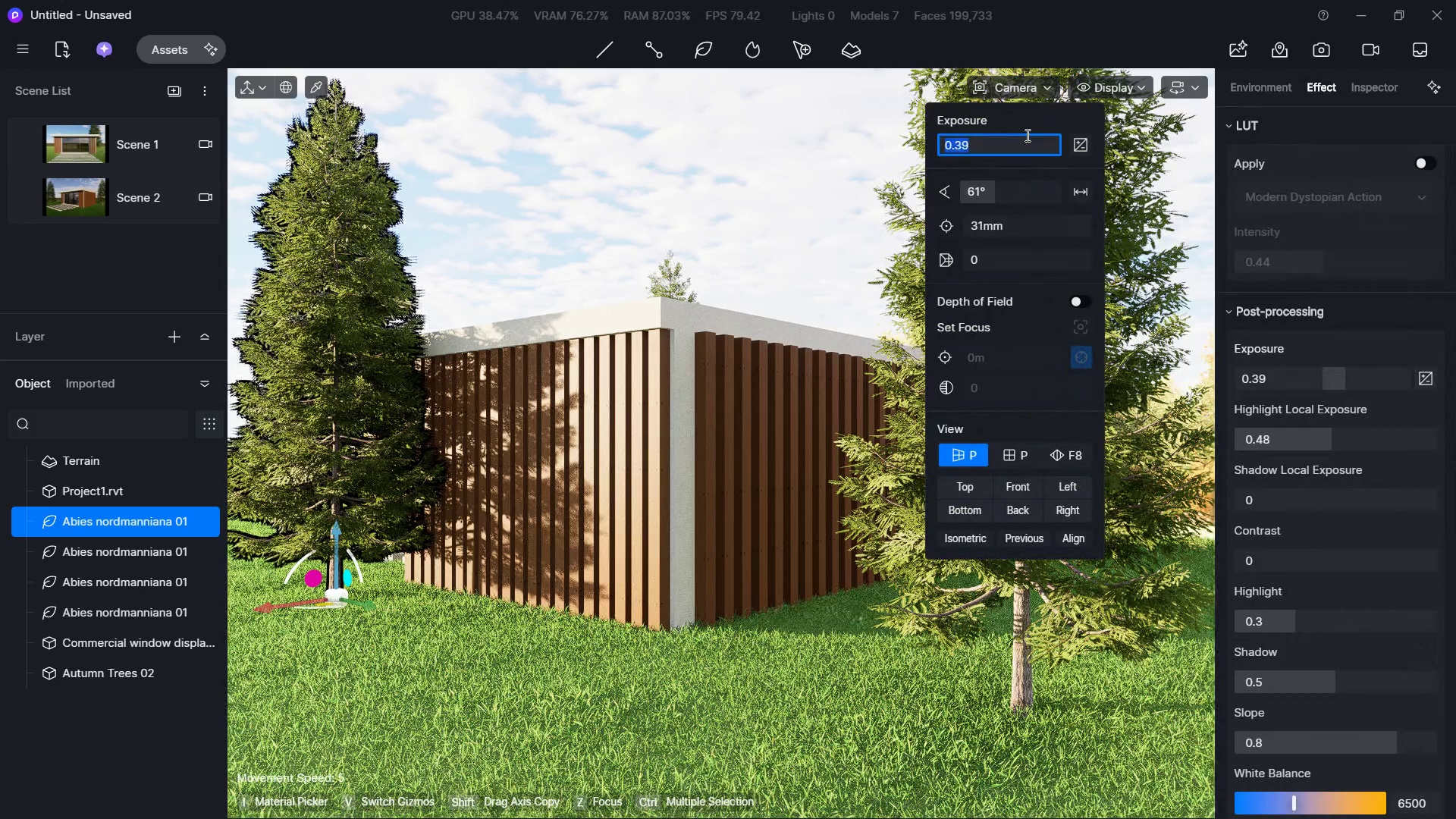 
key(Numpad0)
 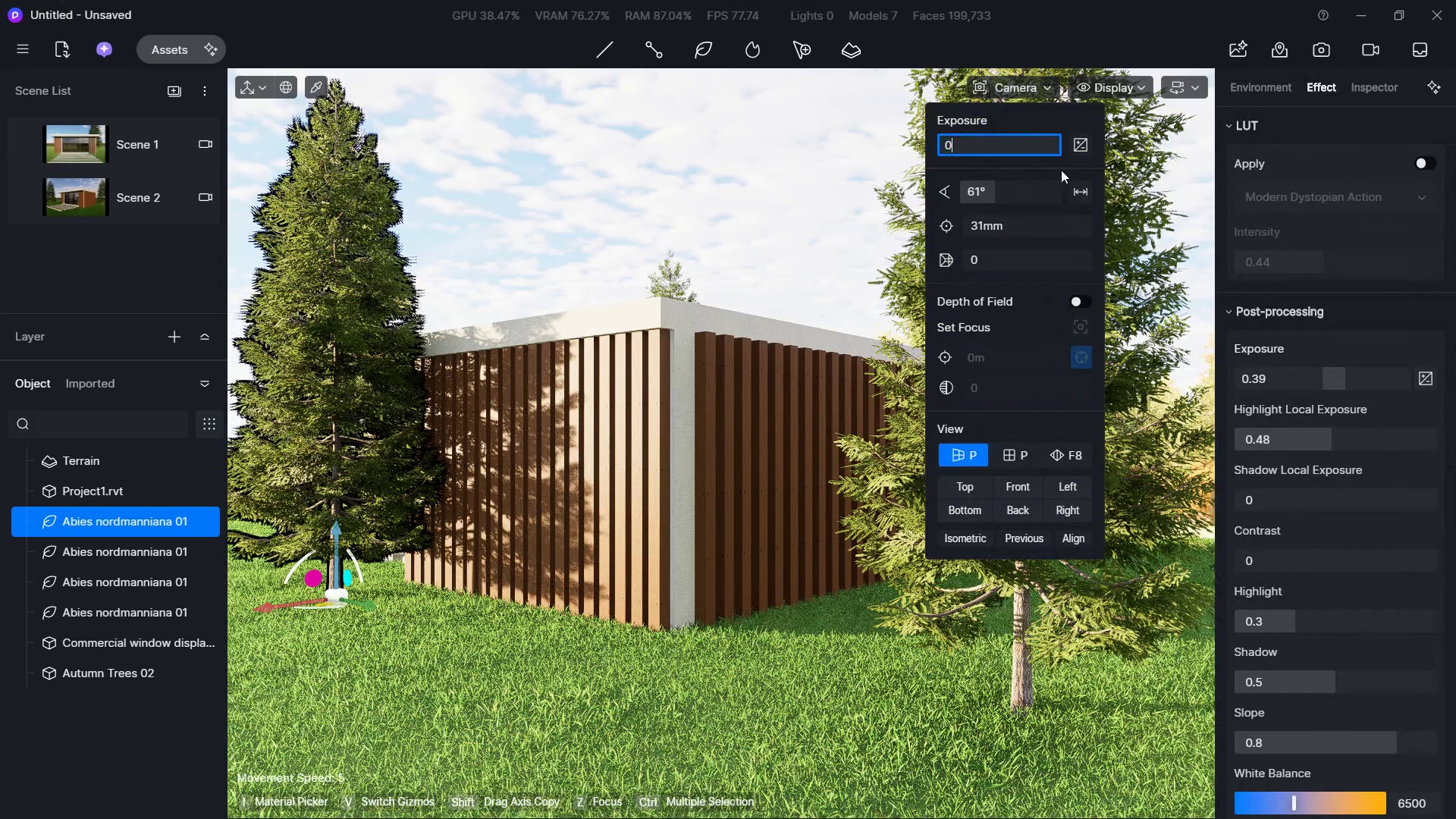 
key(NumpadEnter)
 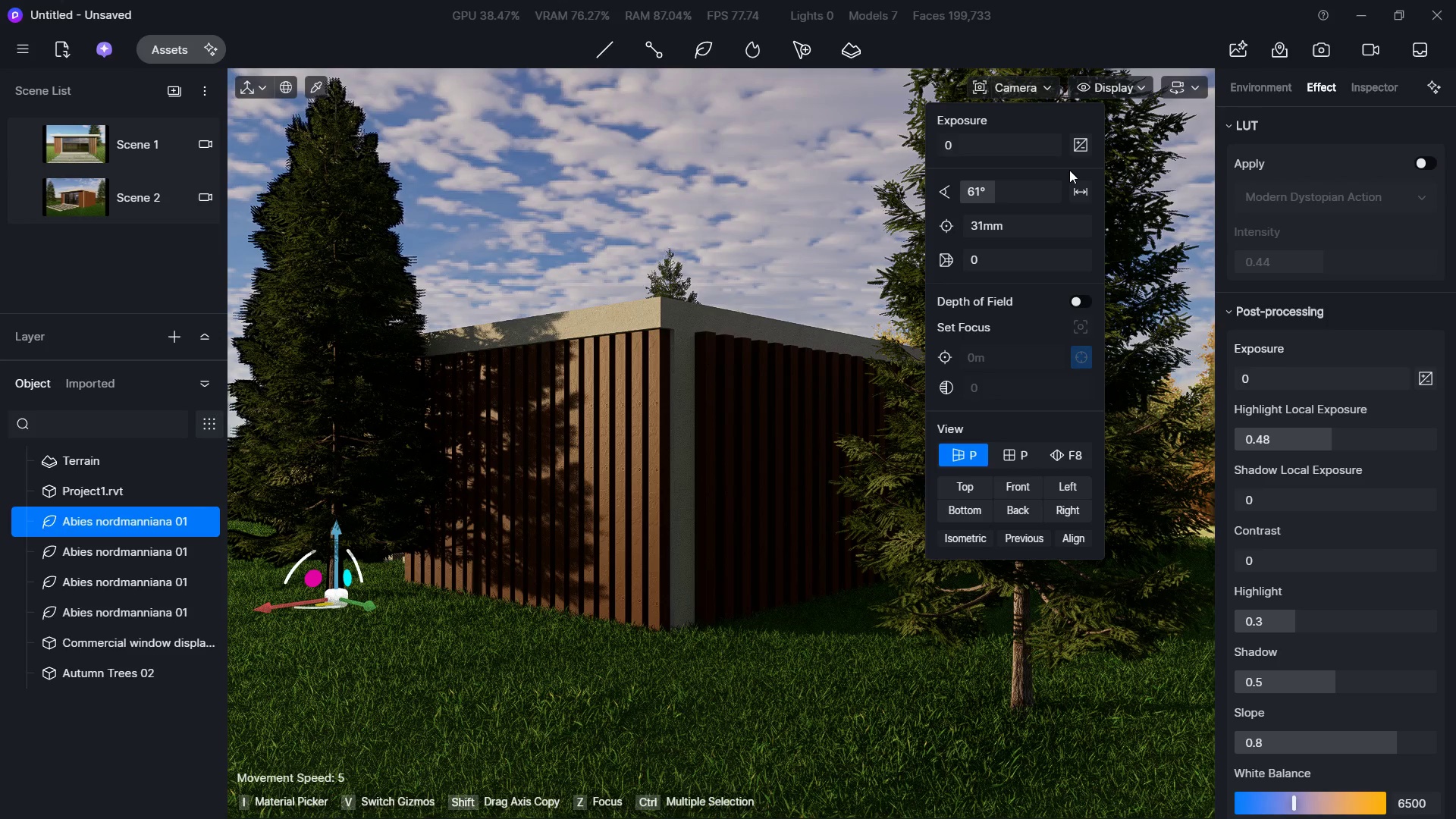 
key(NumpadEnter)
 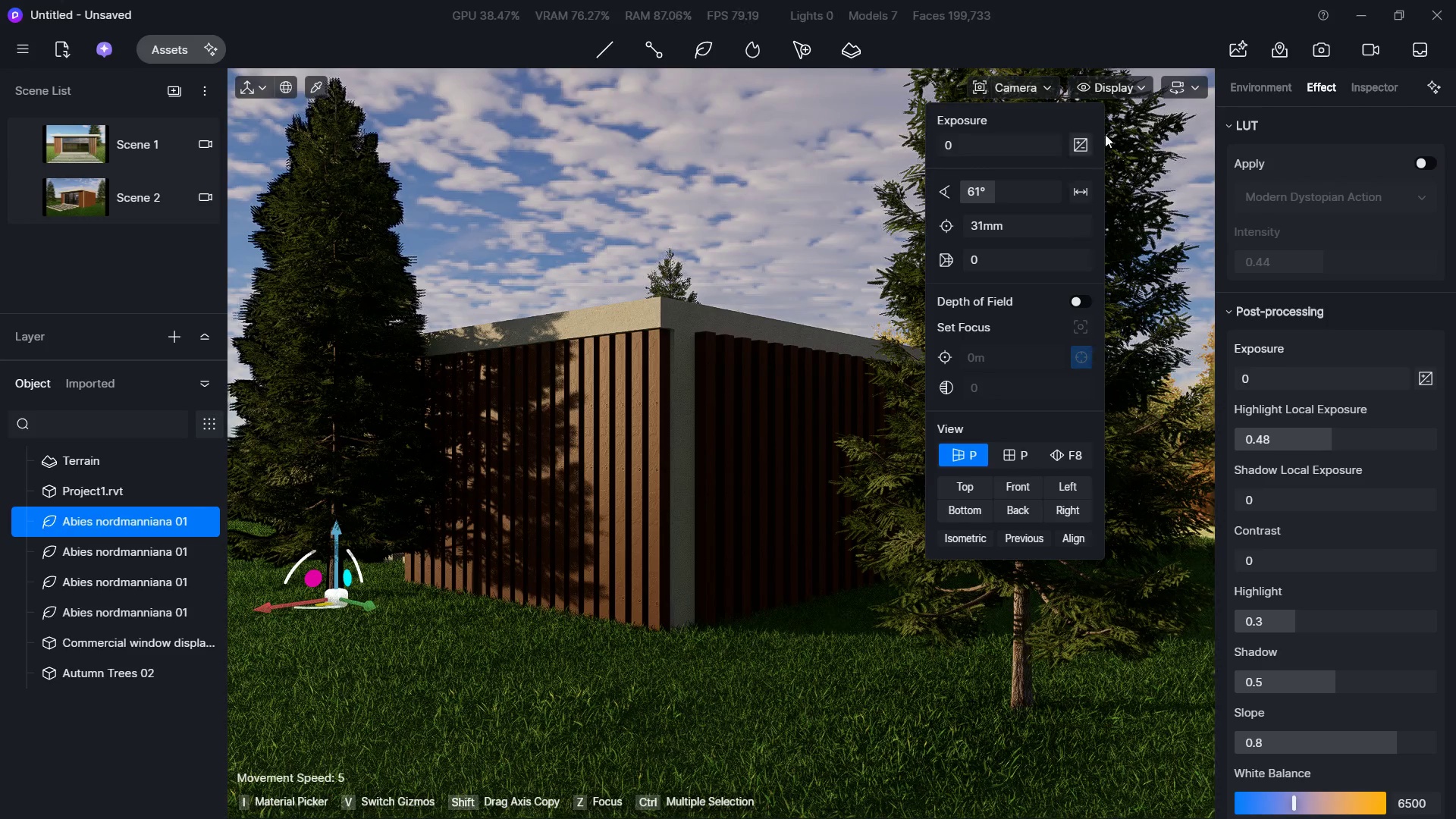 
left_click_drag(start_coordinate=[1115, 127], to_coordinate=[1106, 136])
 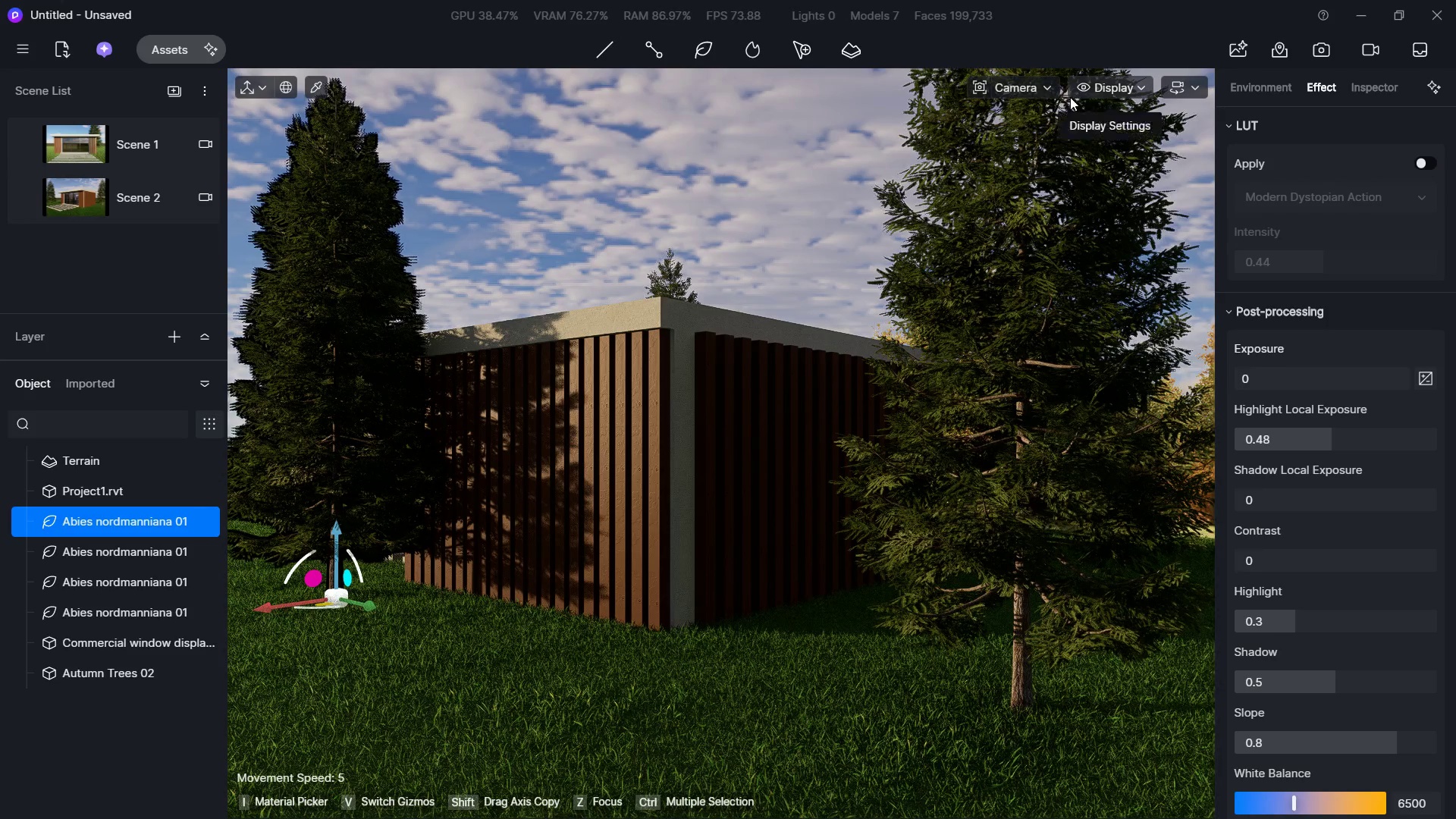 
double_click([1043, 94])
 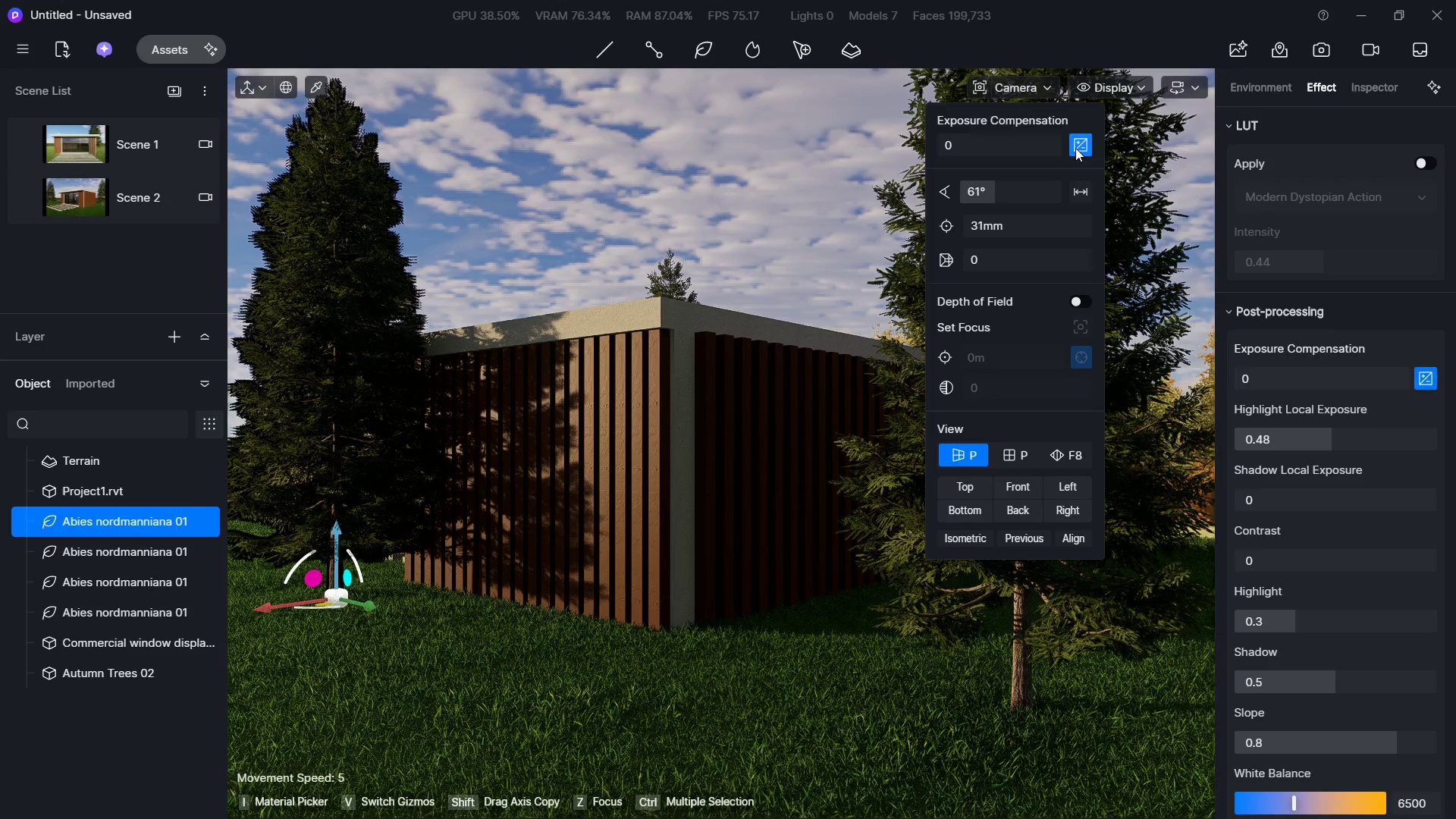 
double_click([1076, 146])
 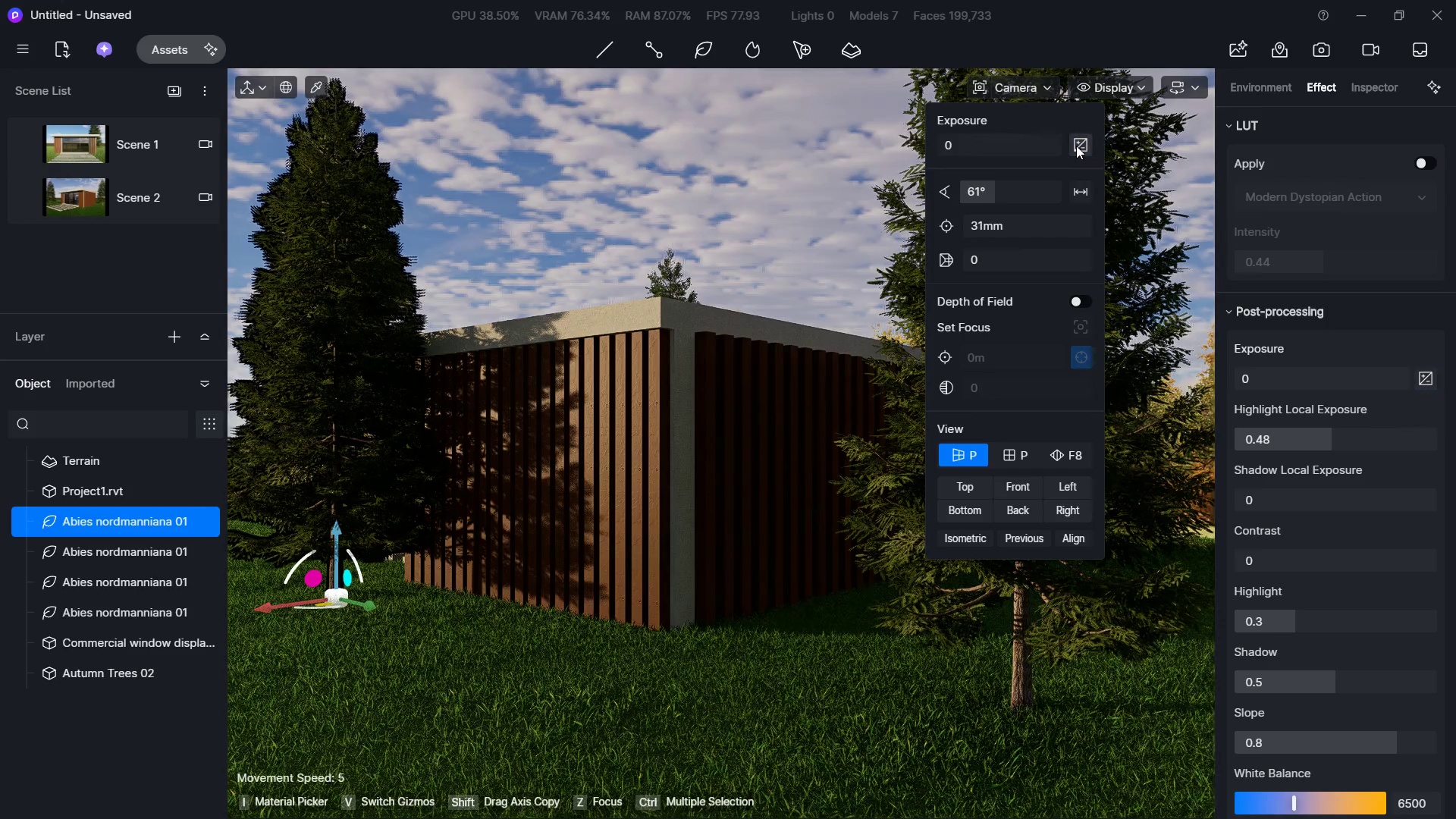 
triple_click([1076, 146])
 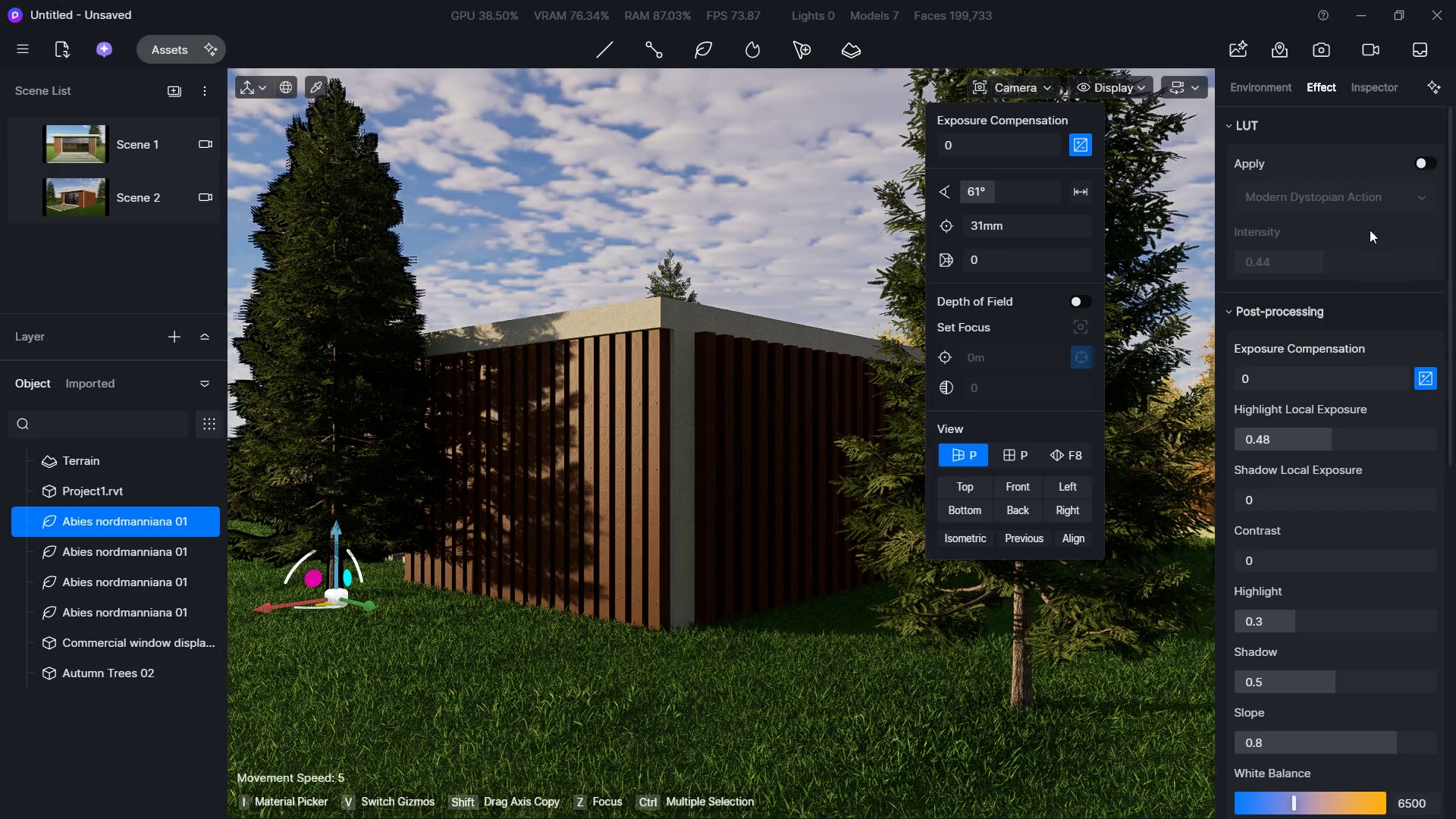 
left_click_drag(start_coordinate=[1370, 230], to_coordinate=[1370, 226])
 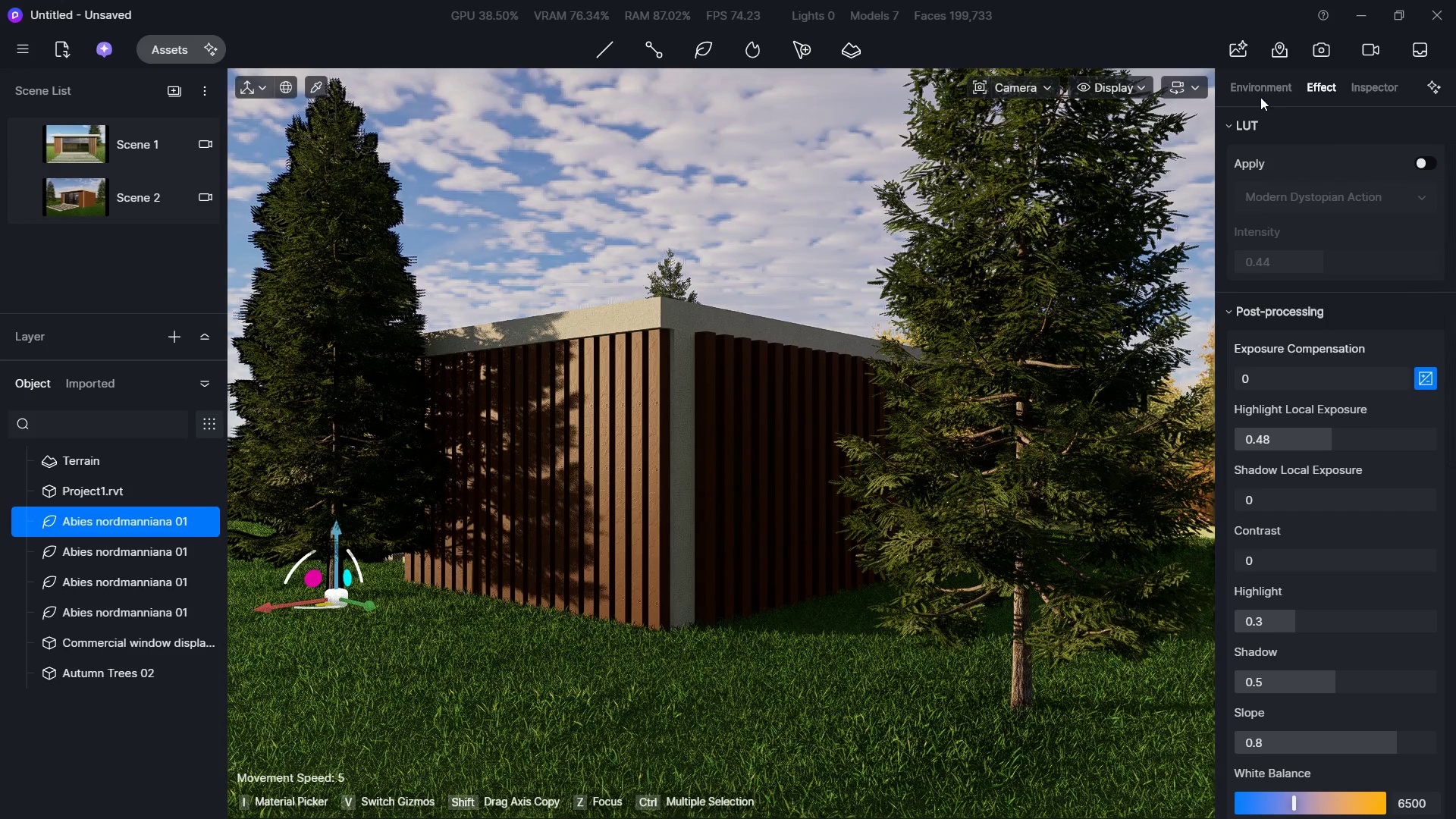 
double_click([1266, 83])
 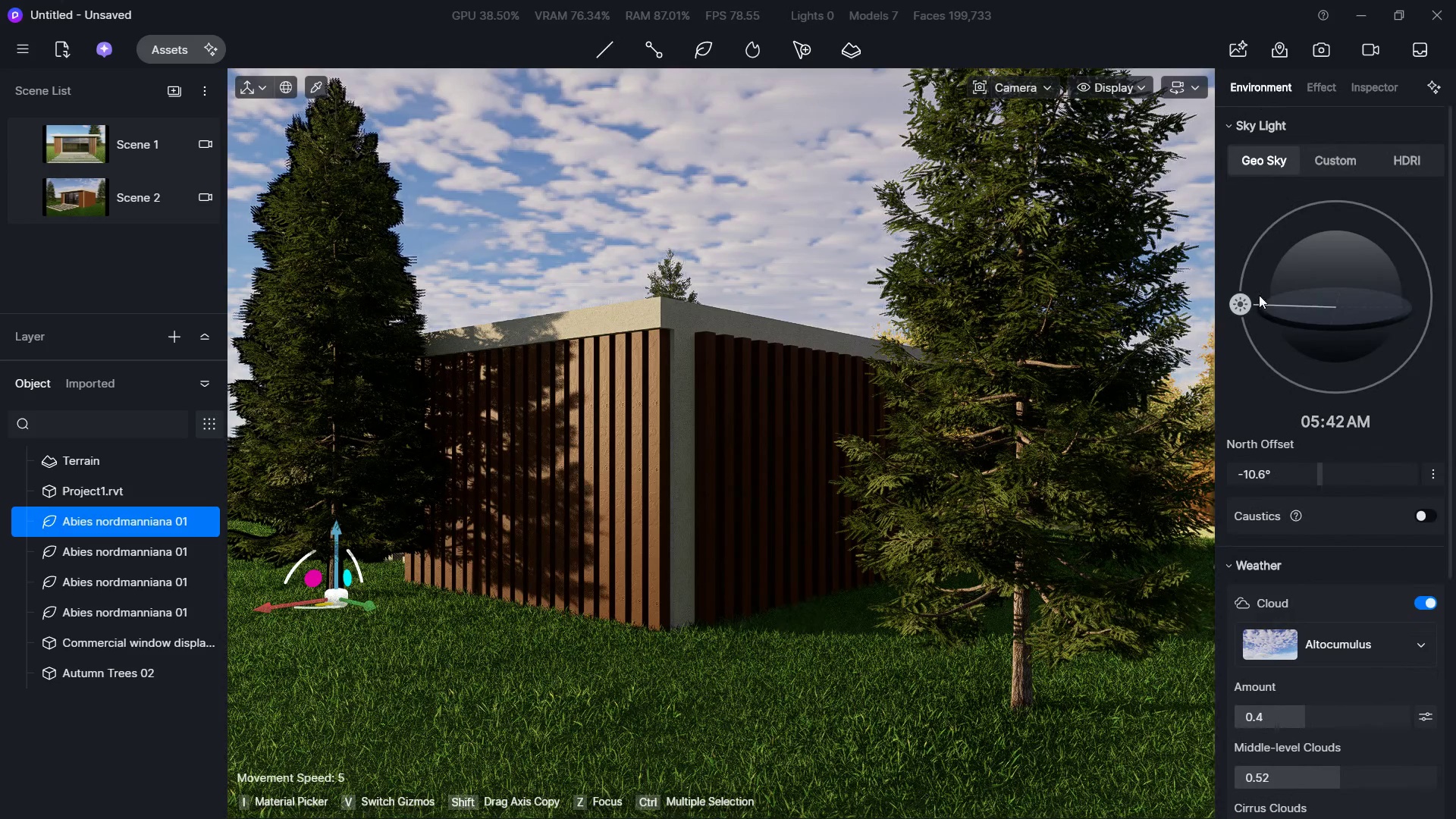 
left_click_drag(start_coordinate=[1241, 297], to_coordinate=[1387, 306])
 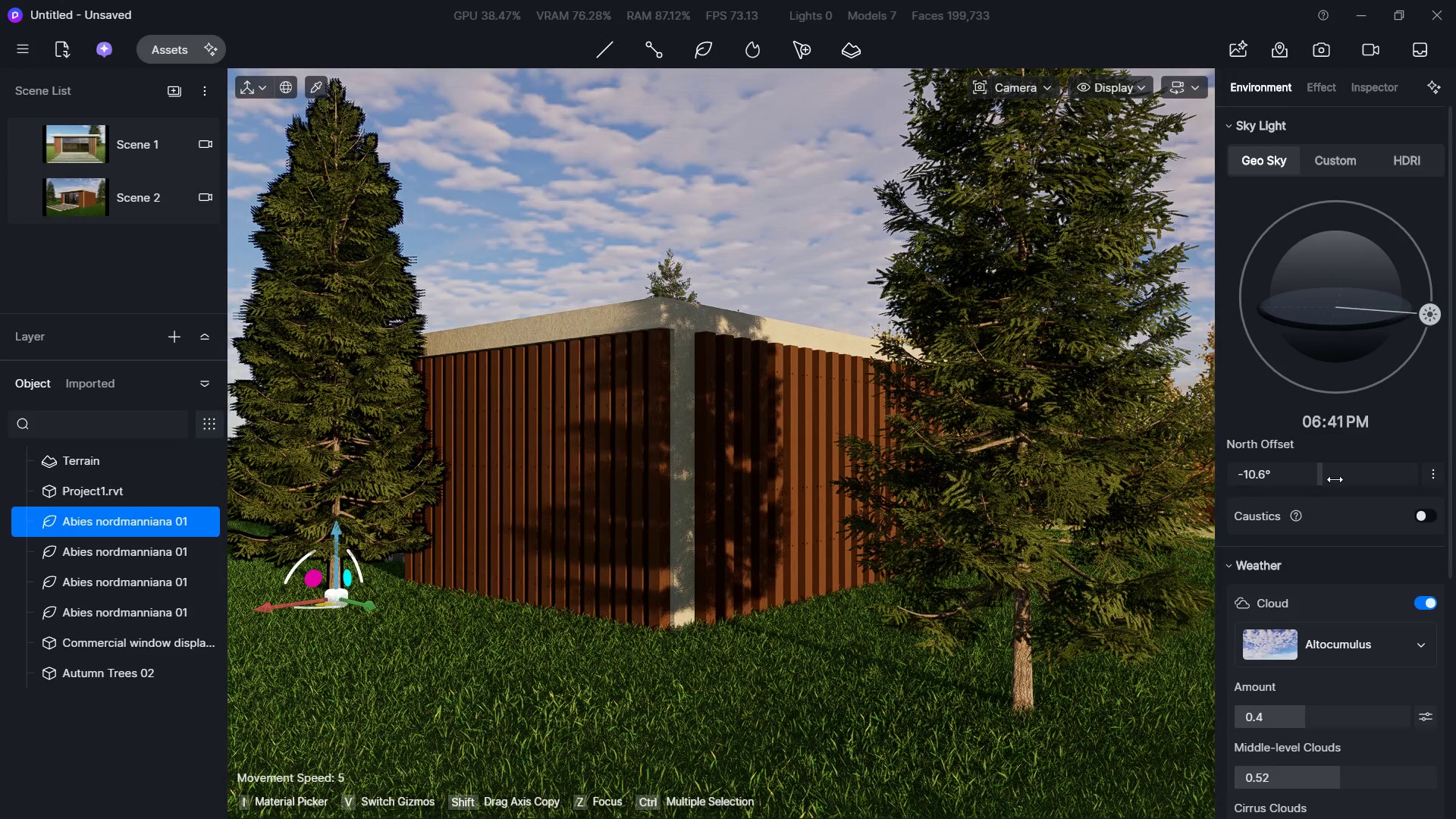 
left_click_drag(start_coordinate=[1333, 471], to_coordinate=[1347, 466])
 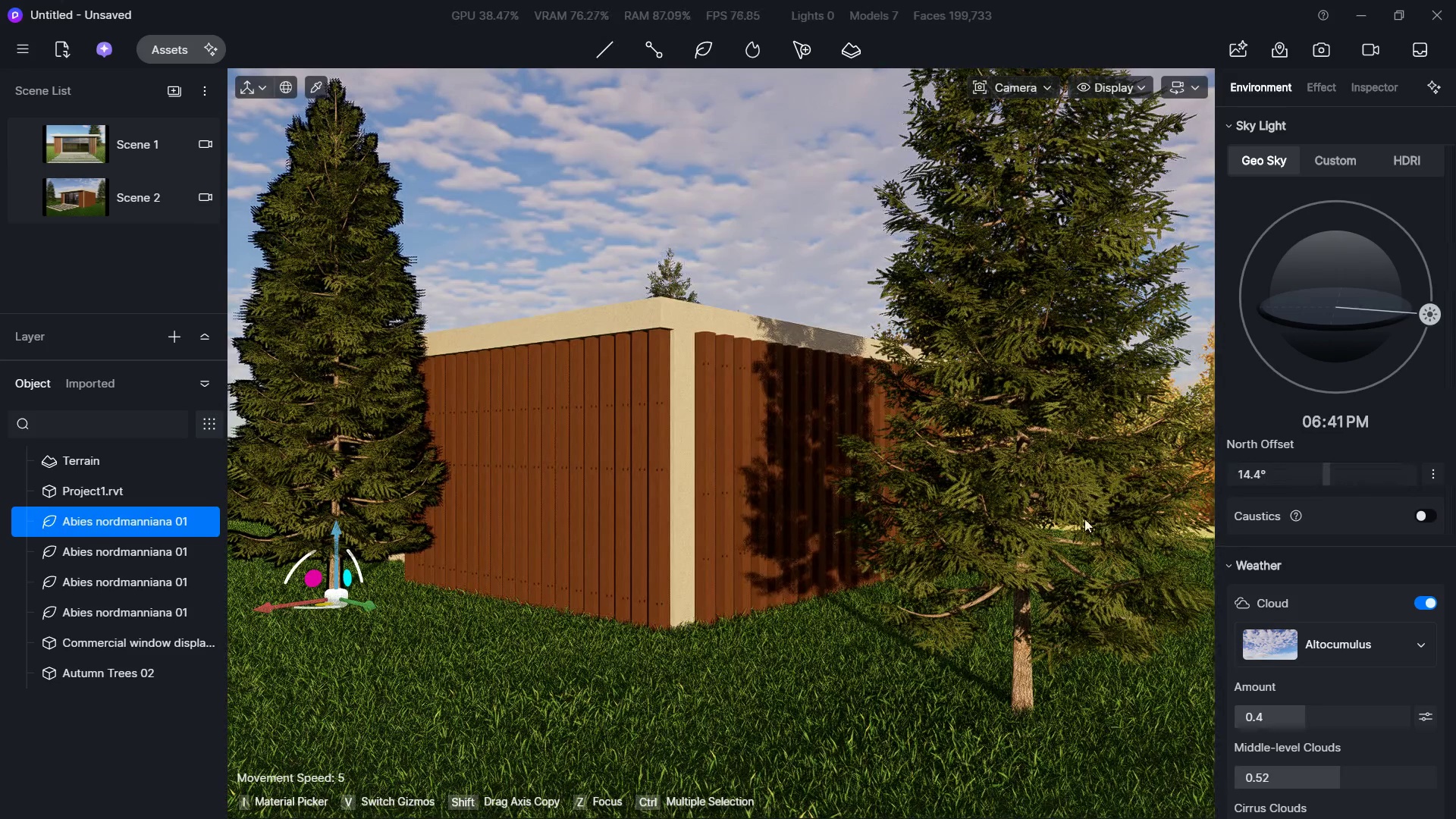 
left_click([1073, 522])
 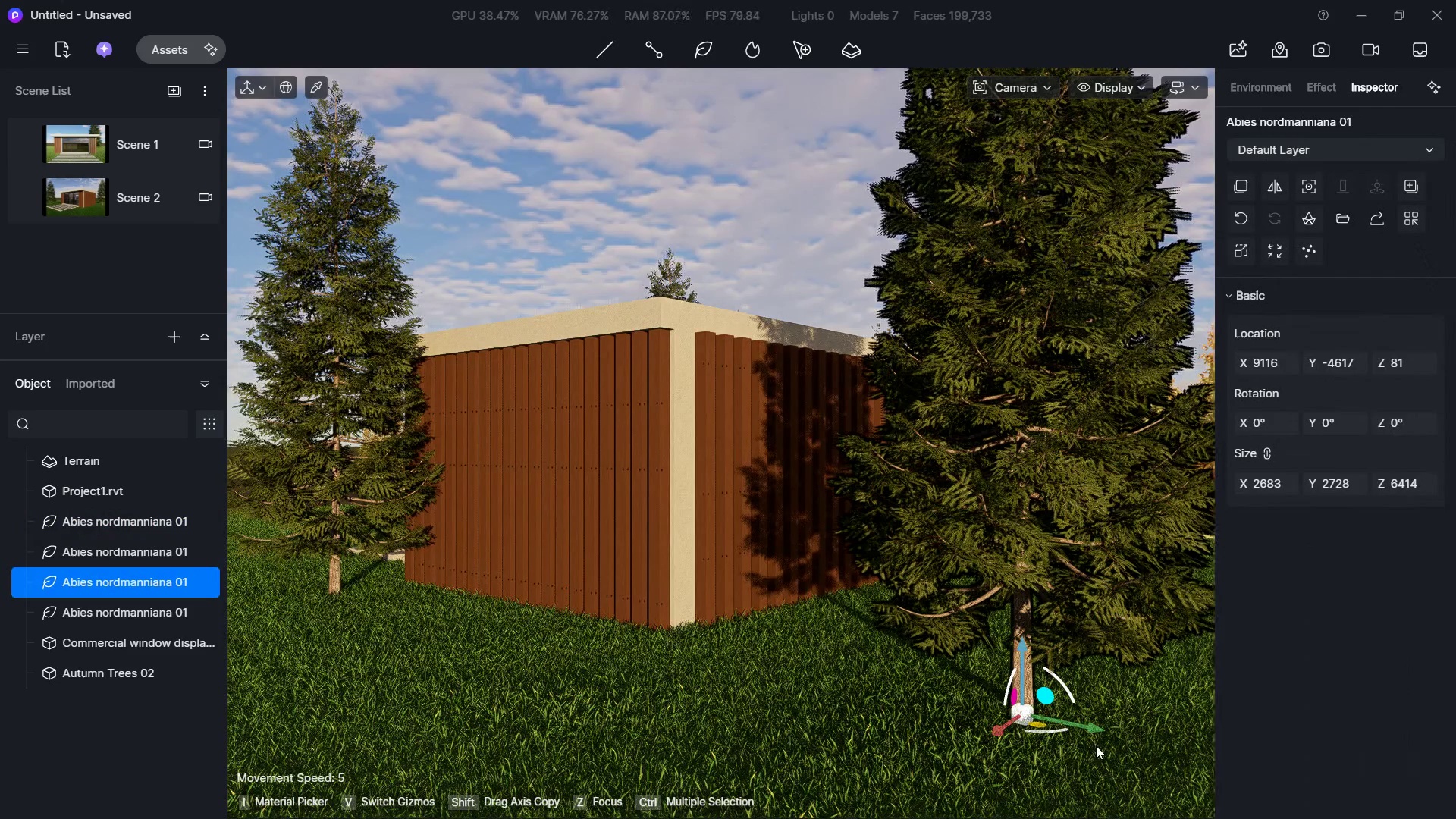 
left_click_drag(start_coordinate=[1093, 726], to_coordinate=[1260, 686])
 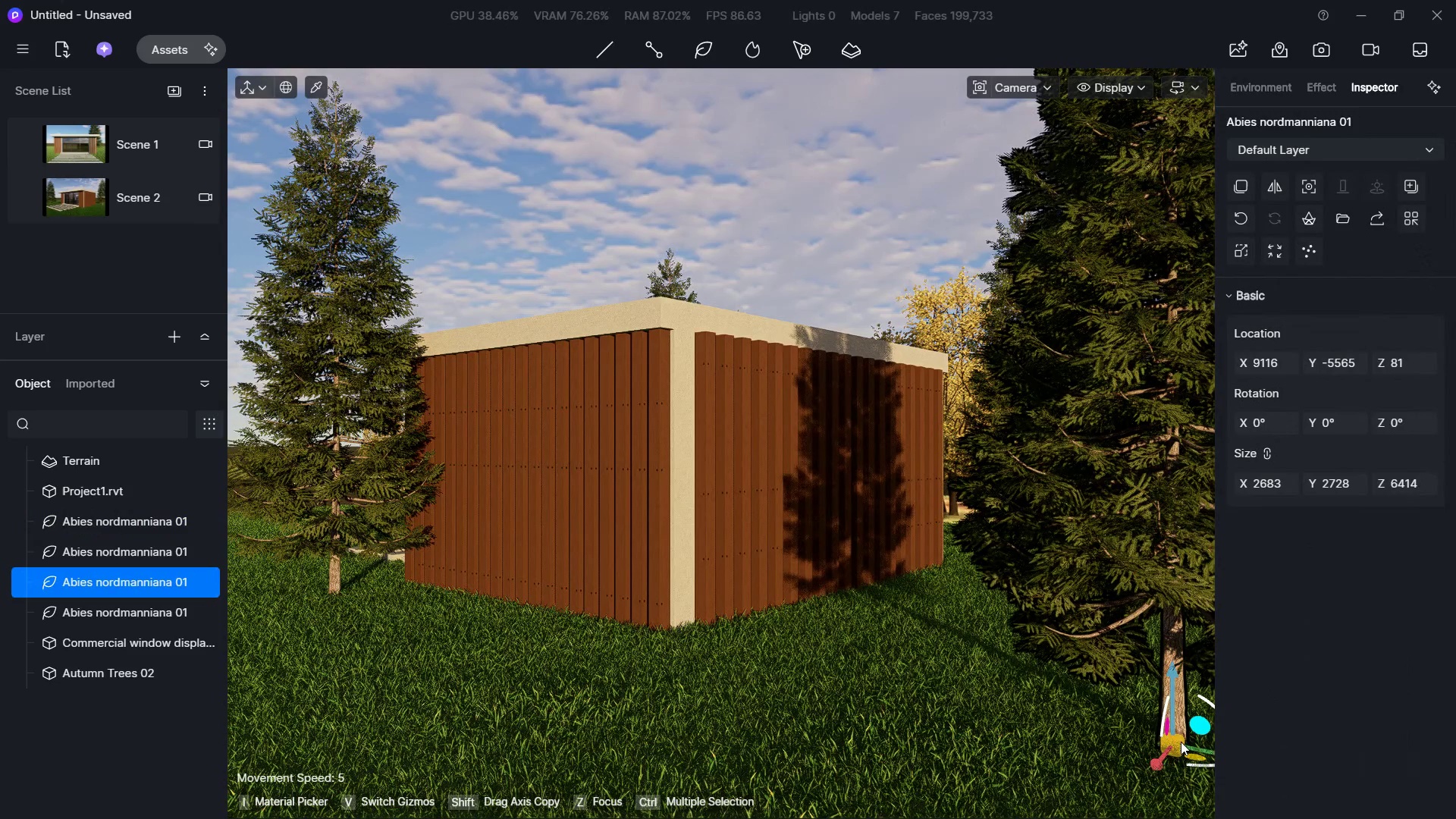 
left_click_drag(start_coordinate=[1176, 745], to_coordinate=[54, 535])
 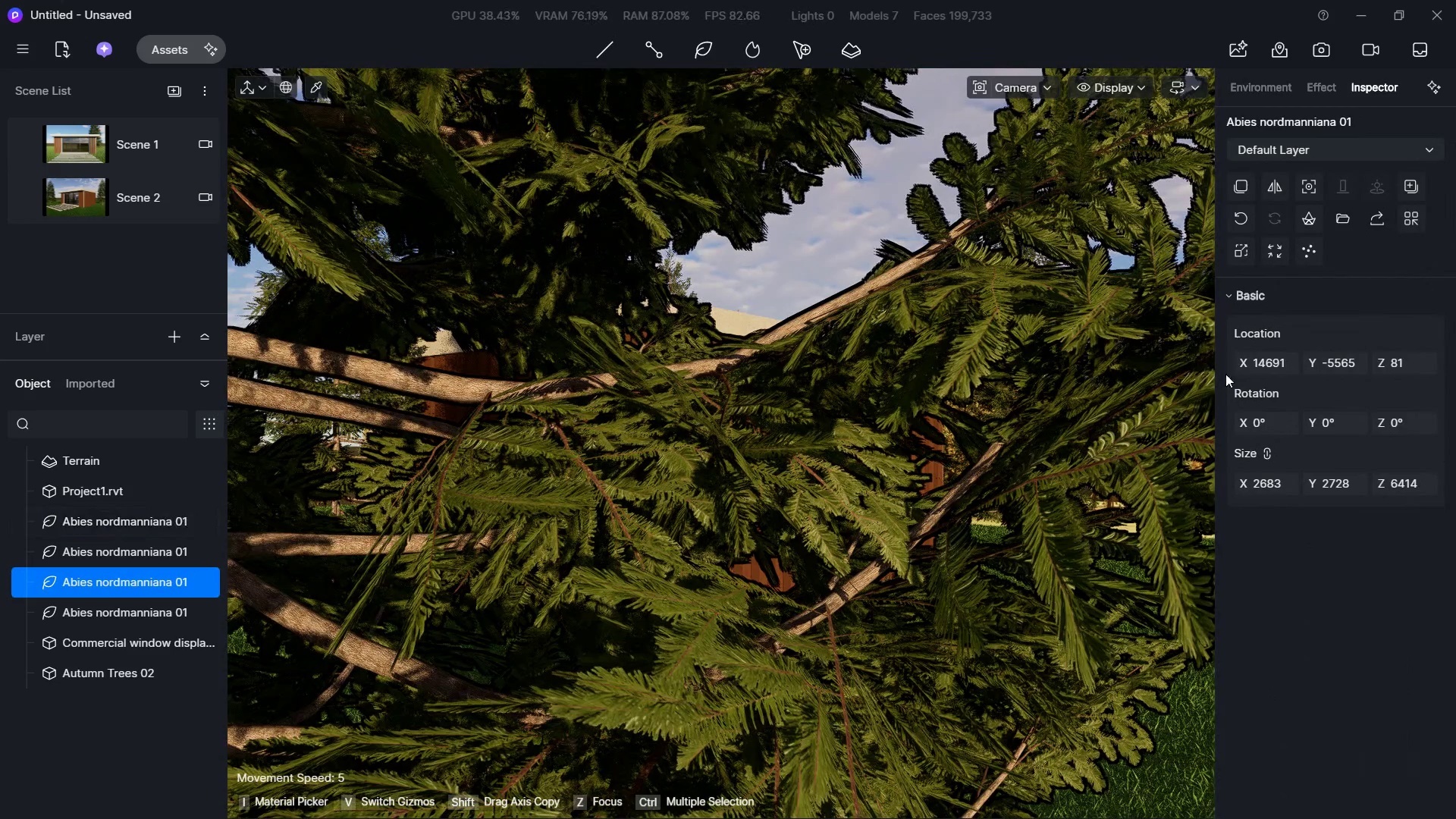 
hold_key(key=ShiftLeft, duration=5.86)
left_click_drag(start_coordinate=[1248, 364], to_coordinate=[1241, 364])
 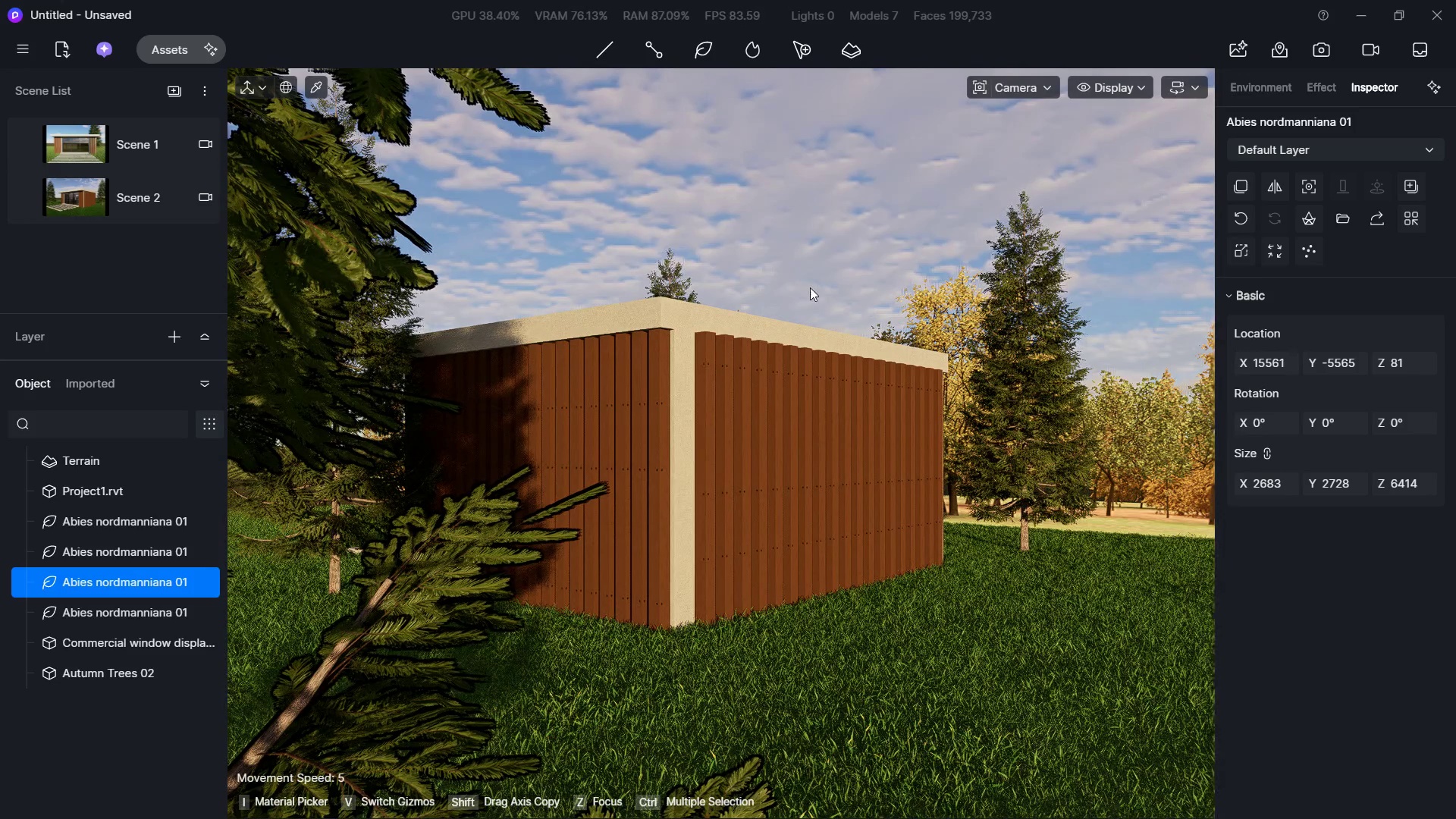 
left_click([715, 261])
 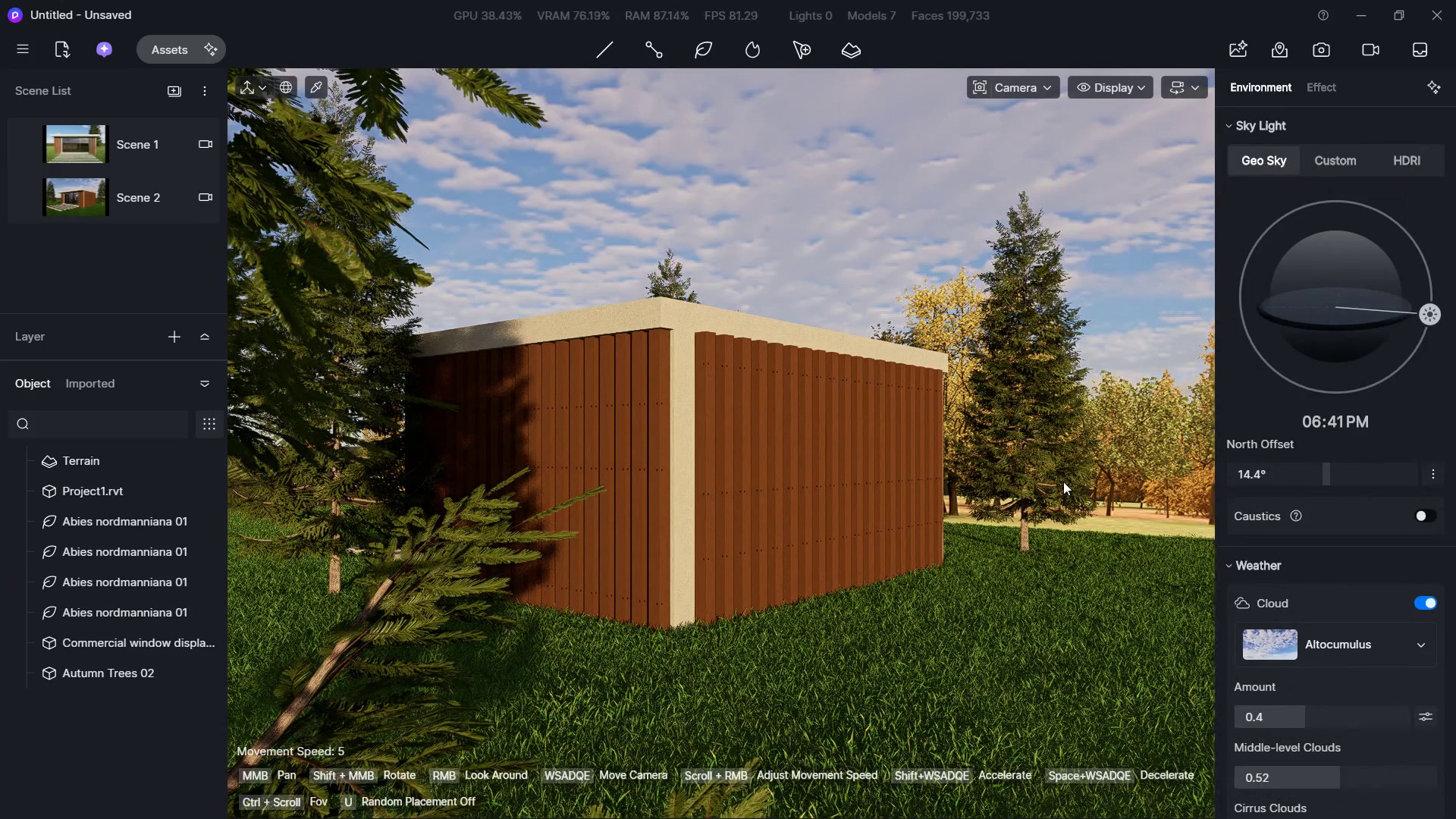 
left_click([1060, 482])
 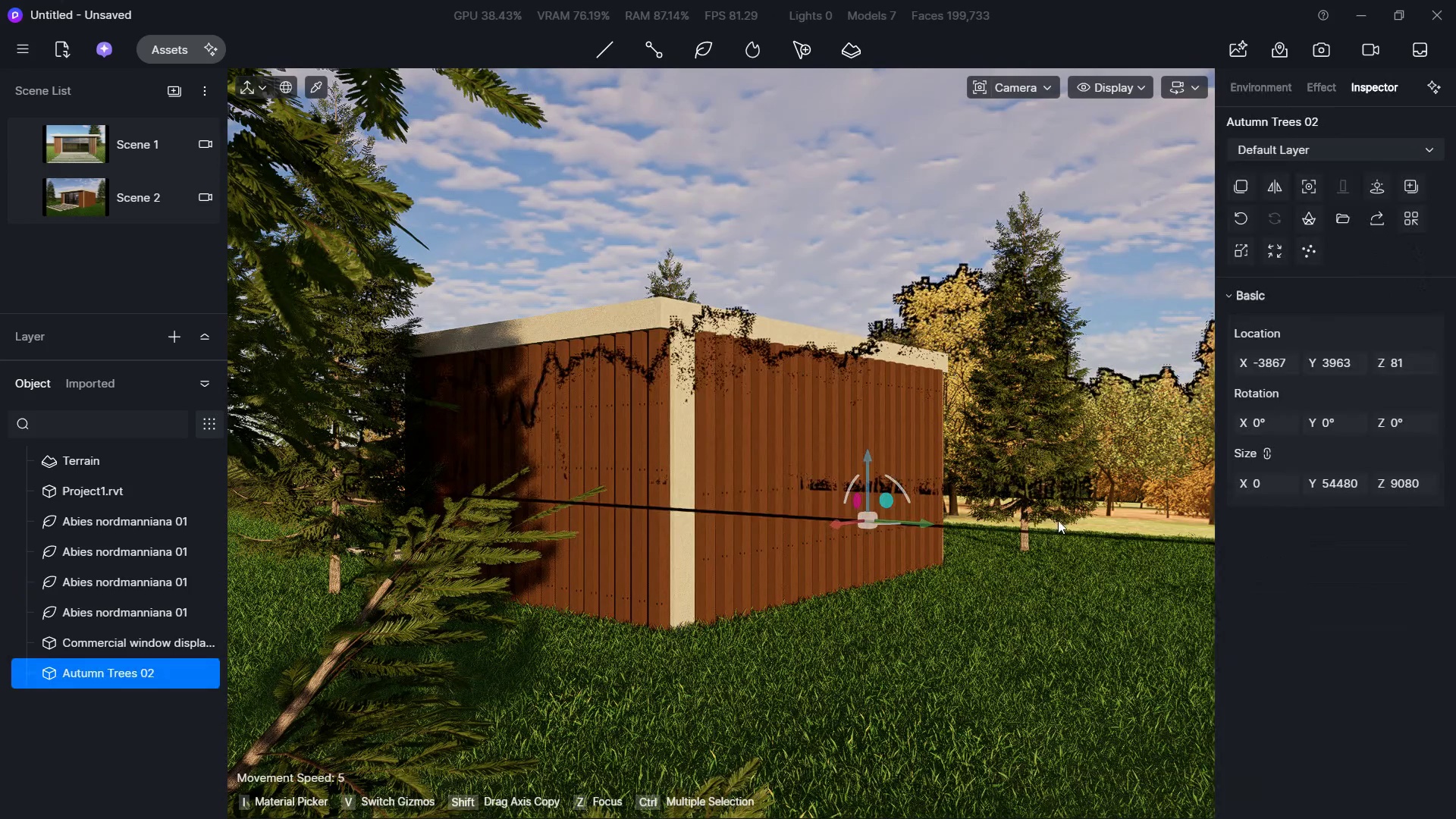 
left_click([1037, 446])
 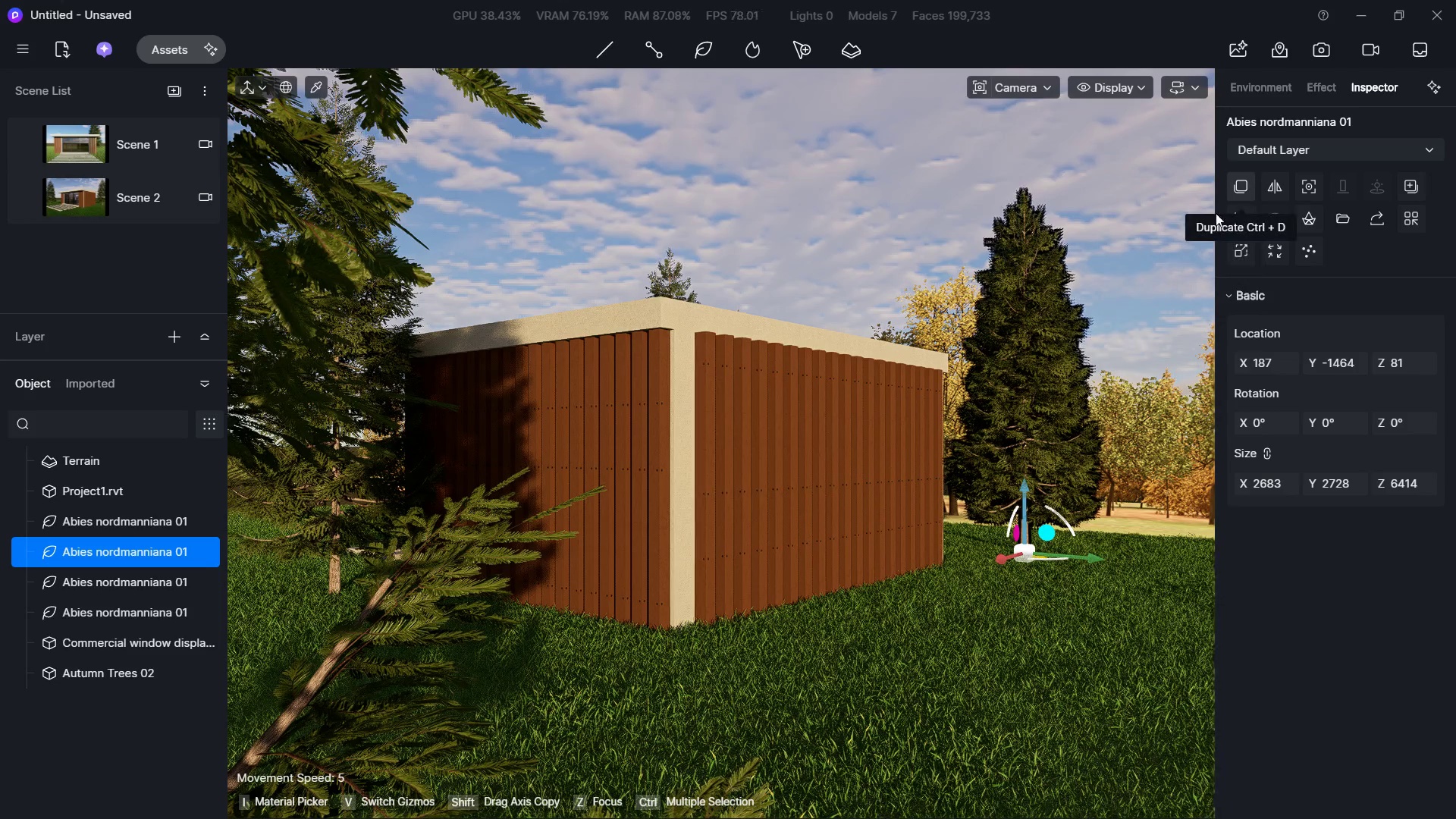 
left_click([186, 49])
 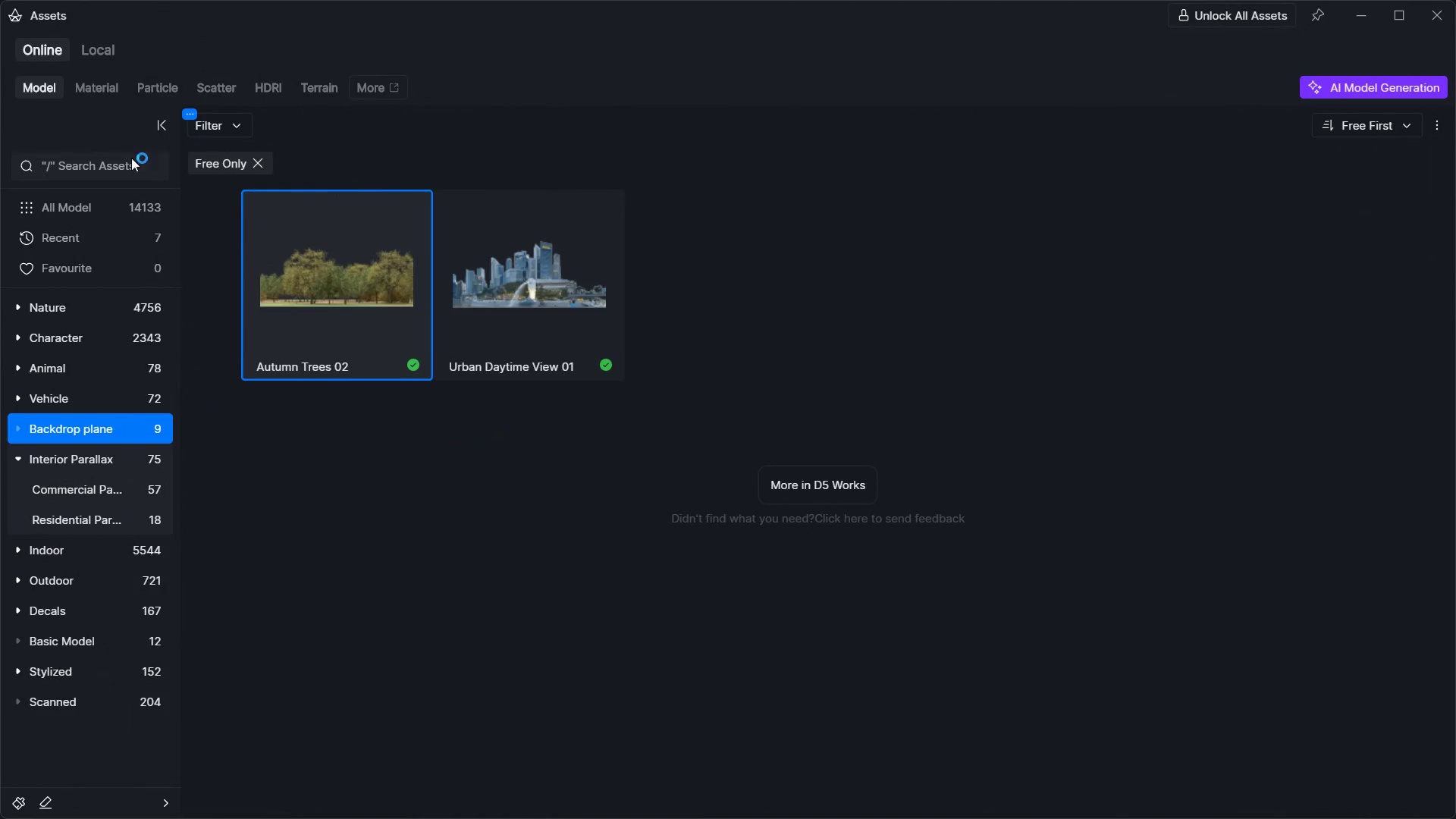 
left_click([102, 96])
 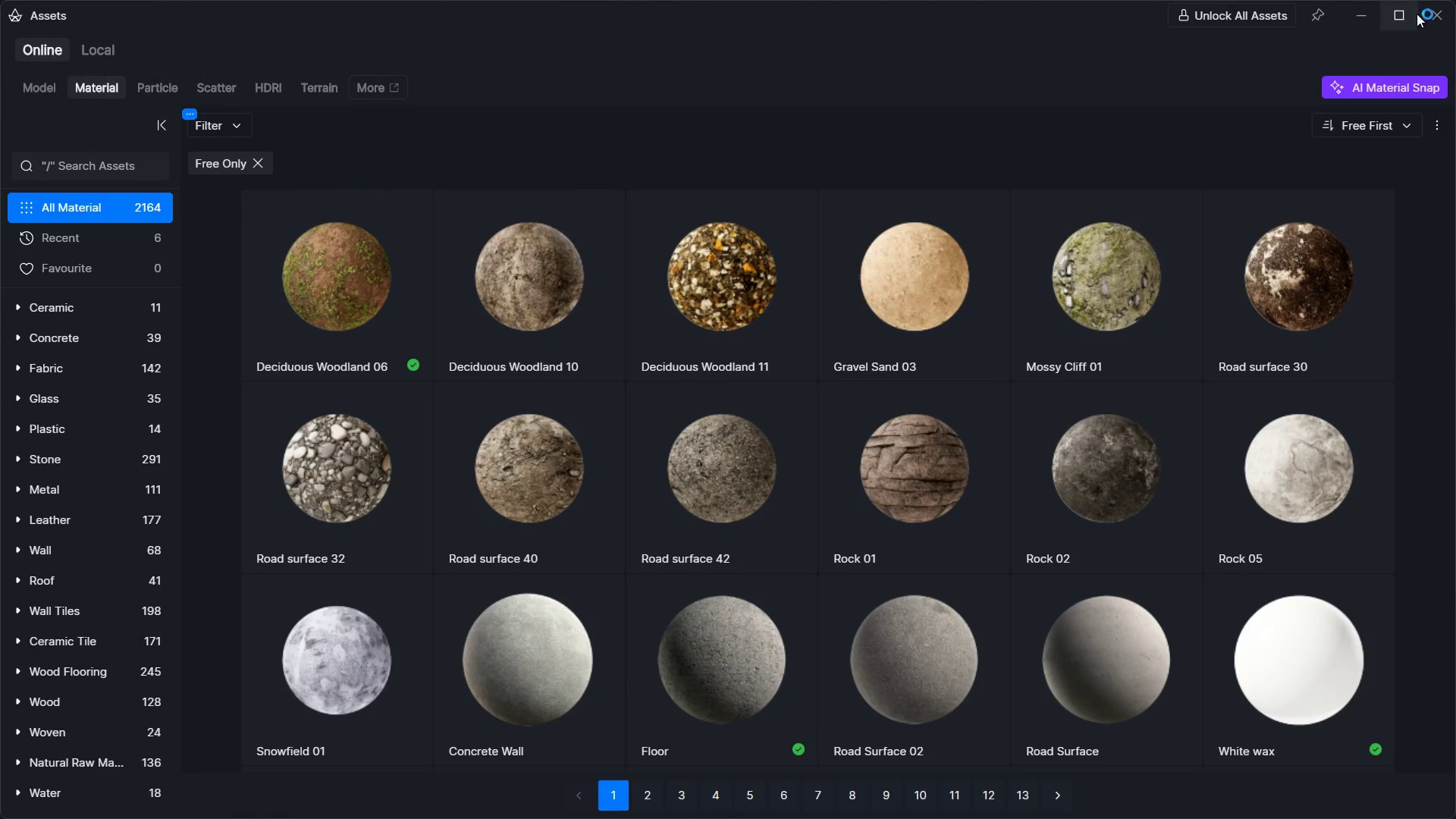 
left_click([1420, 14])
 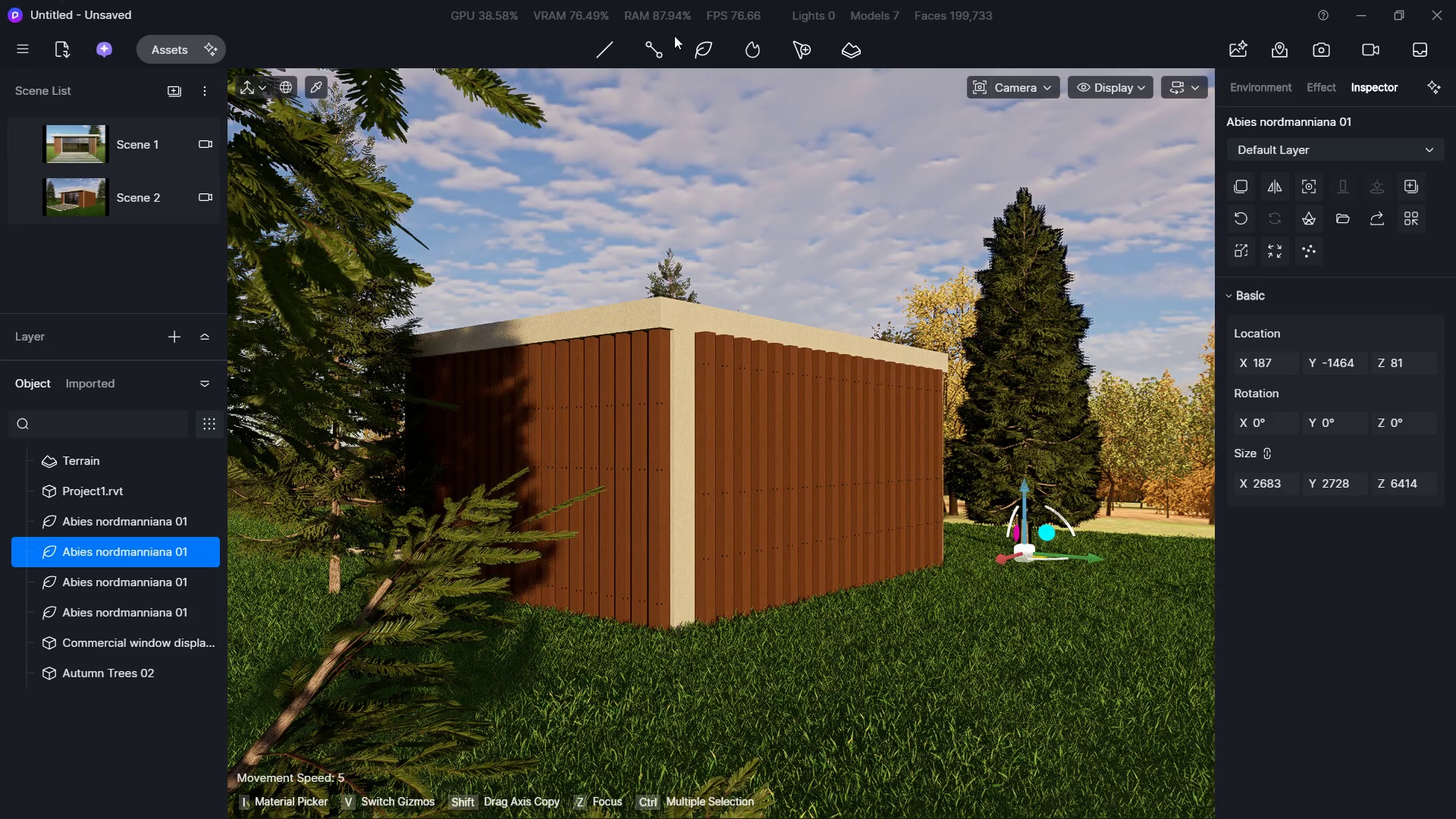 
left_click([708, 58])
 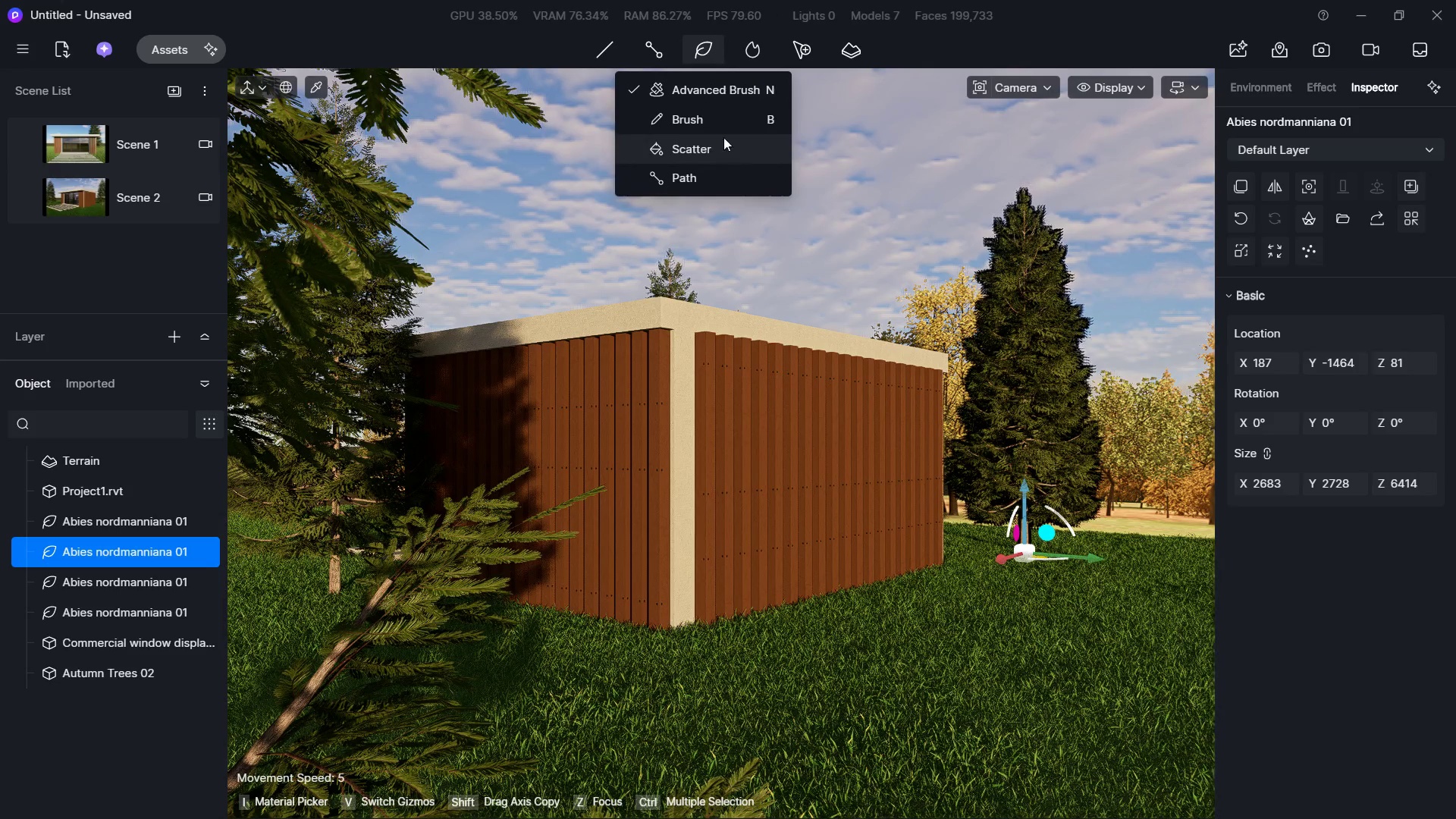 
left_click([719, 86])
 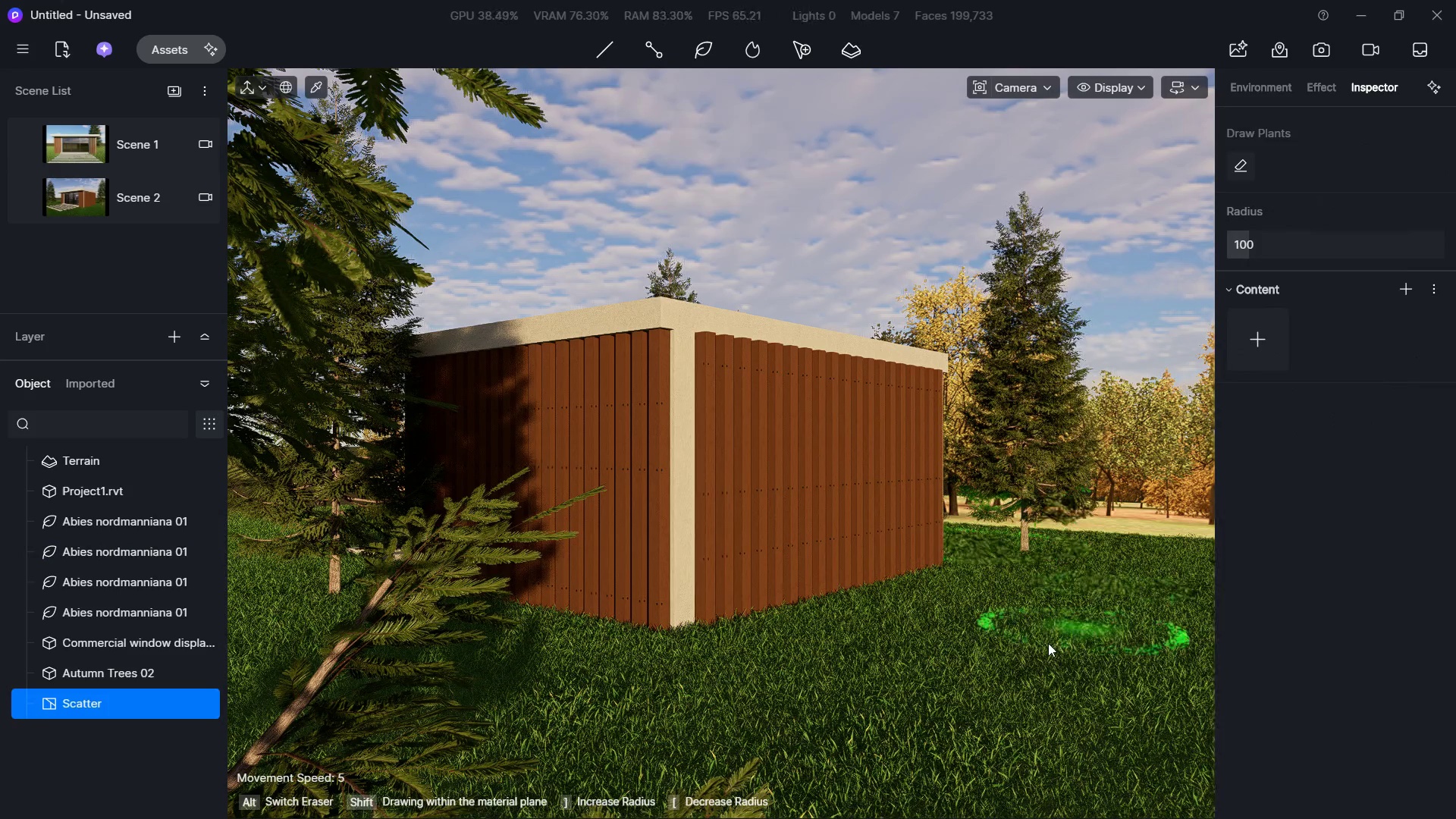 
left_click([1284, 331])
 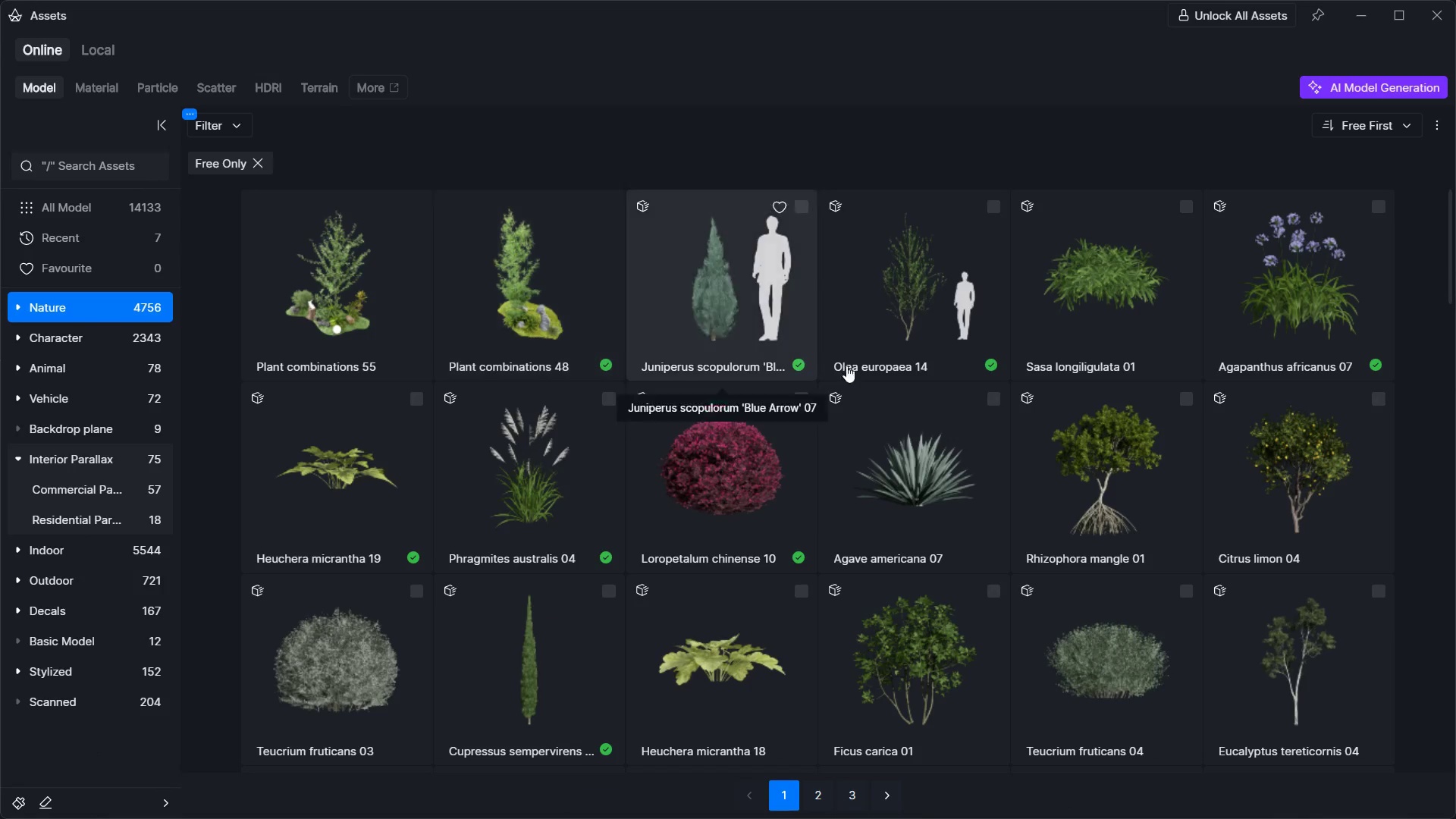 
left_click([1294, 321])
 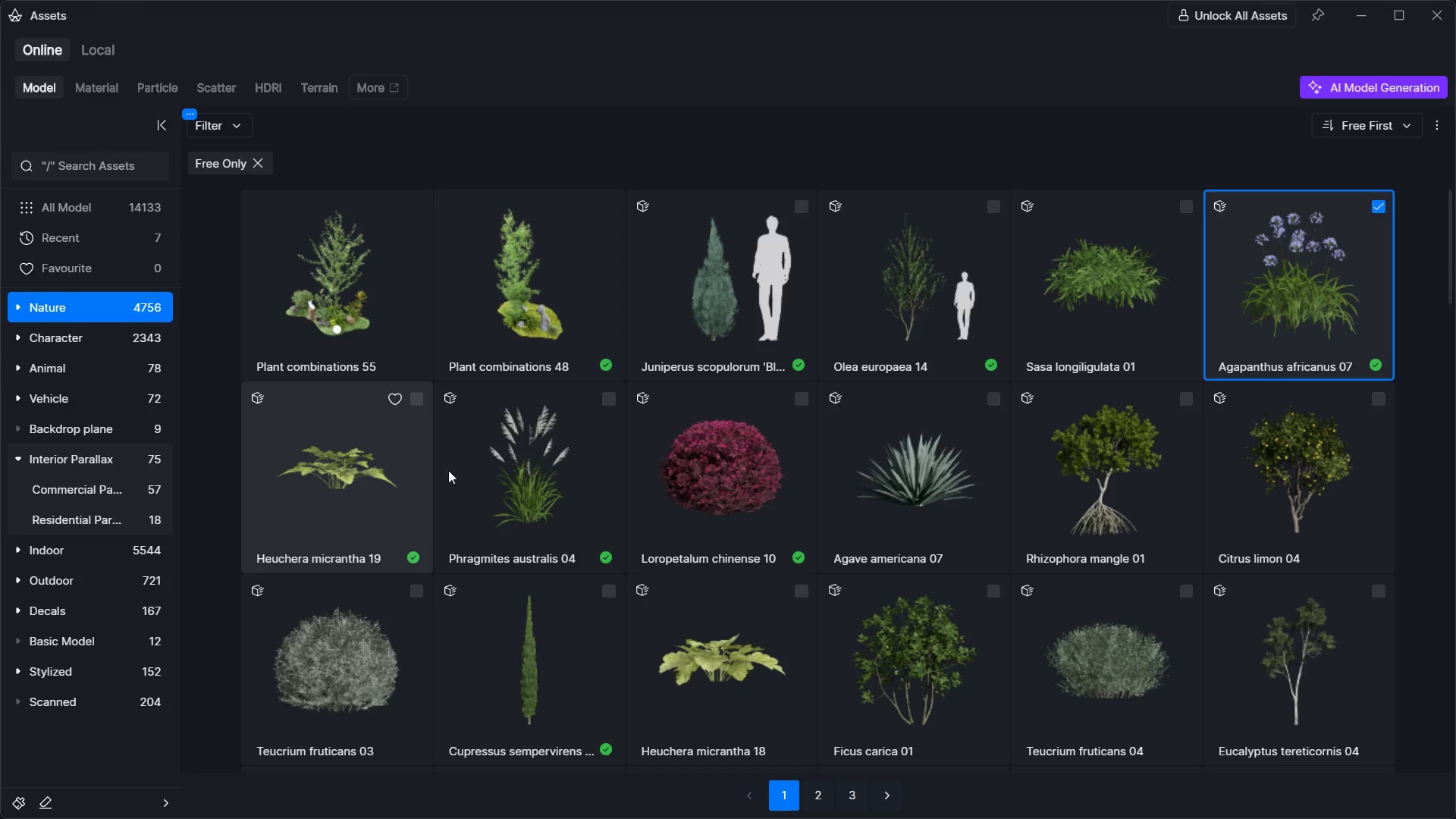 
double_click([512, 472])
 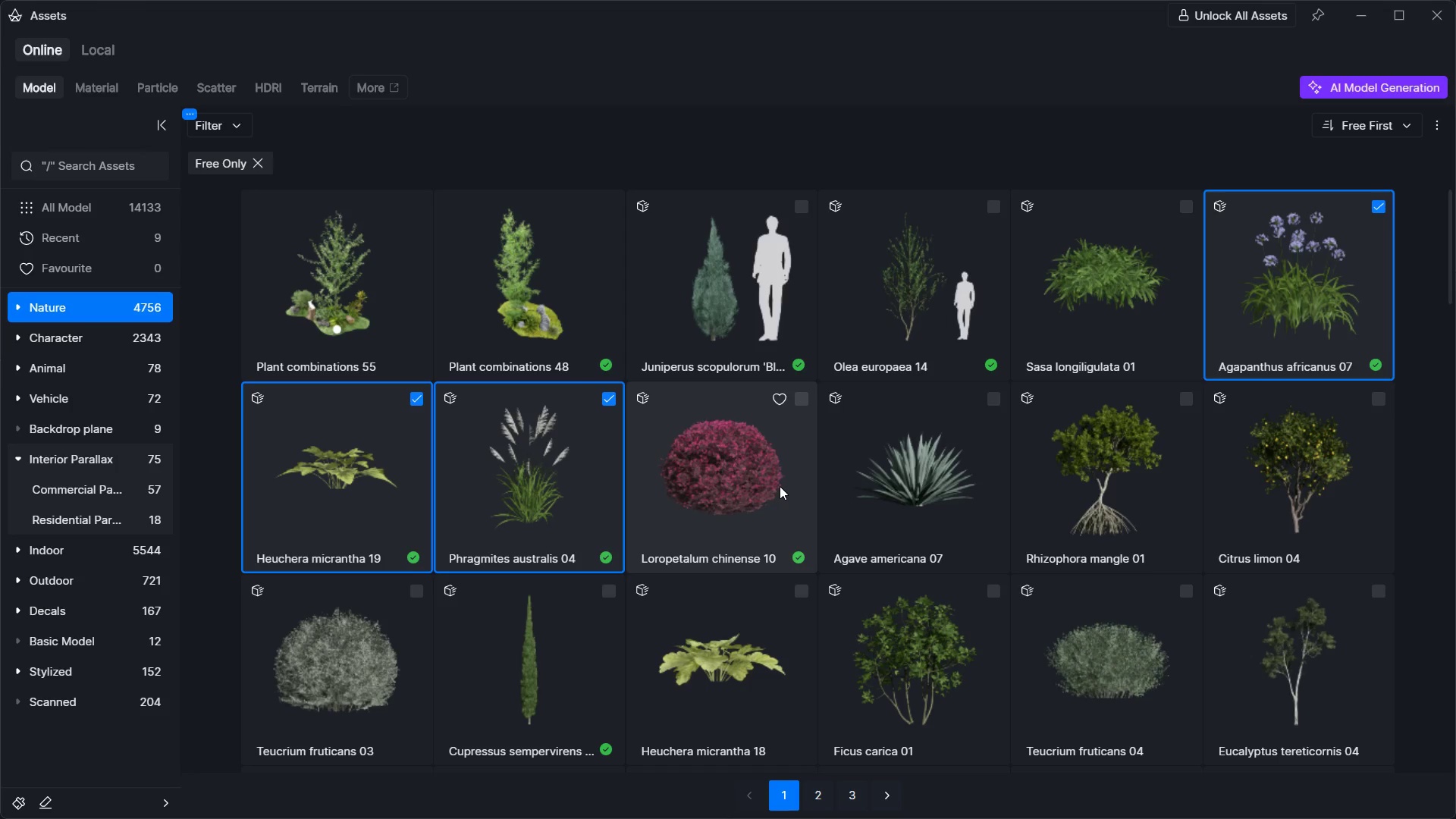 
left_click([781, 486])
 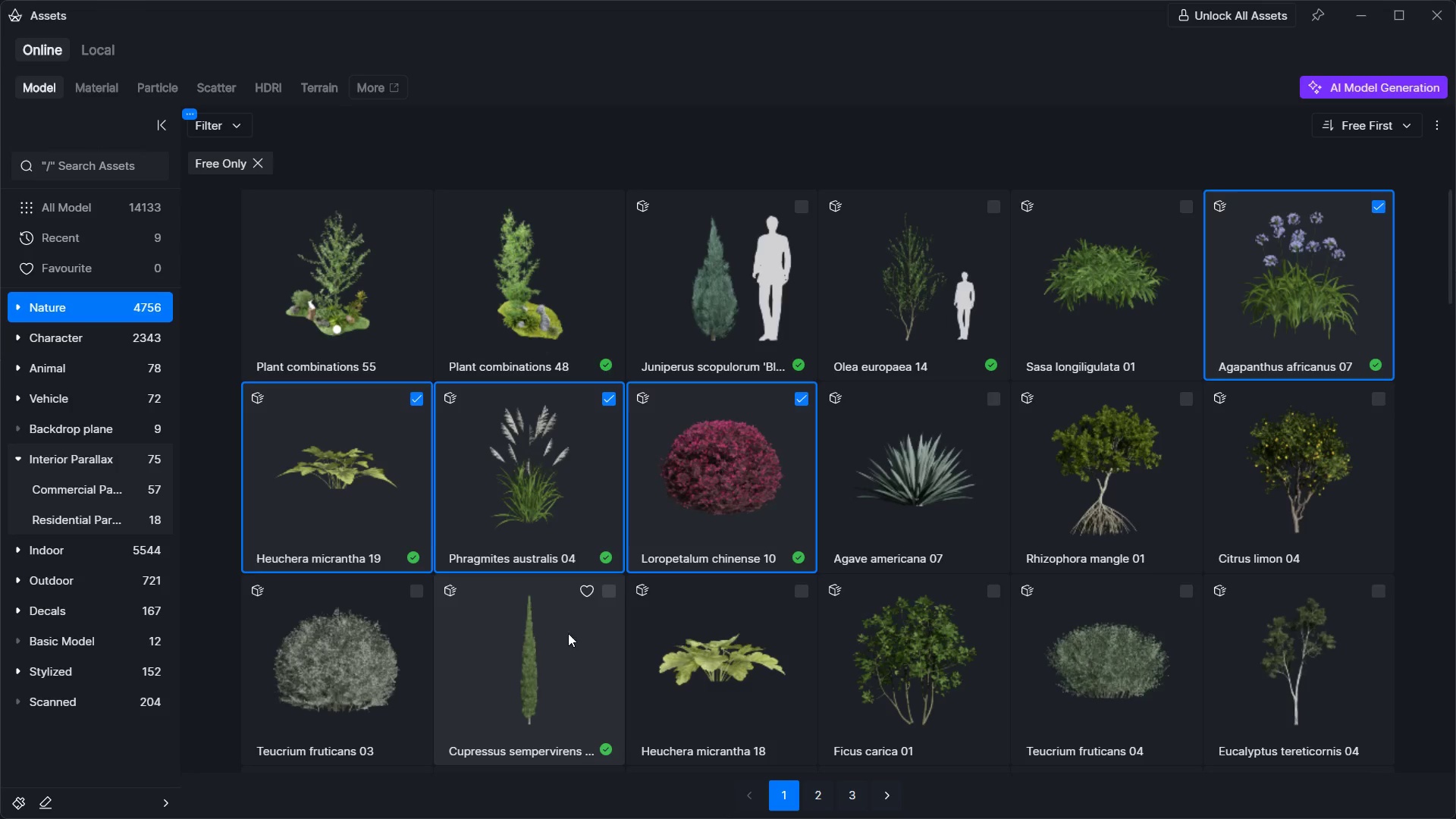 
scroll: coordinate [660, 534], scroll_direction: down, amount: 3.0
 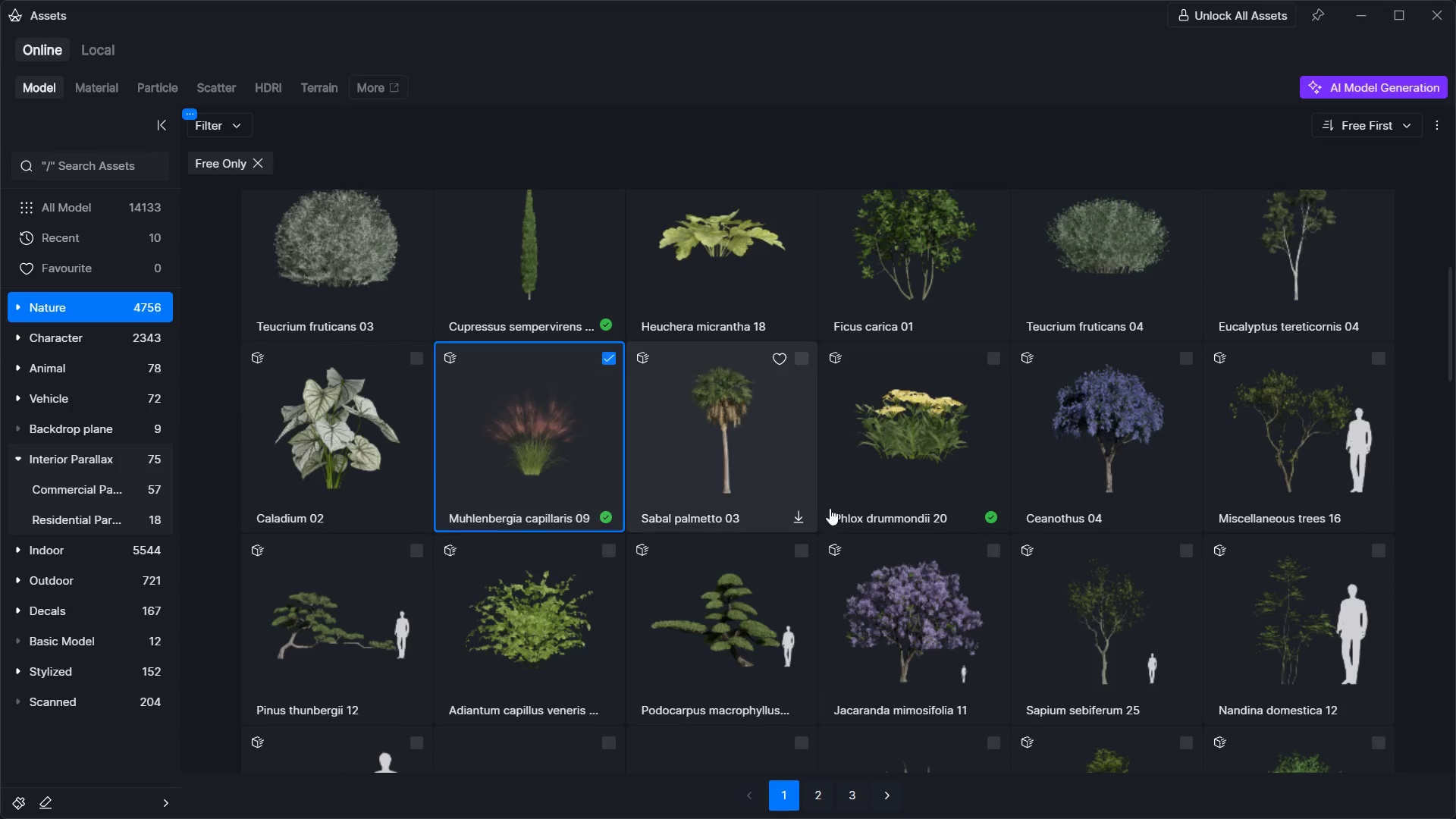 
double_click([937, 484])
 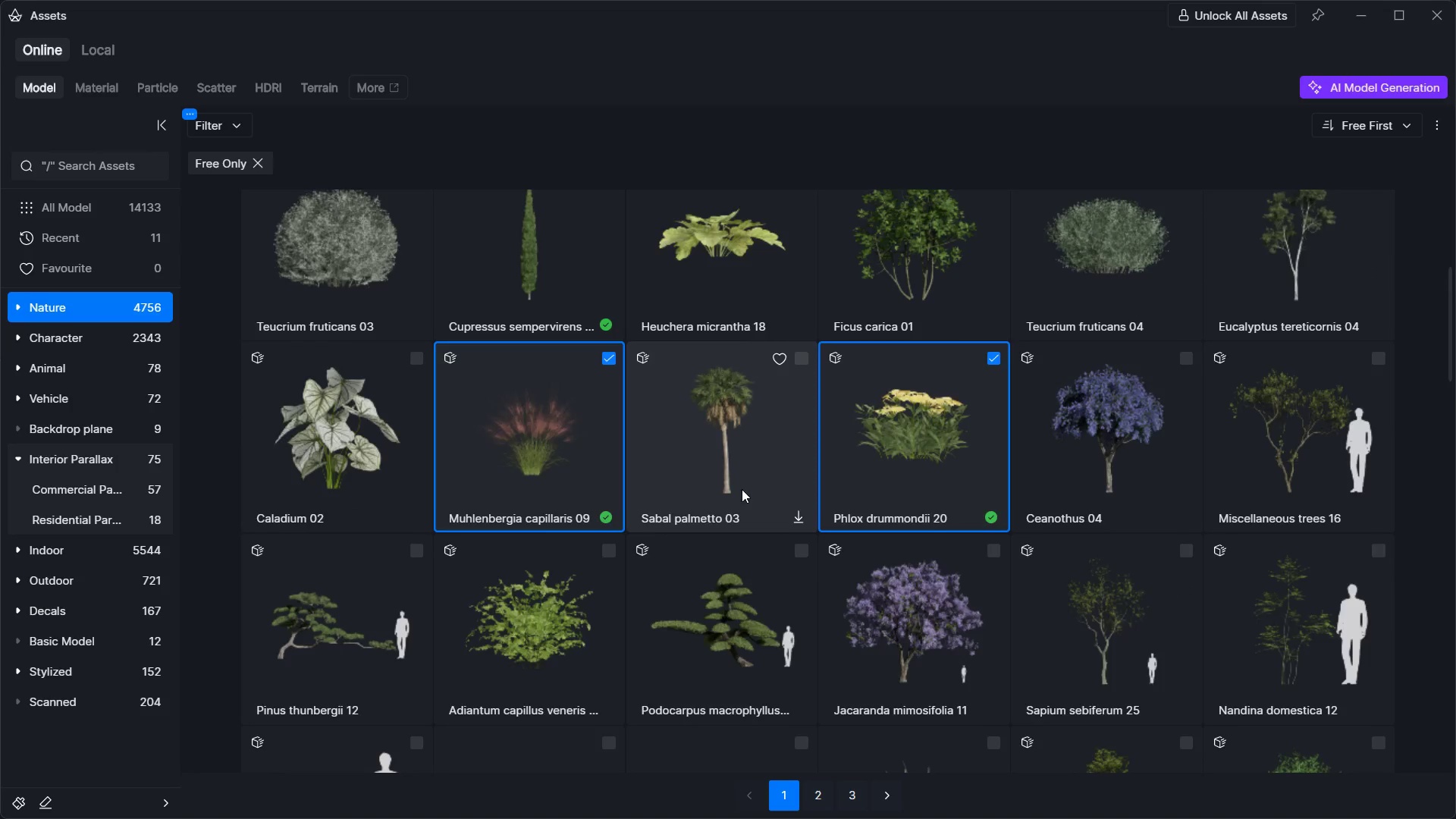 
scroll: coordinate [731, 482], scroll_direction: up, amount: 4.0
 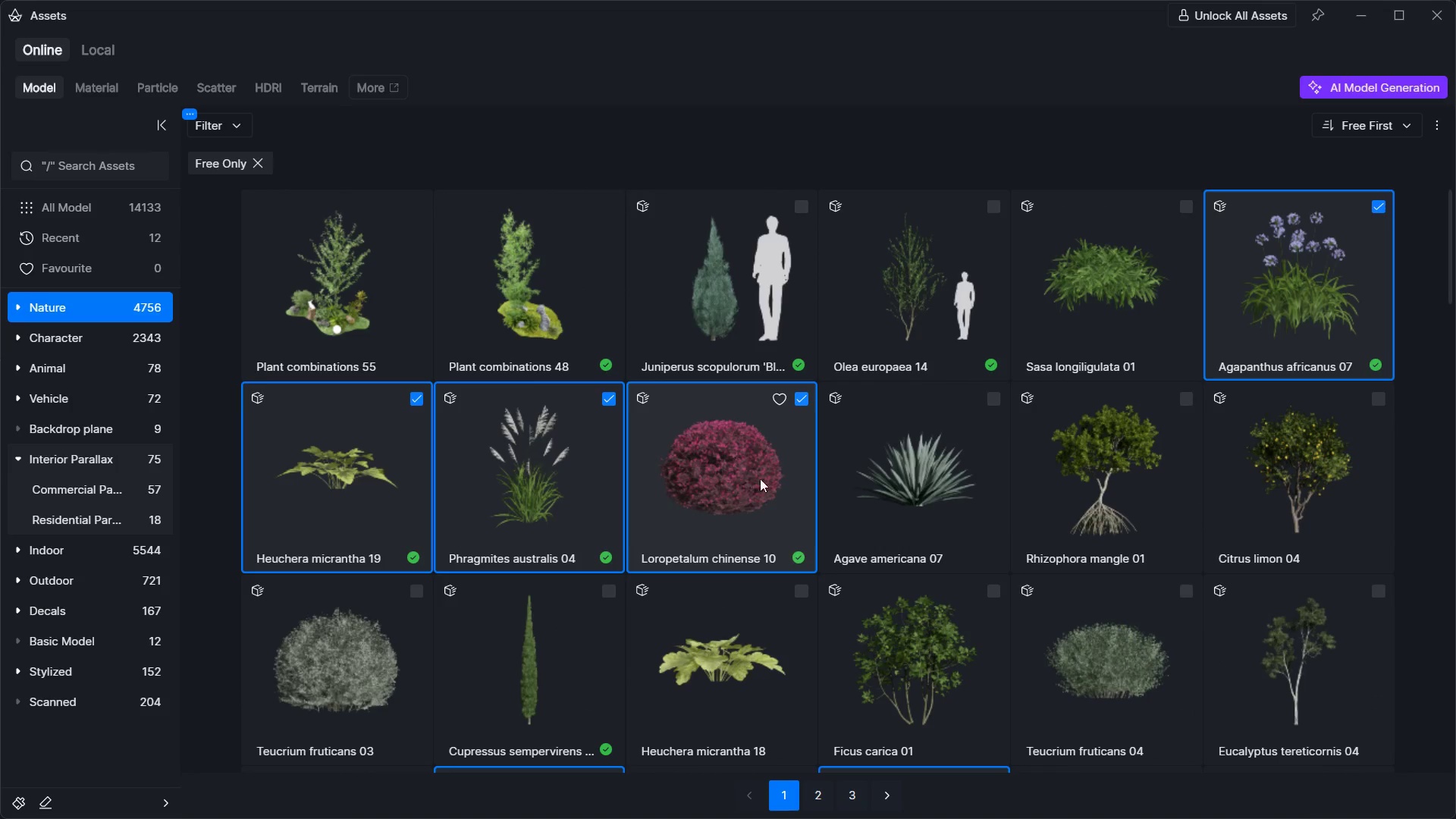 
scroll: coordinate [764, 479], scroll_direction: down, amount: 13.0
 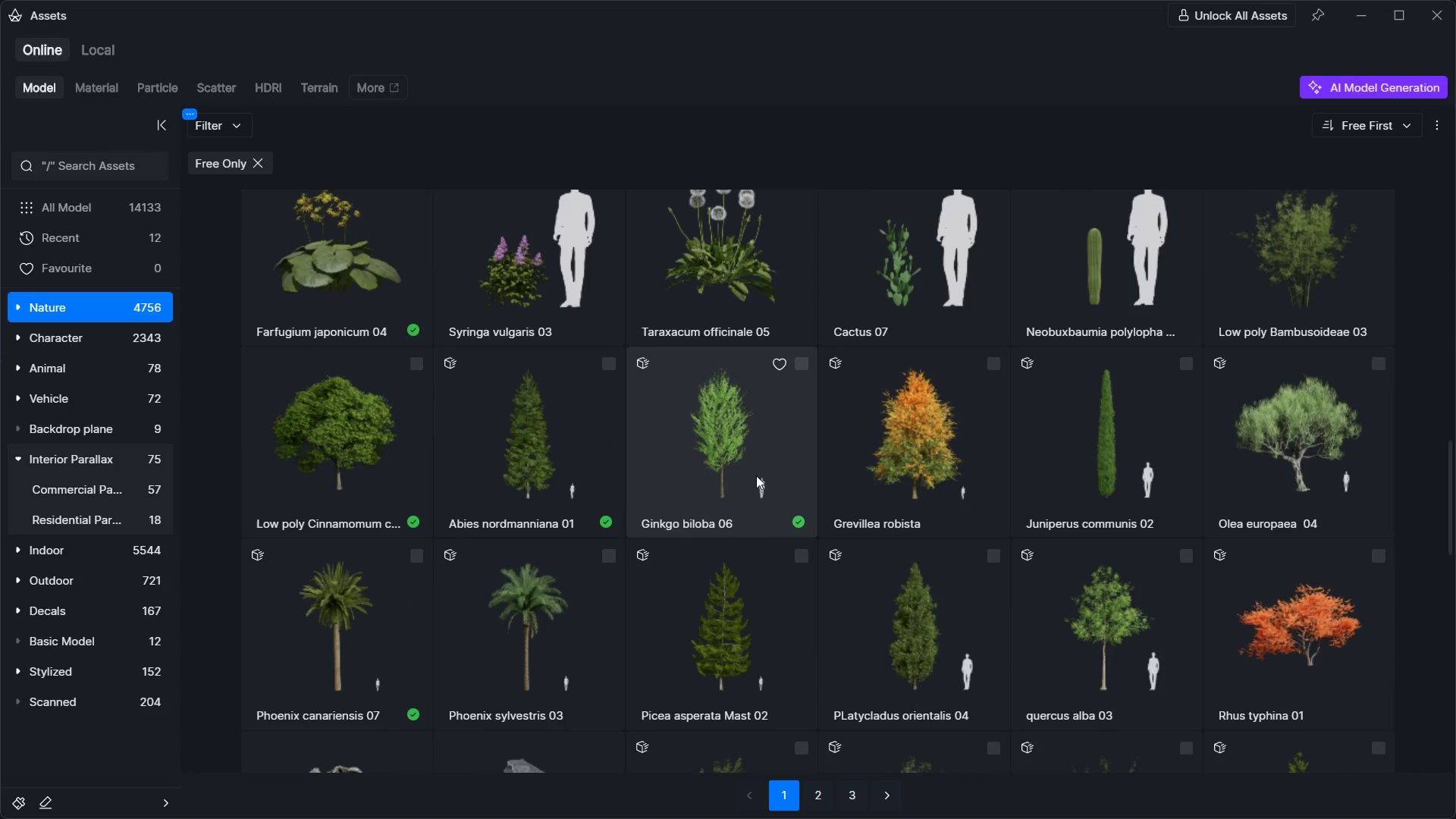 
left_click([550, 582])
 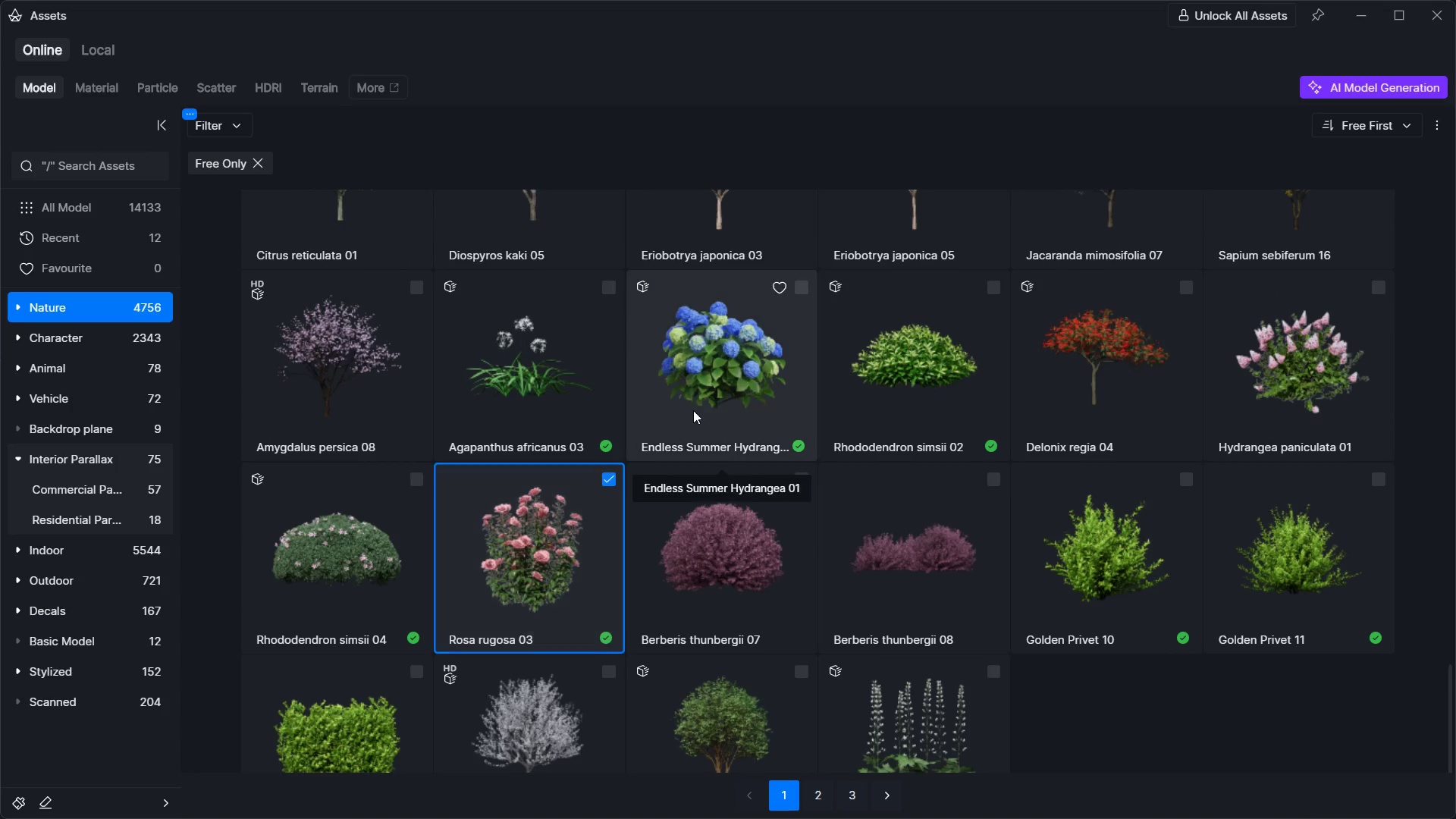 
scroll: coordinate [672, 457], scroll_direction: down, amount: 12.0
 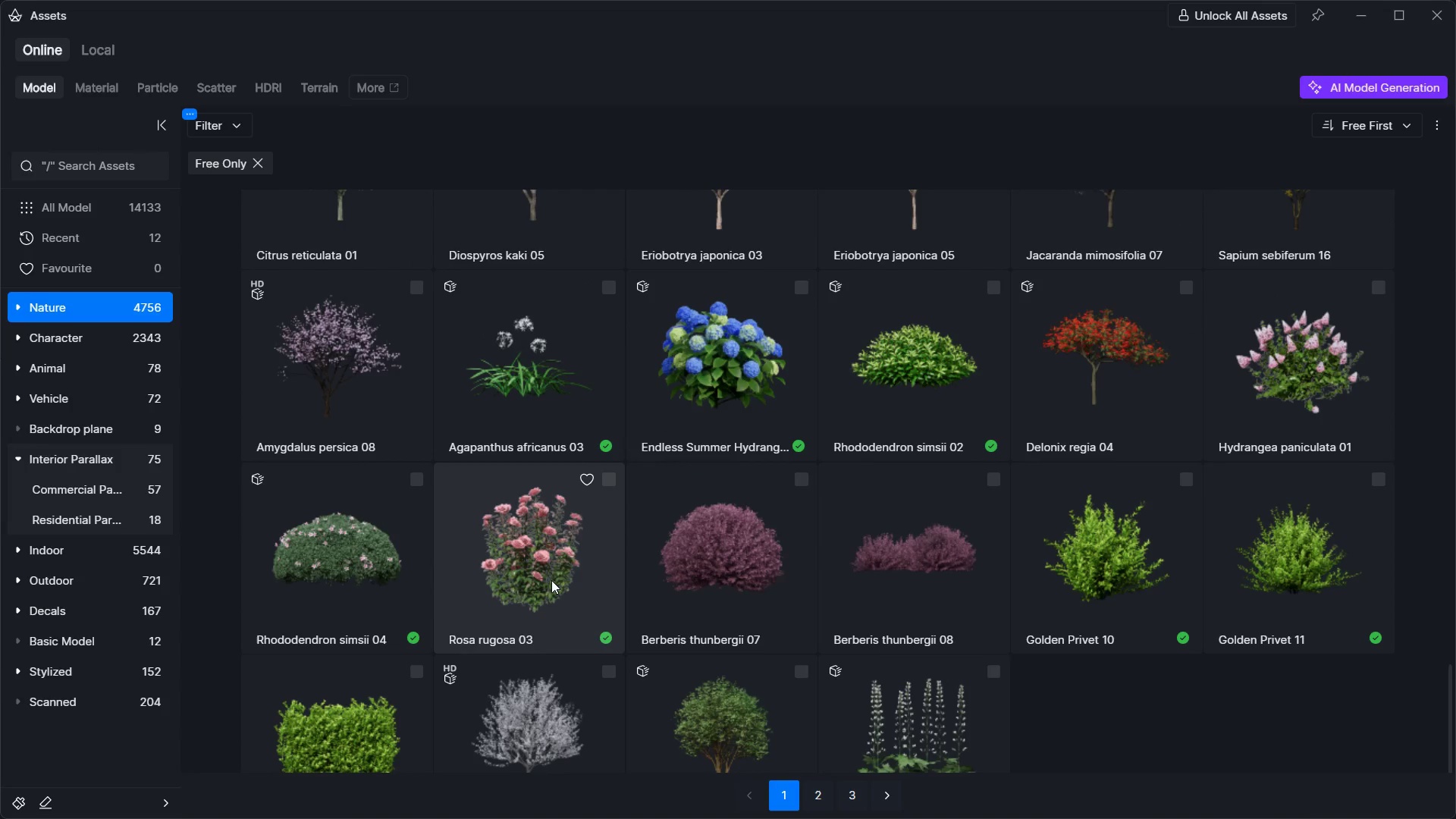 
double_click([693, 410])
 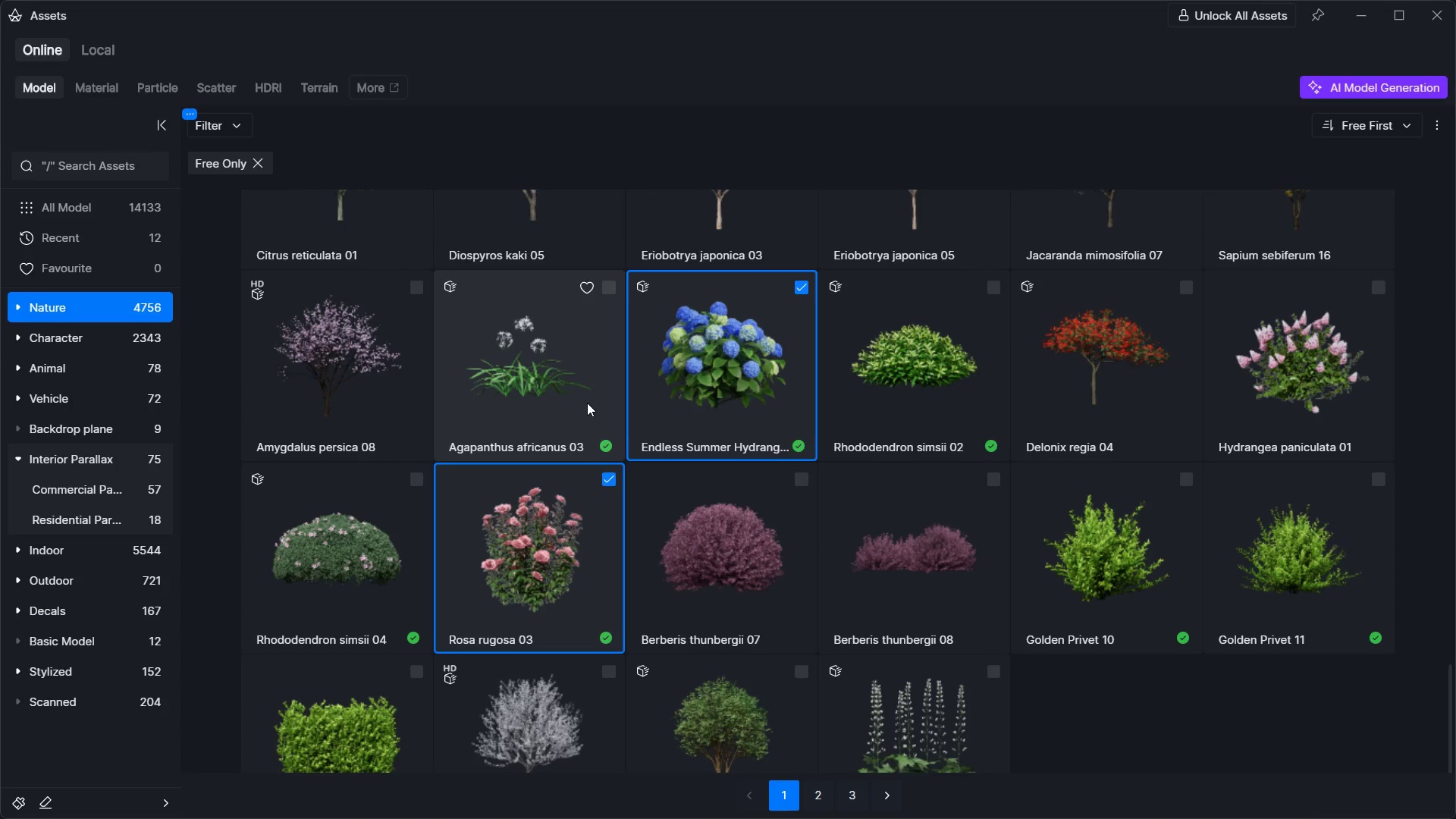 
triple_click([585, 401])
 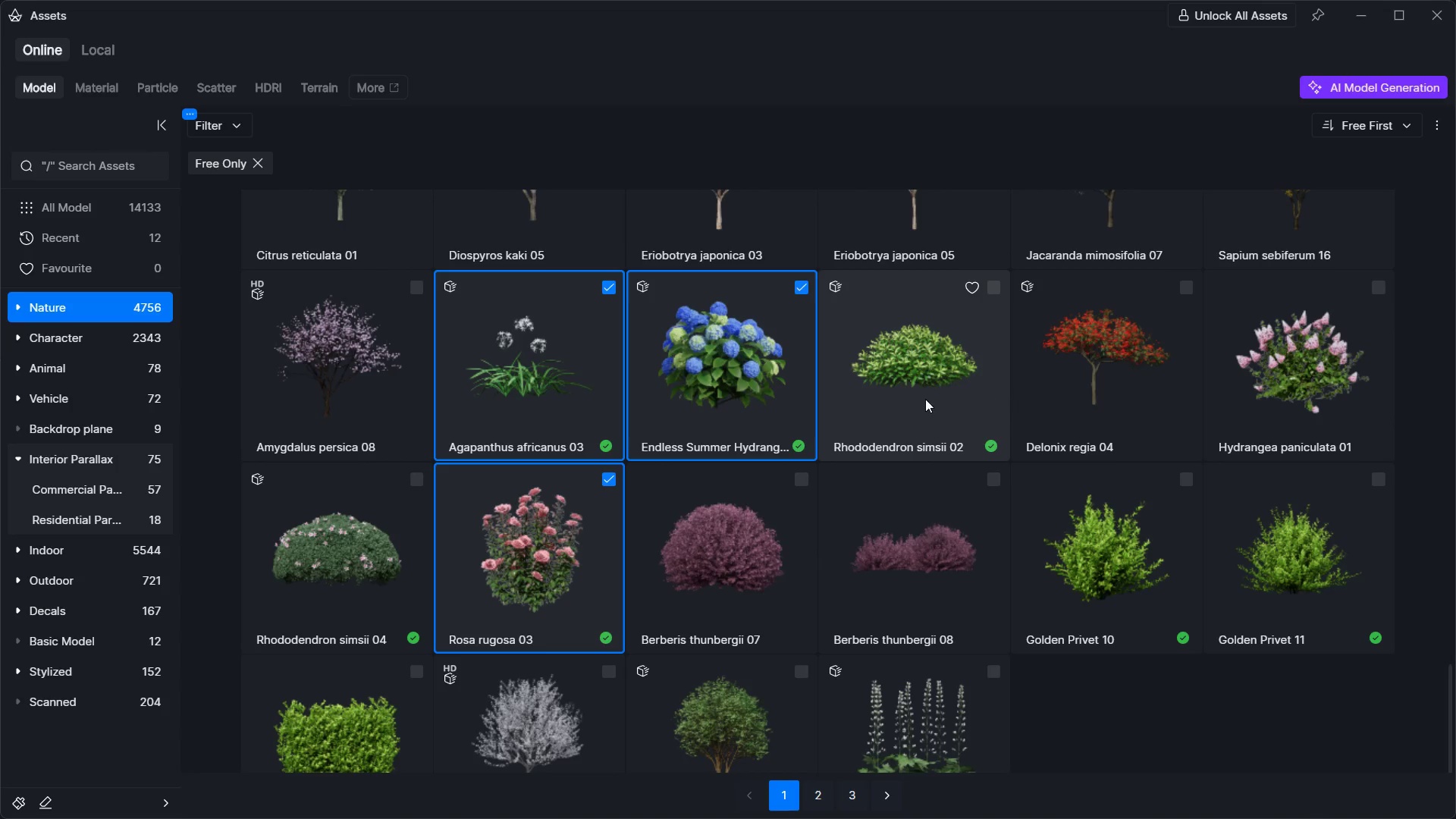 
left_click([924, 399])
 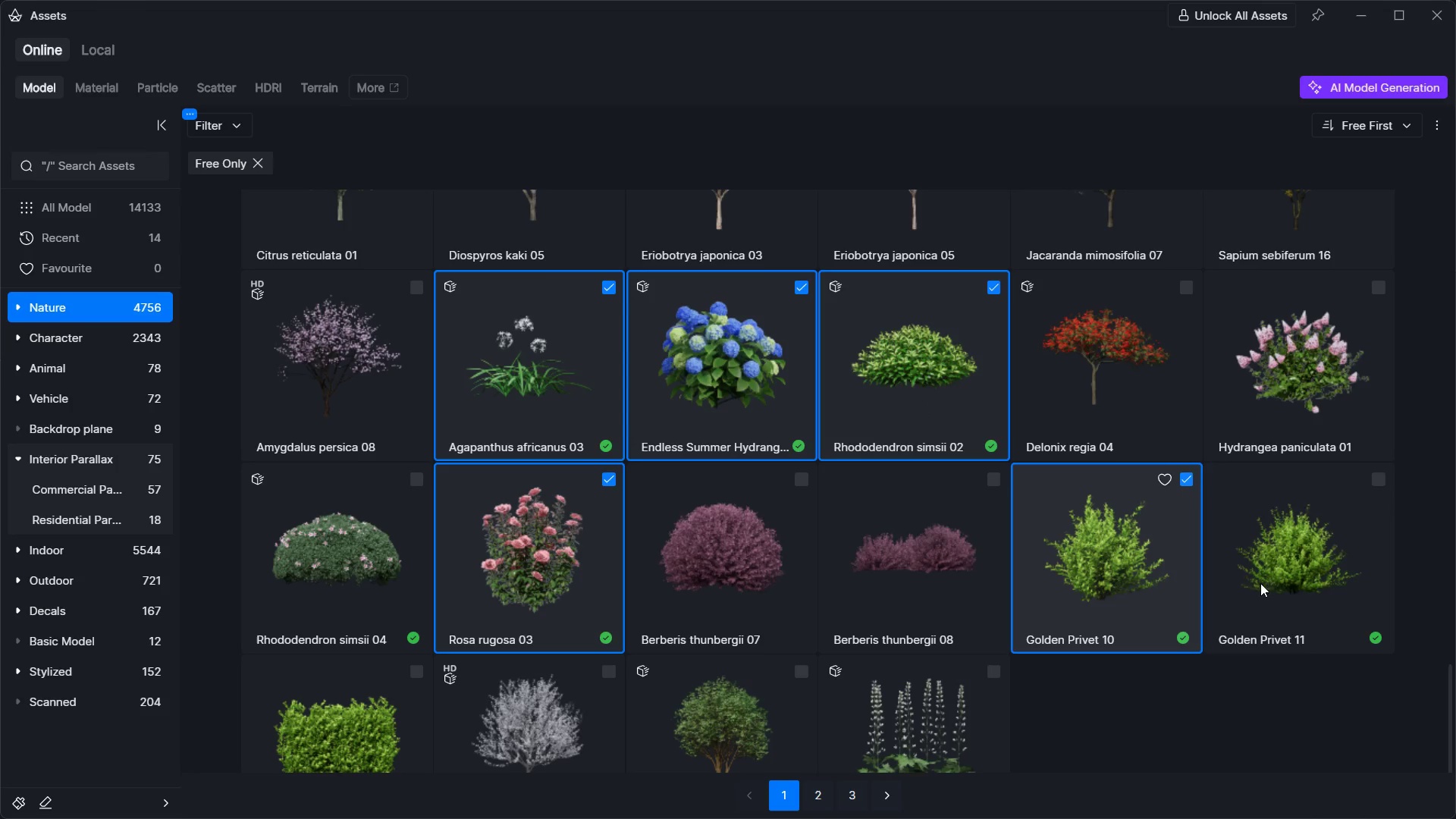 
double_click([1297, 588])
 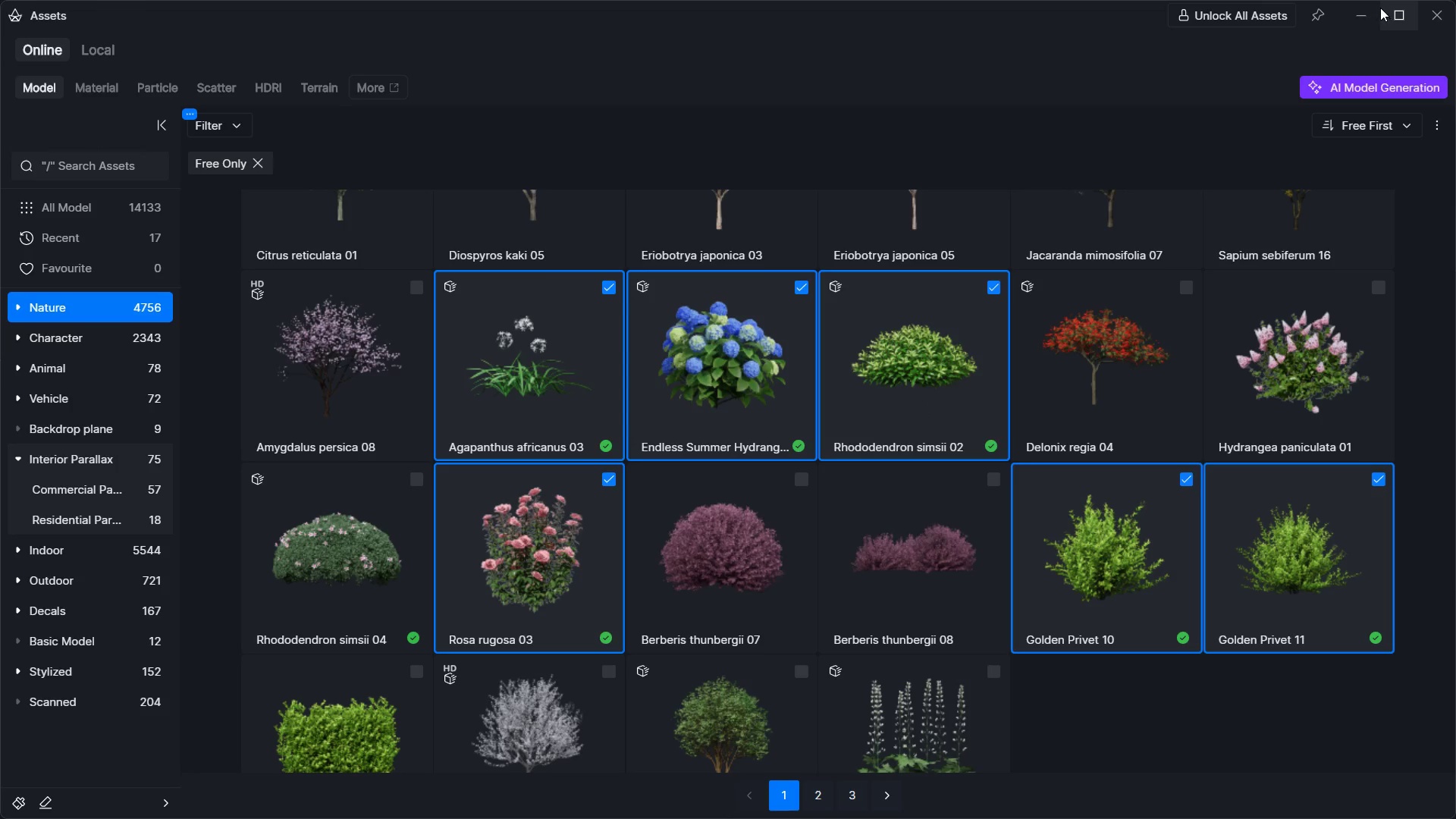 
left_click([1367, 17])
 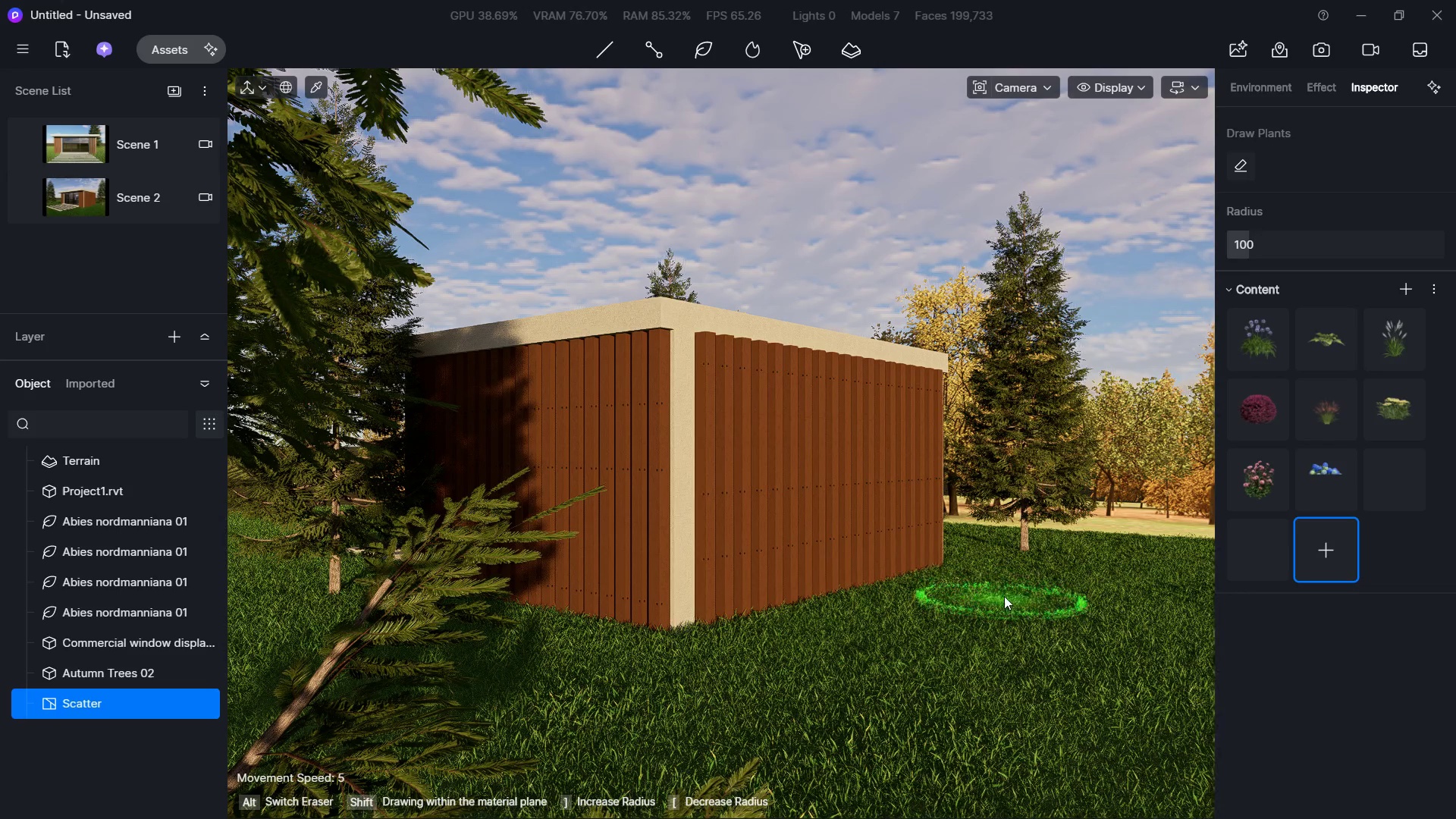 
left_click_drag(start_coordinate=[1007, 583], to_coordinate=[1065, 818])
 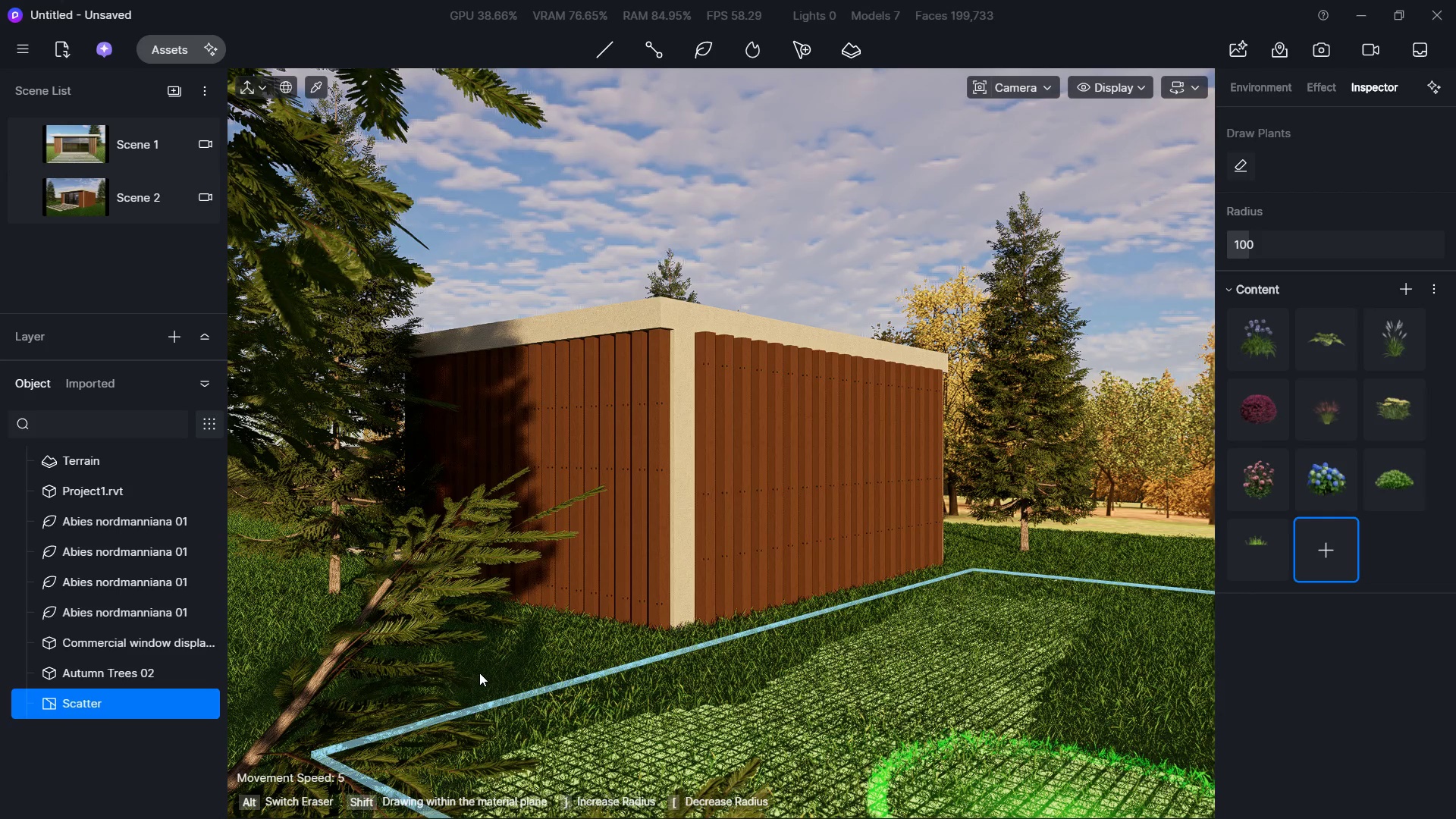 
wait(8.67)
 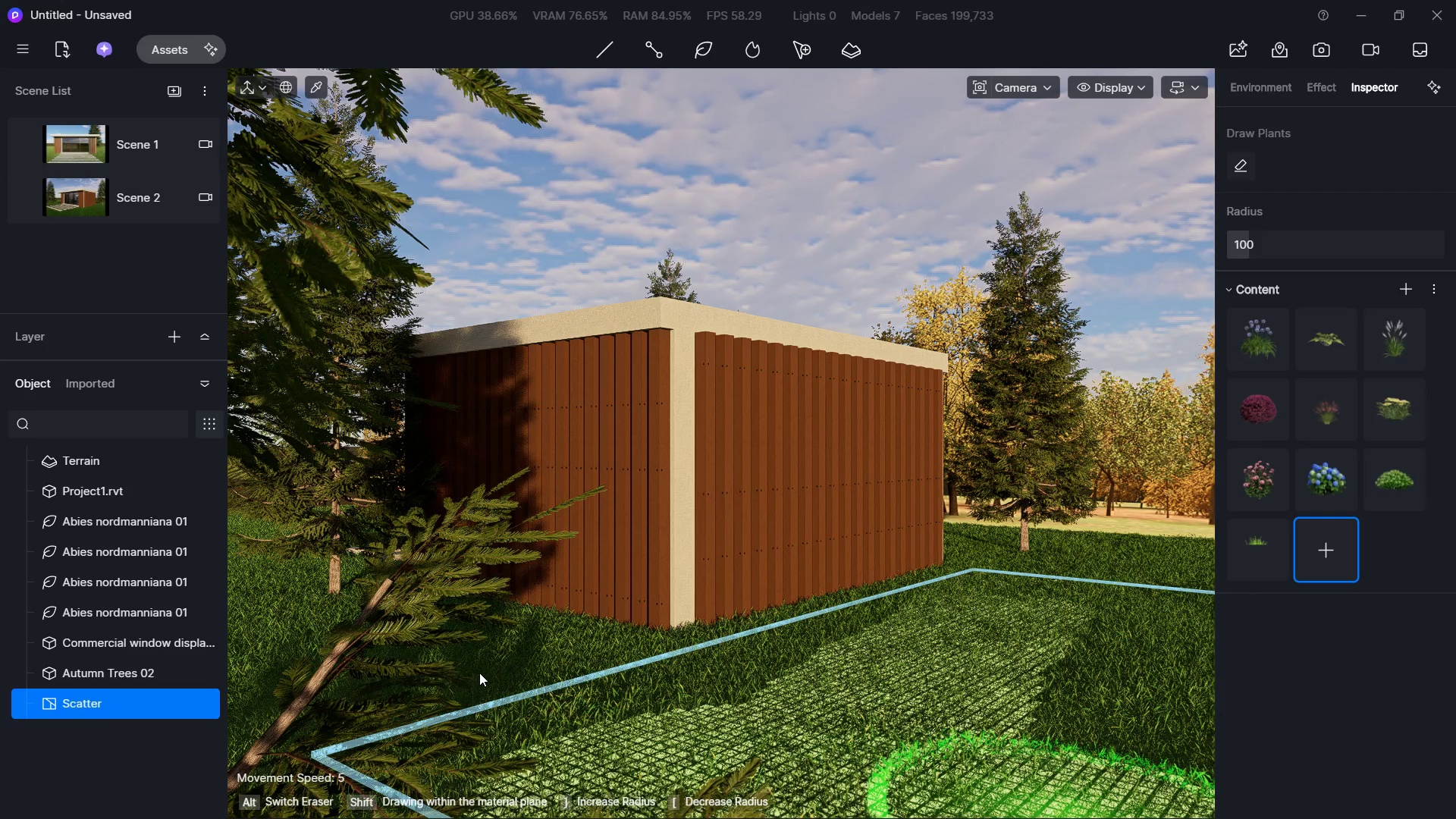 
key(Escape)
 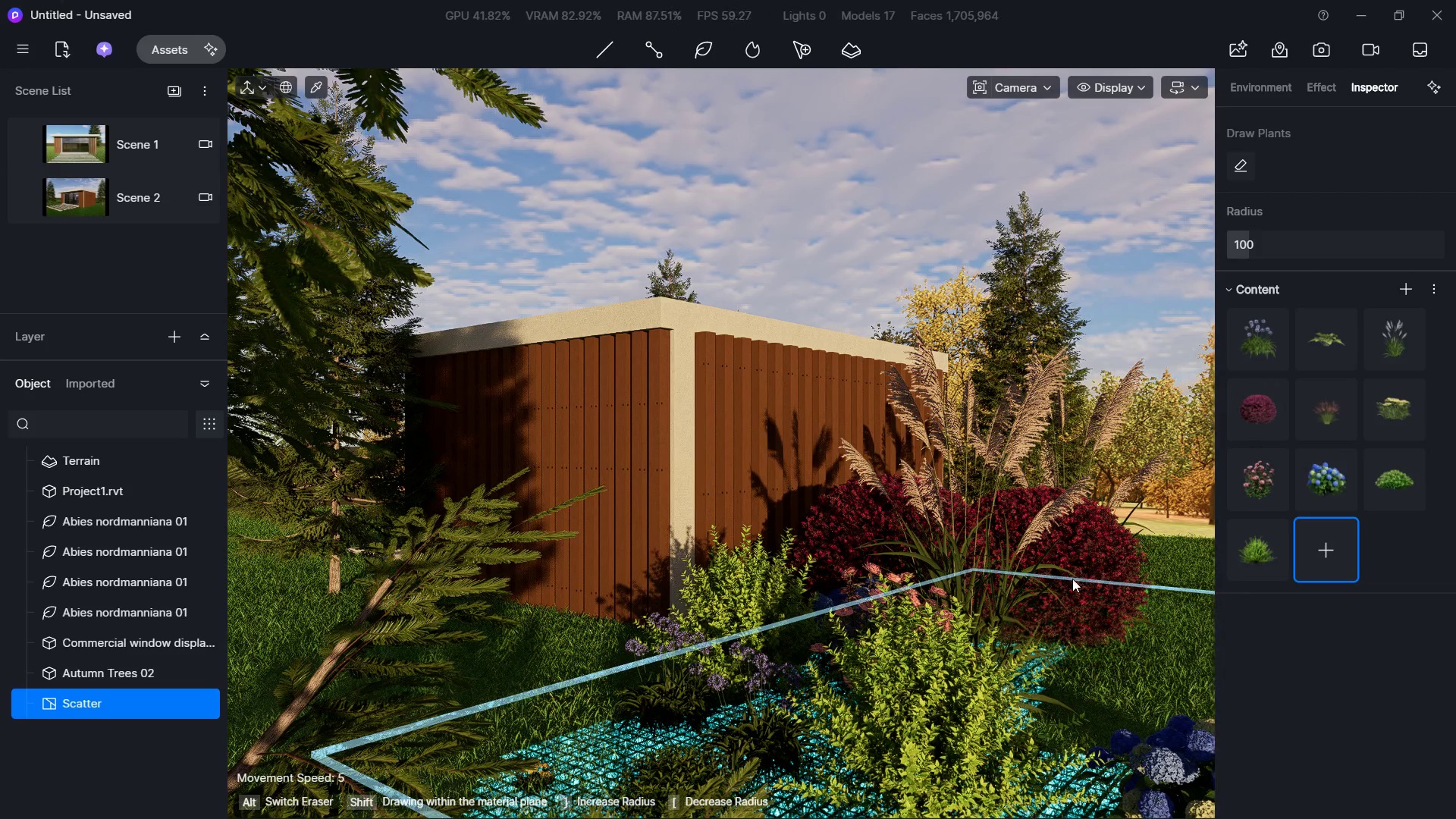 
key(Escape)
 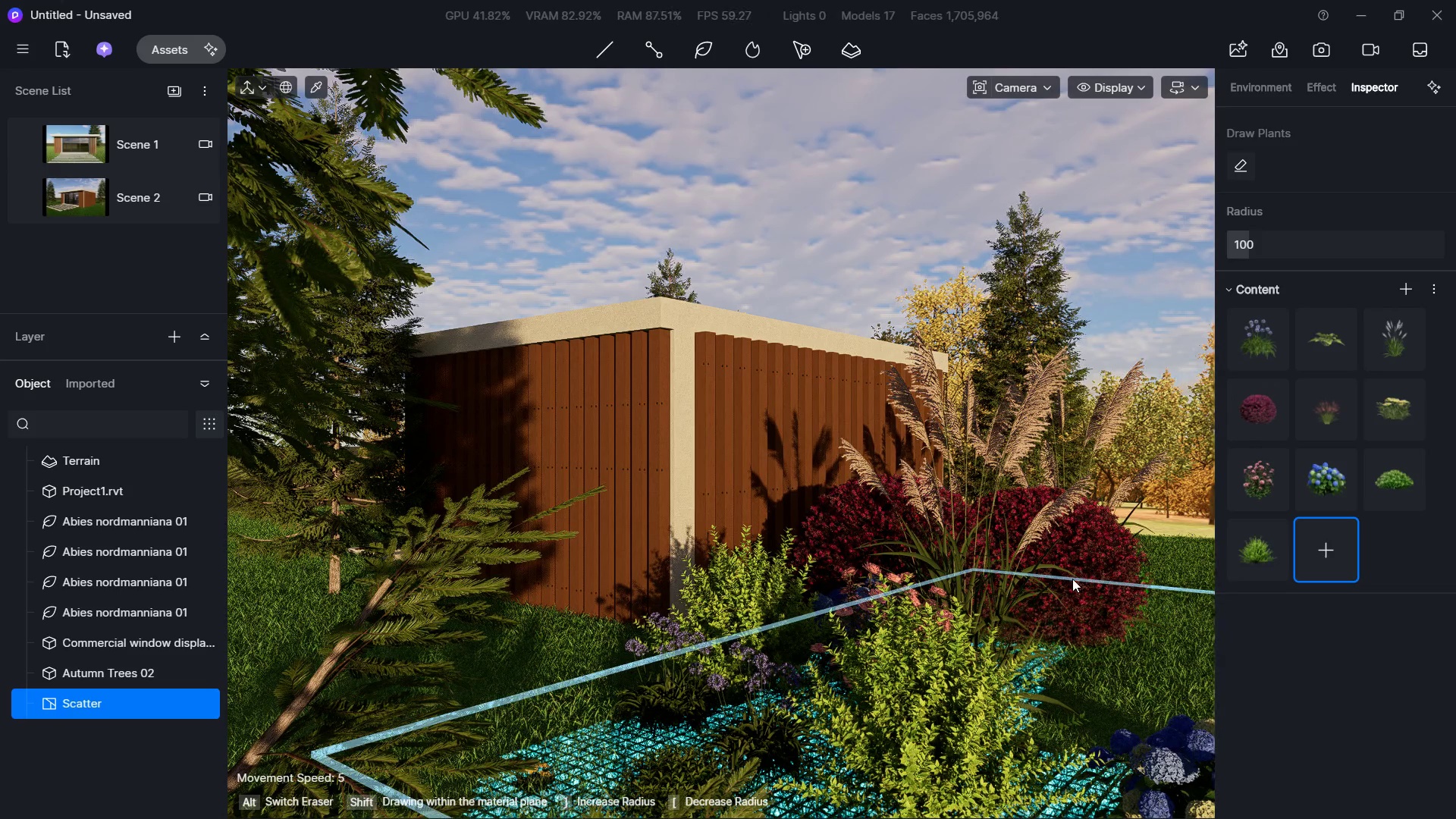 
key(Escape)
 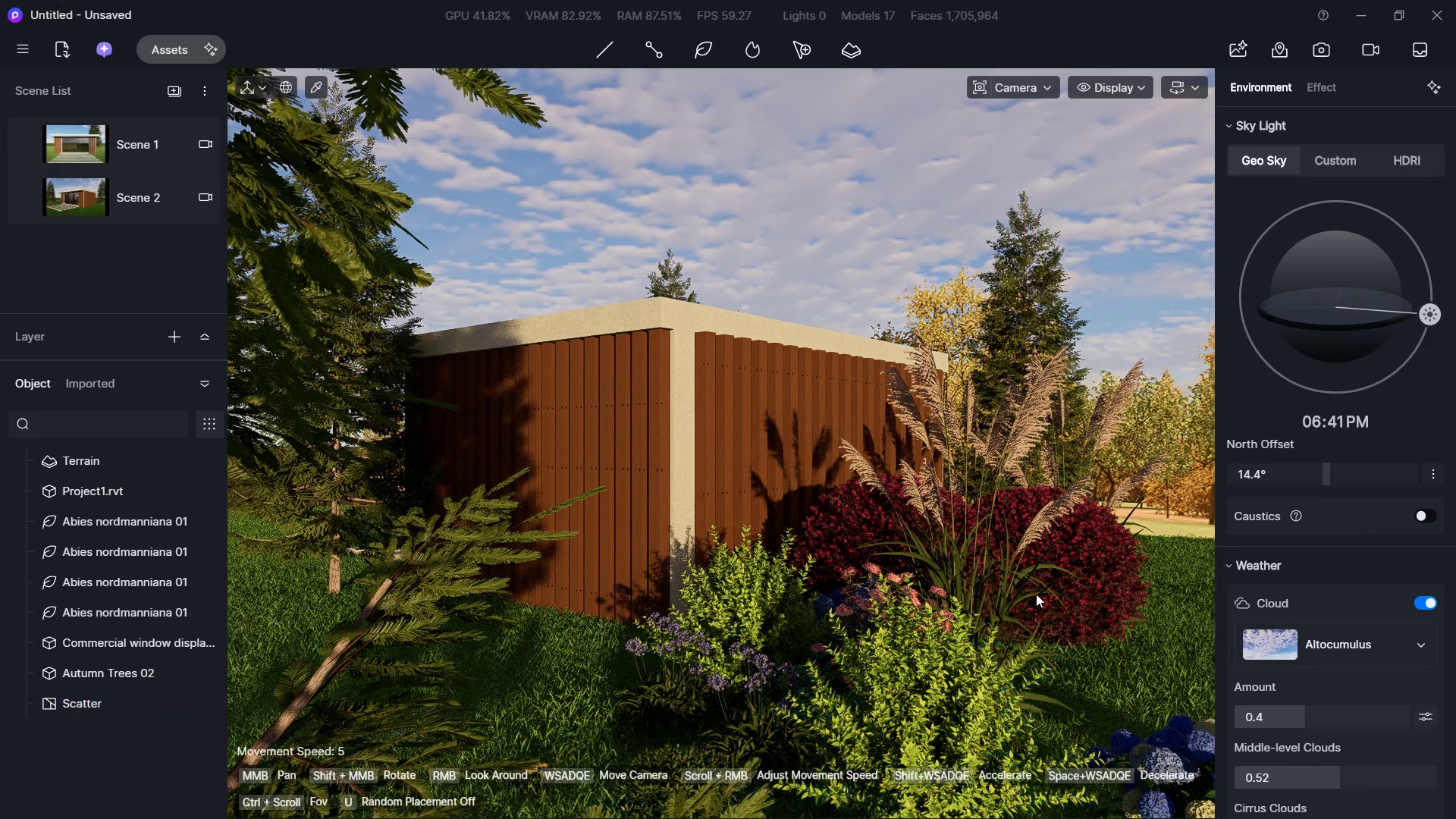 
left_click([1036, 594])
 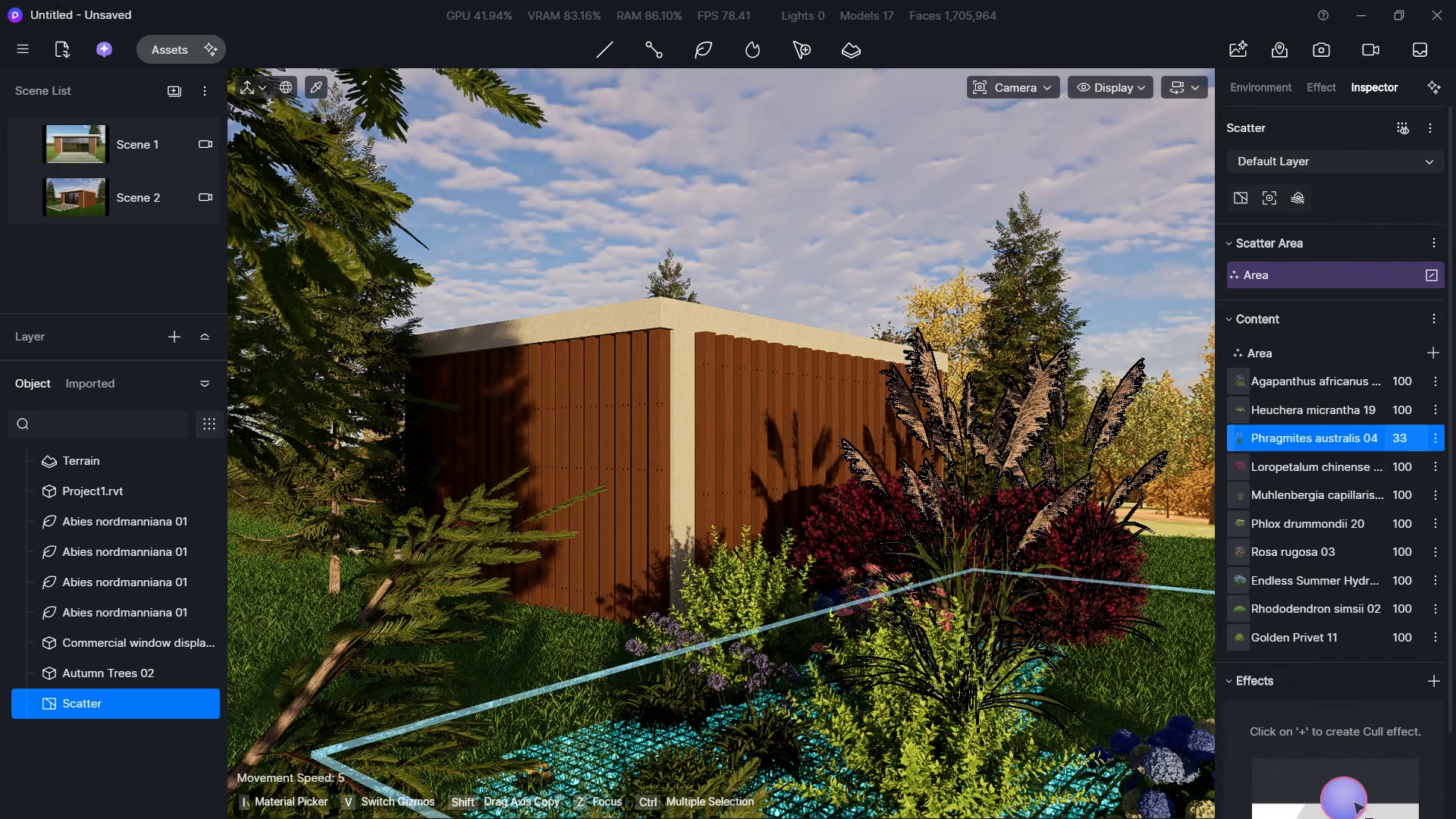 
left_click([1404, 435])
 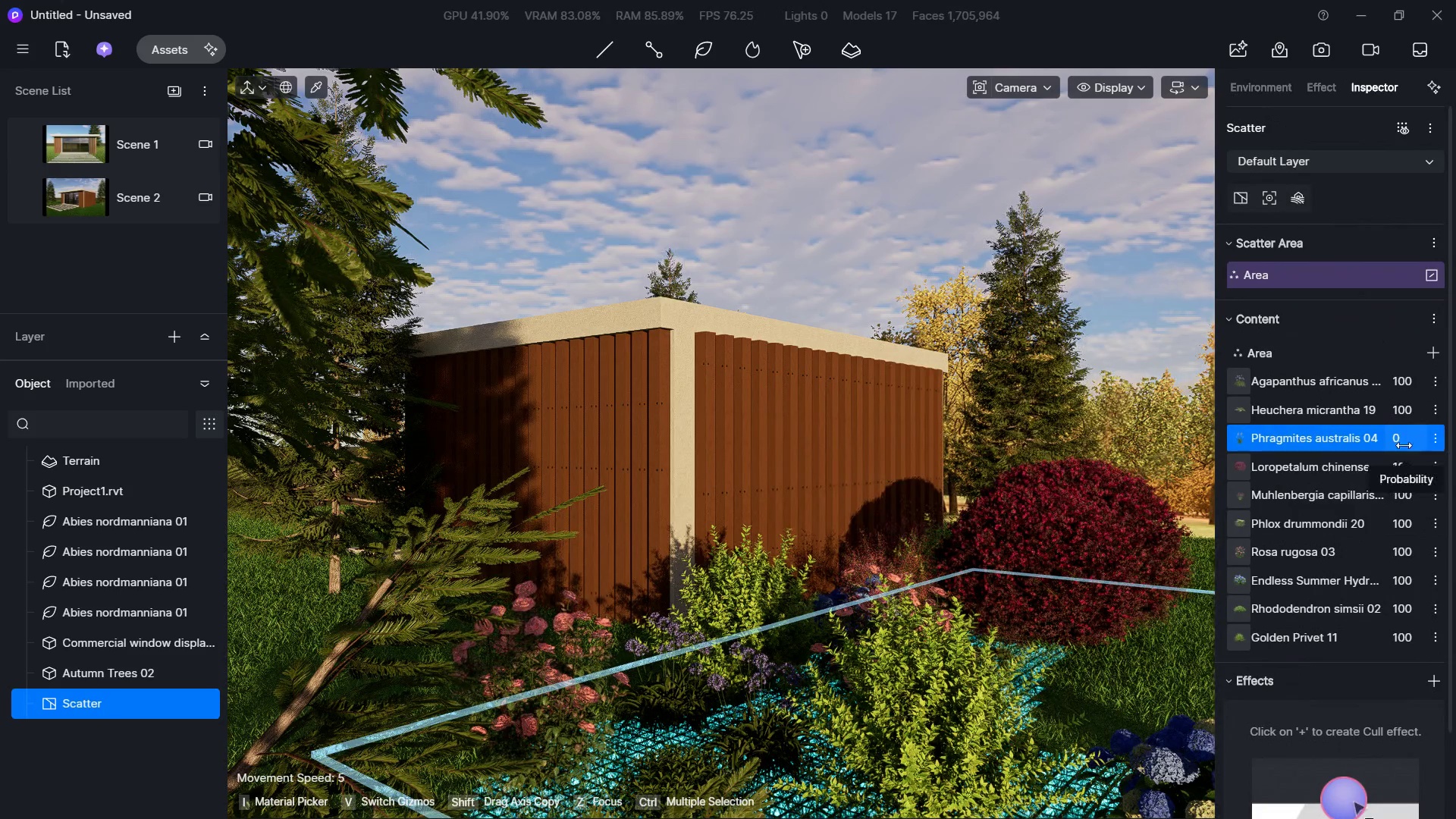 
left_click([1311, 426])
 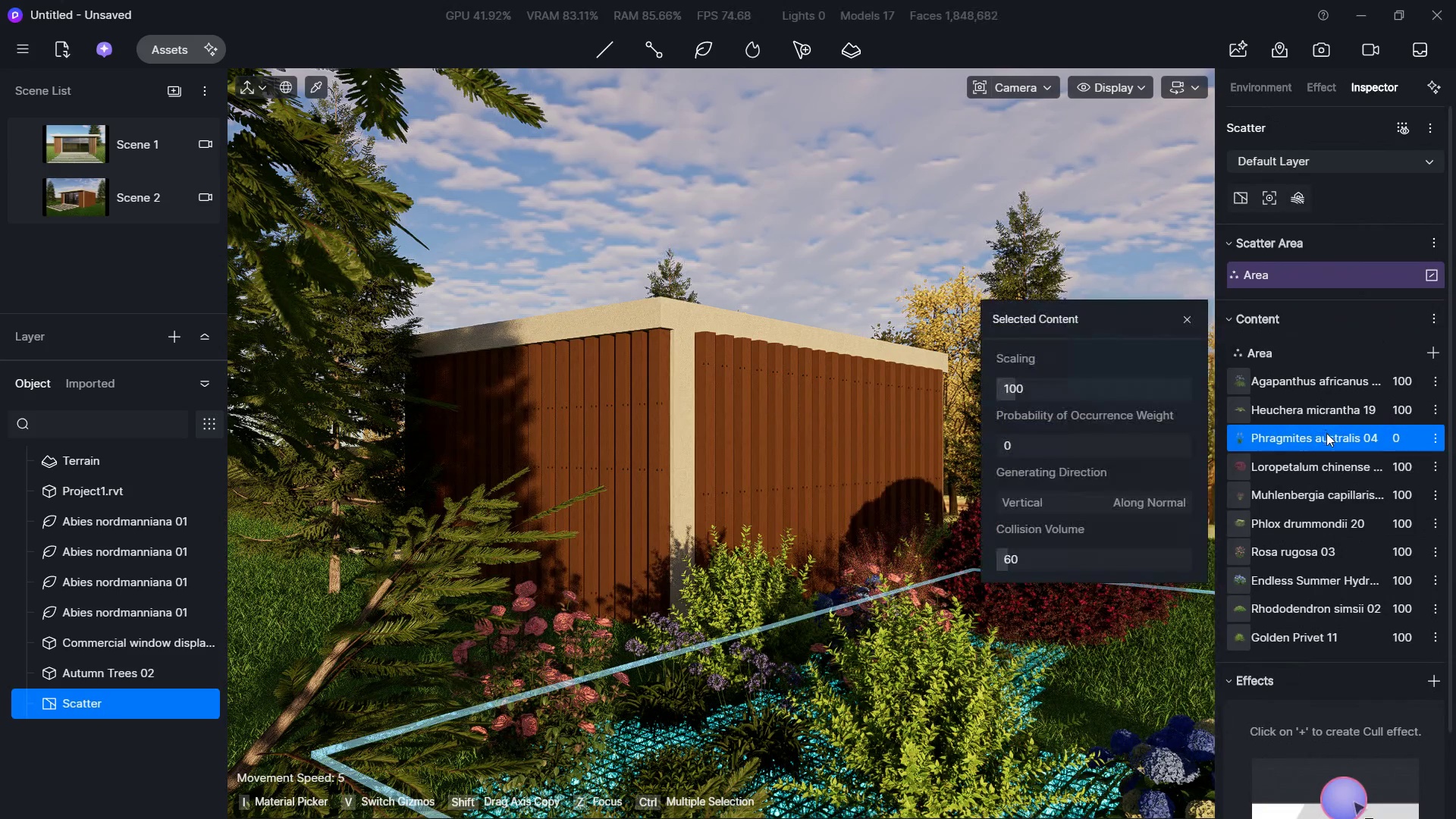 
left_click([1308, 470])
 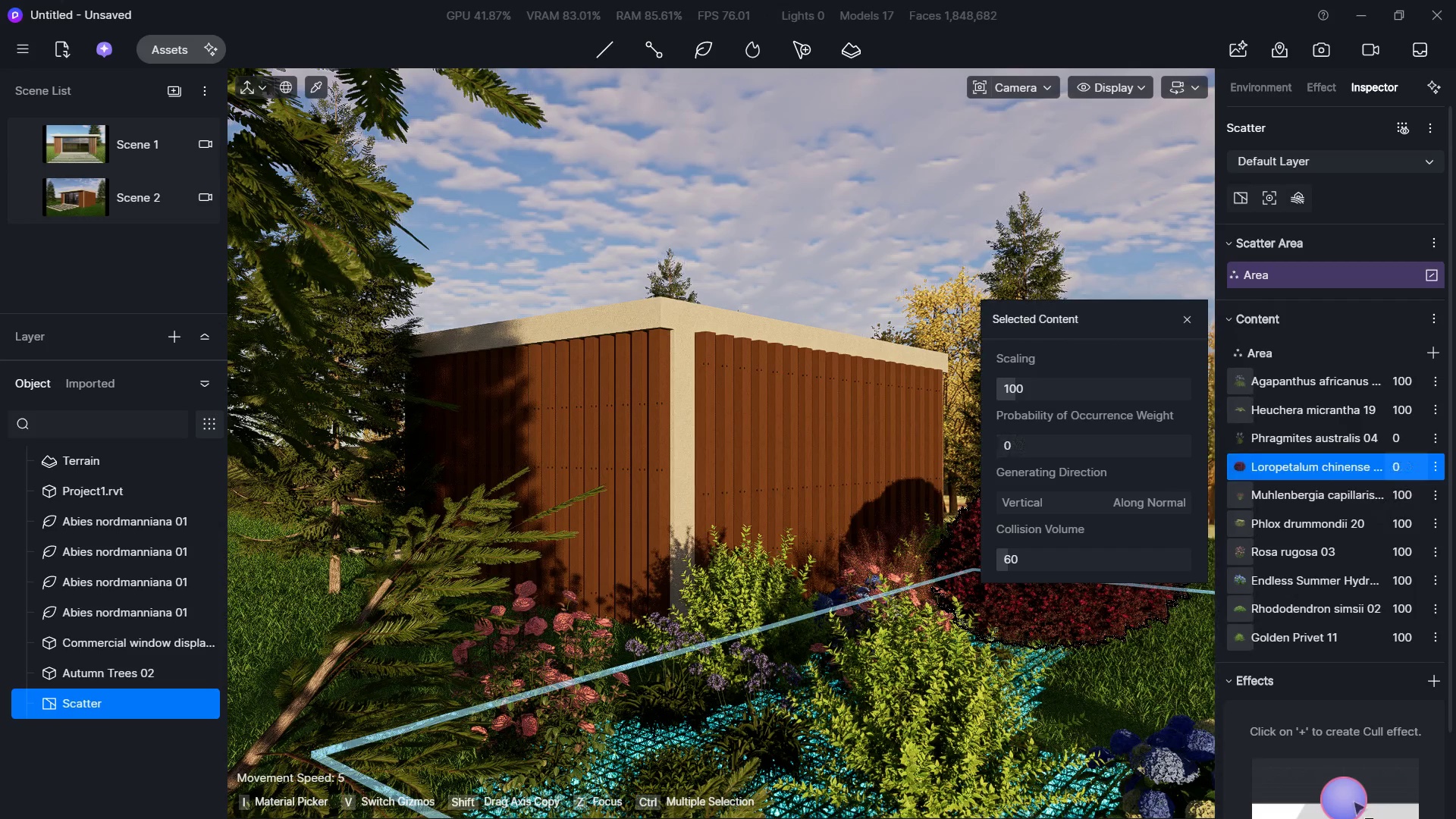 
left_click([1408, 469])
 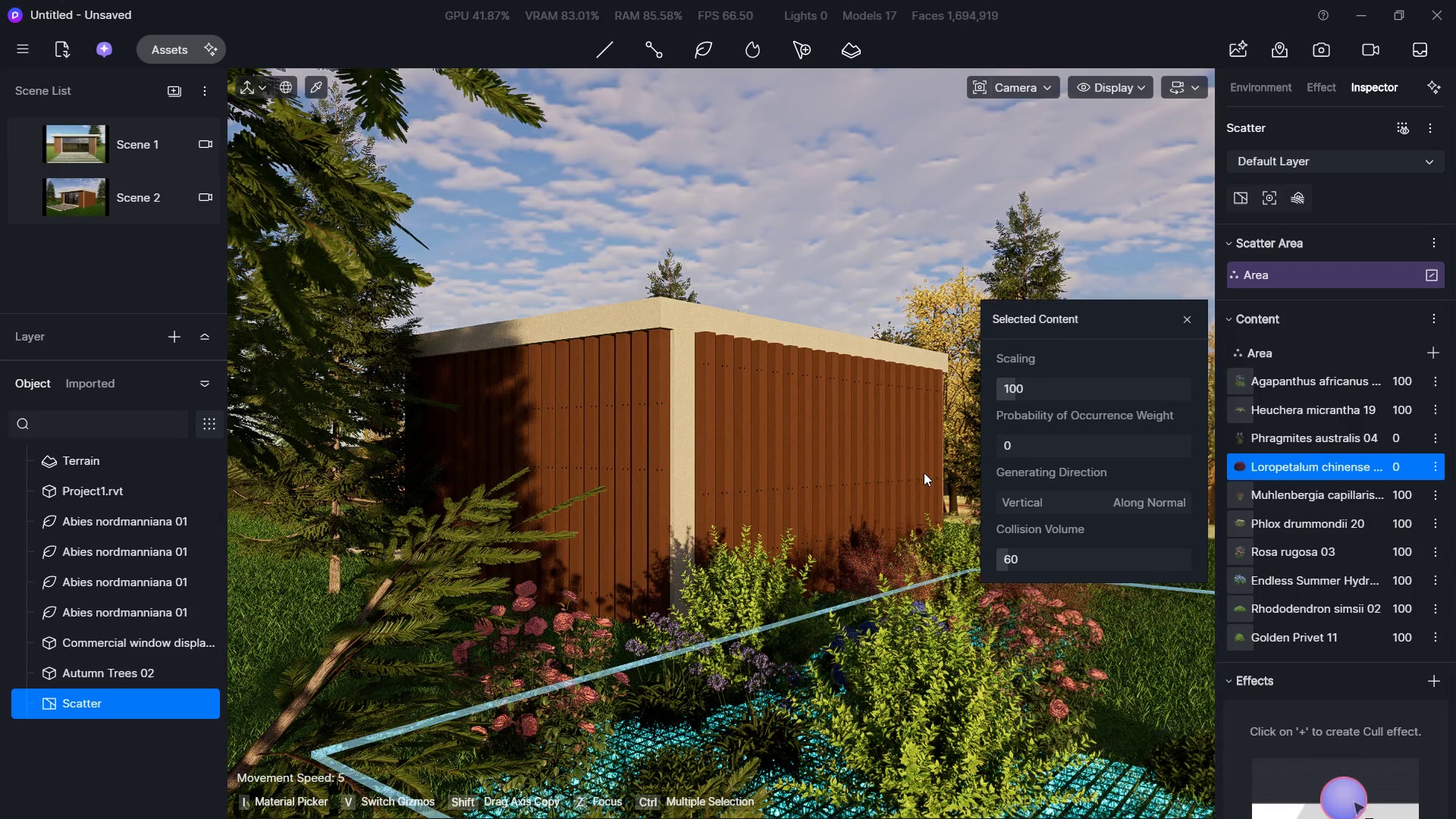 
left_click([999, 227])
 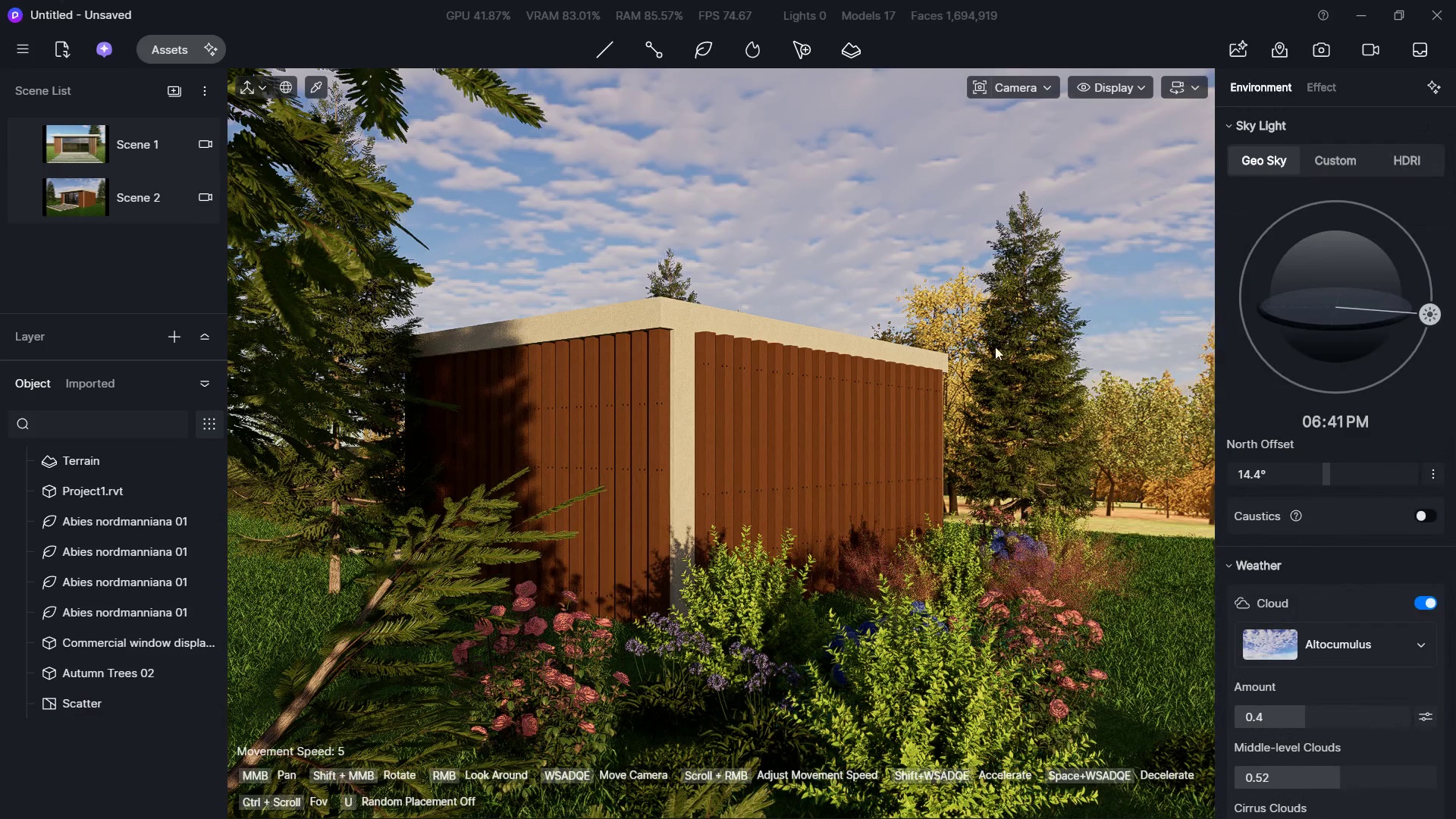 
left_click([954, 687])
 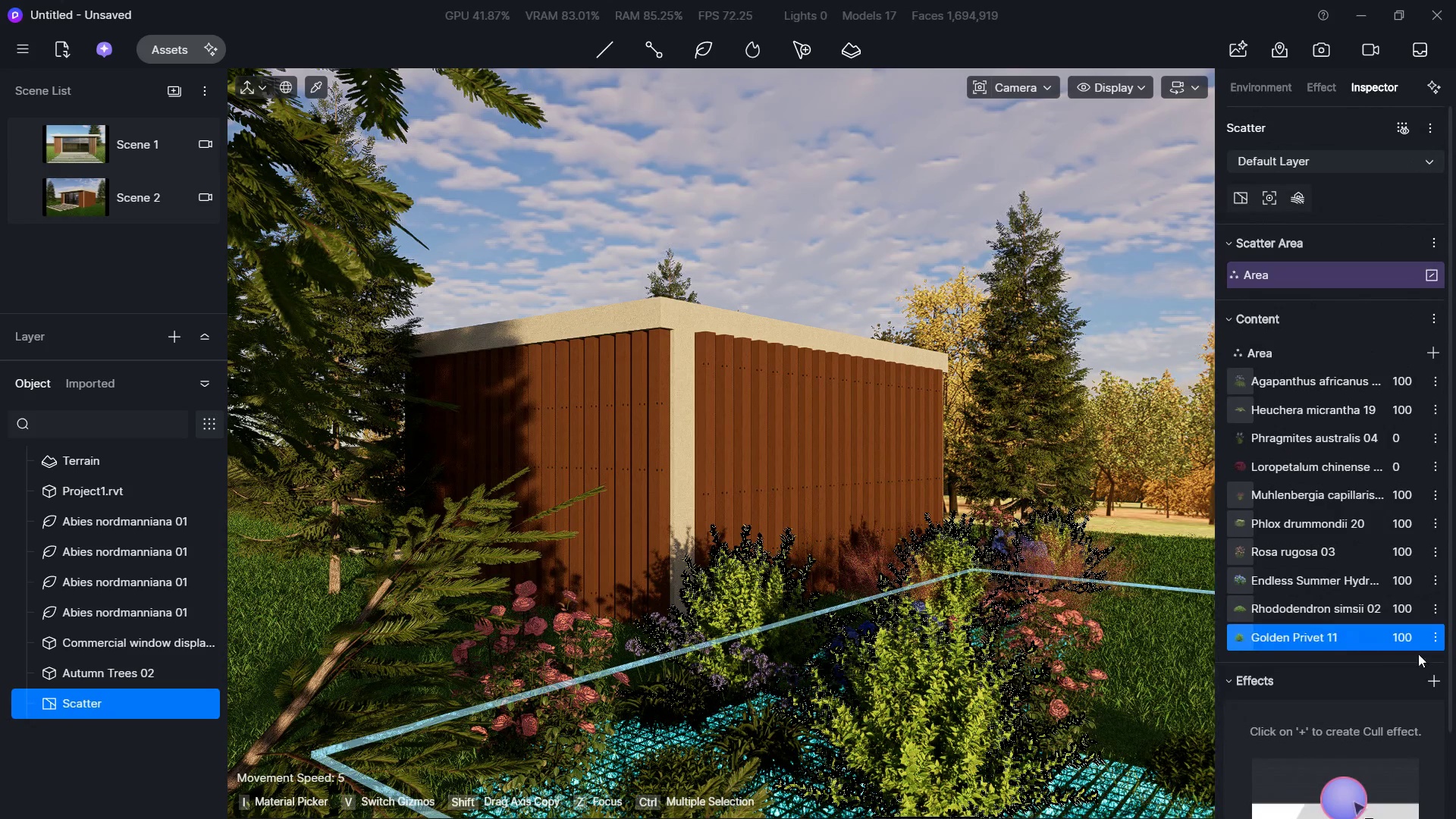 
left_click([1415, 639])
 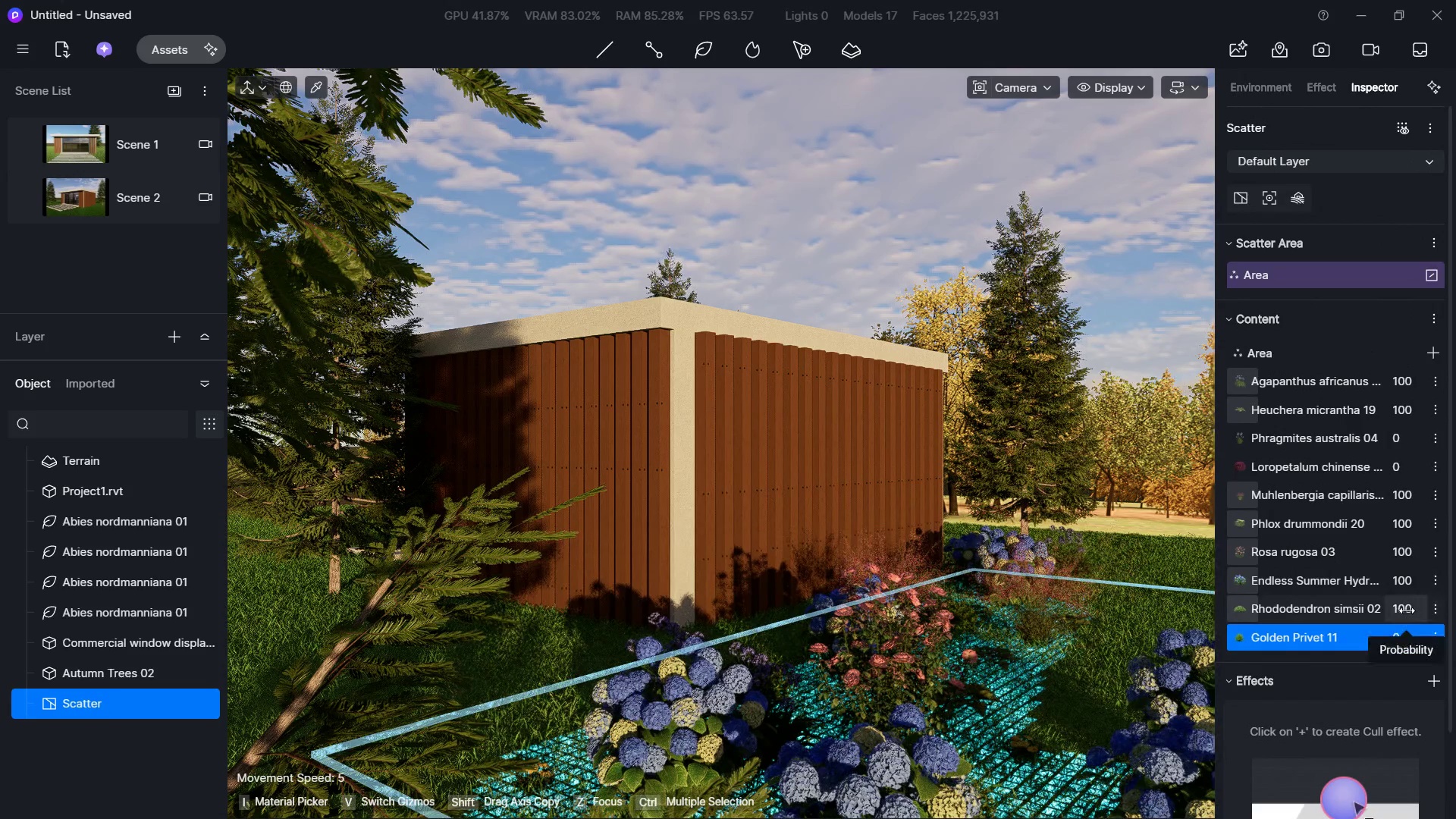 
left_click([1407, 610])
 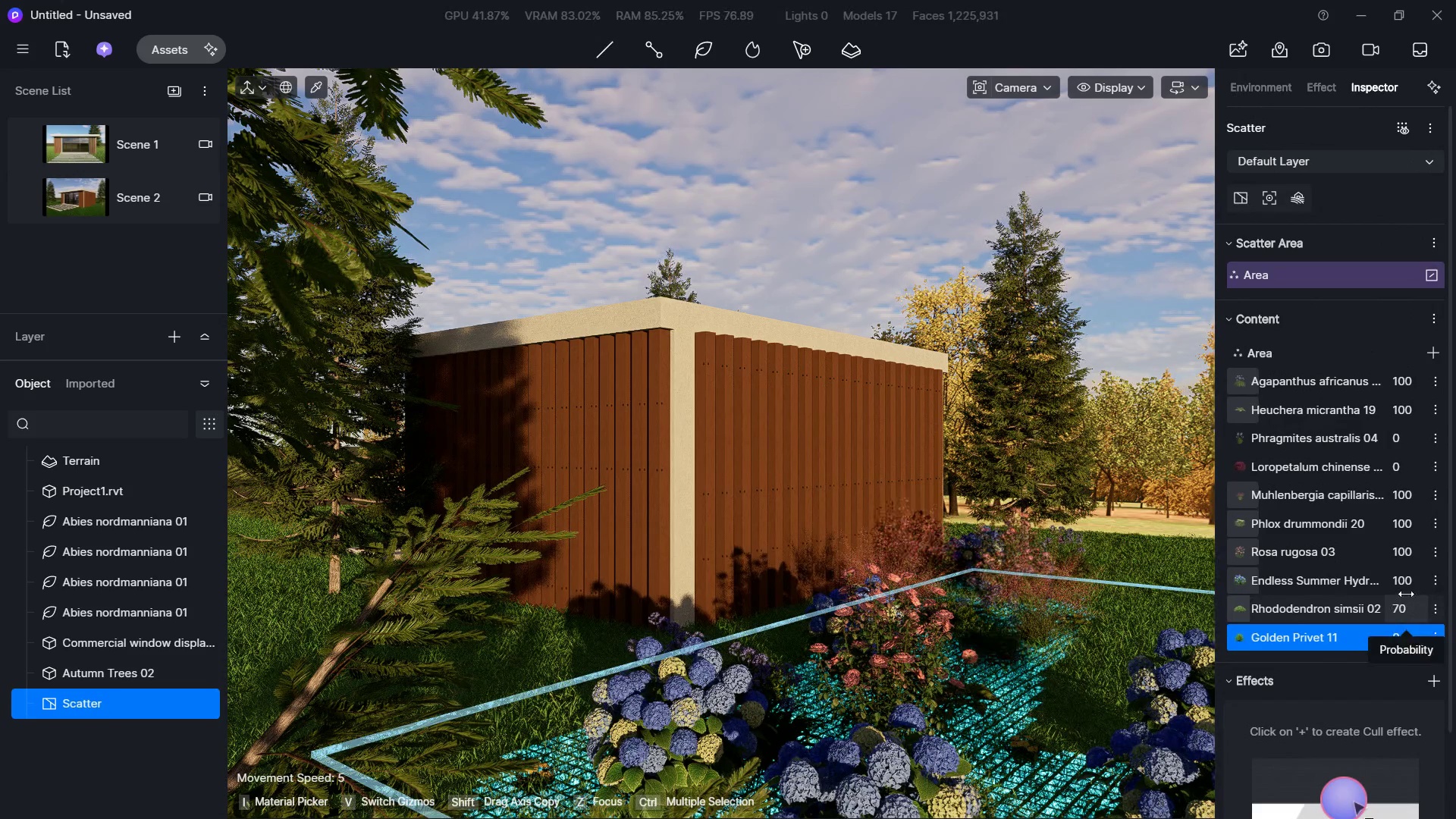 
left_click([1404, 587])
 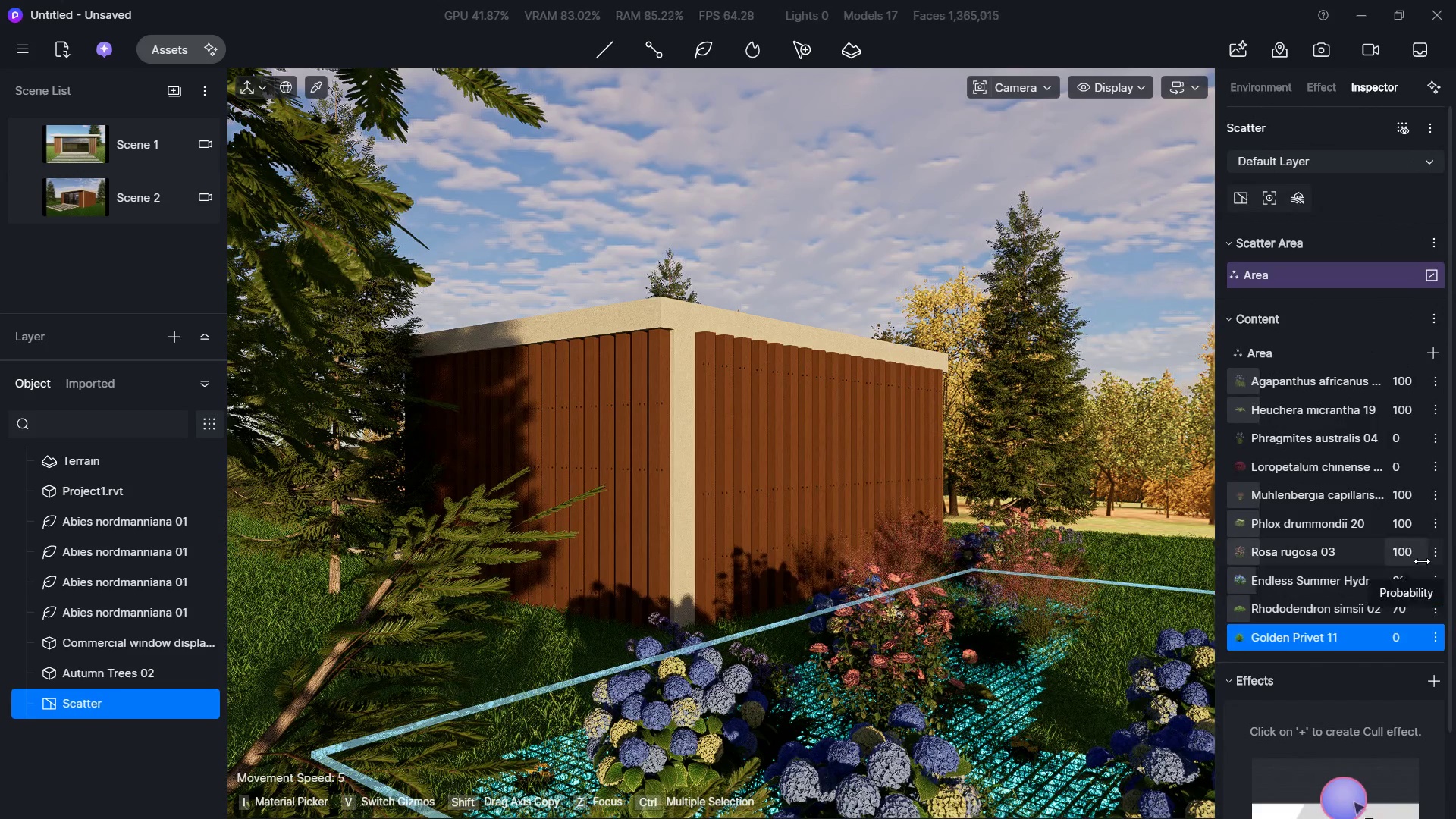 
left_click([1416, 556])
 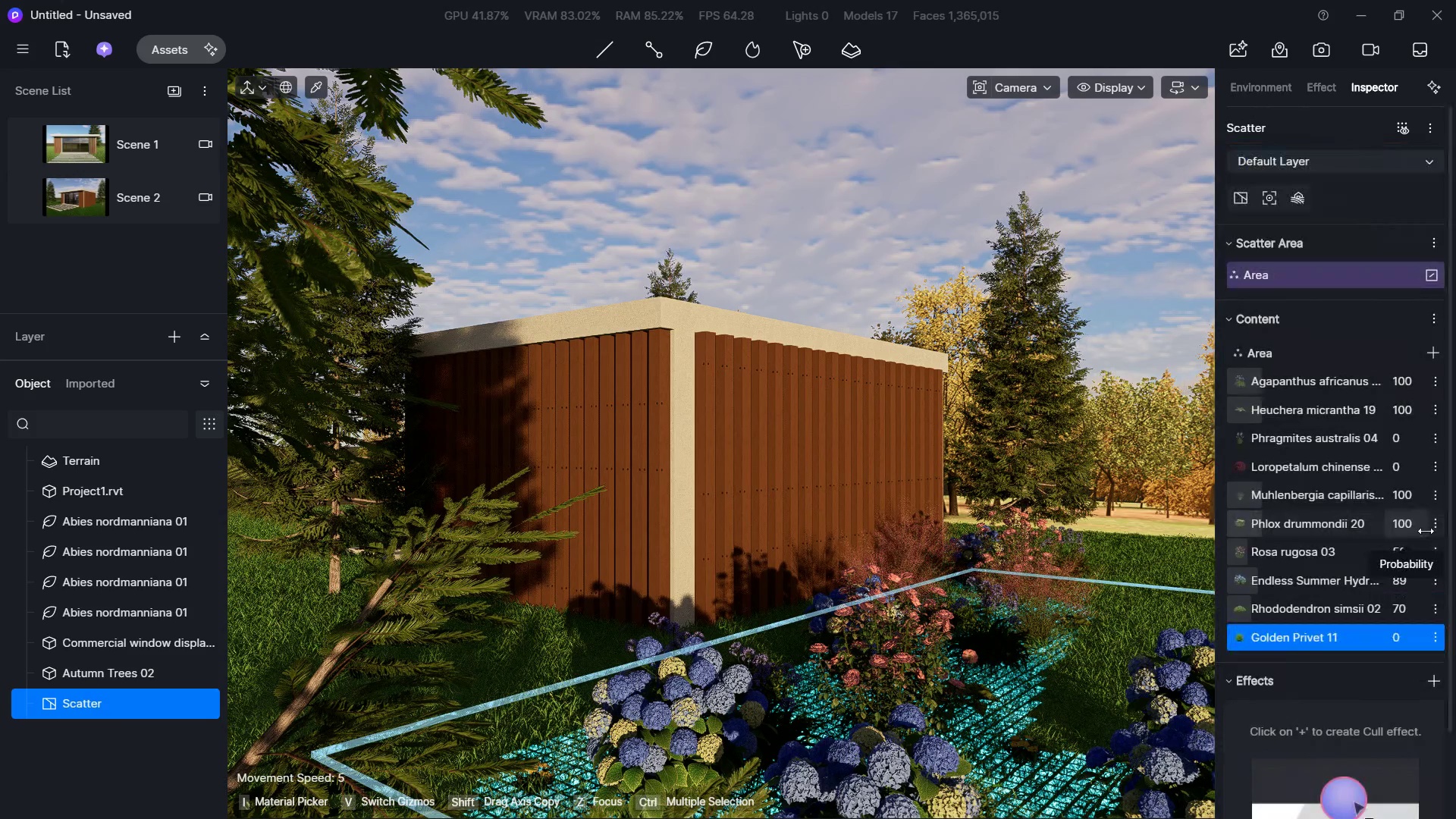 
left_click([1407, 519])
 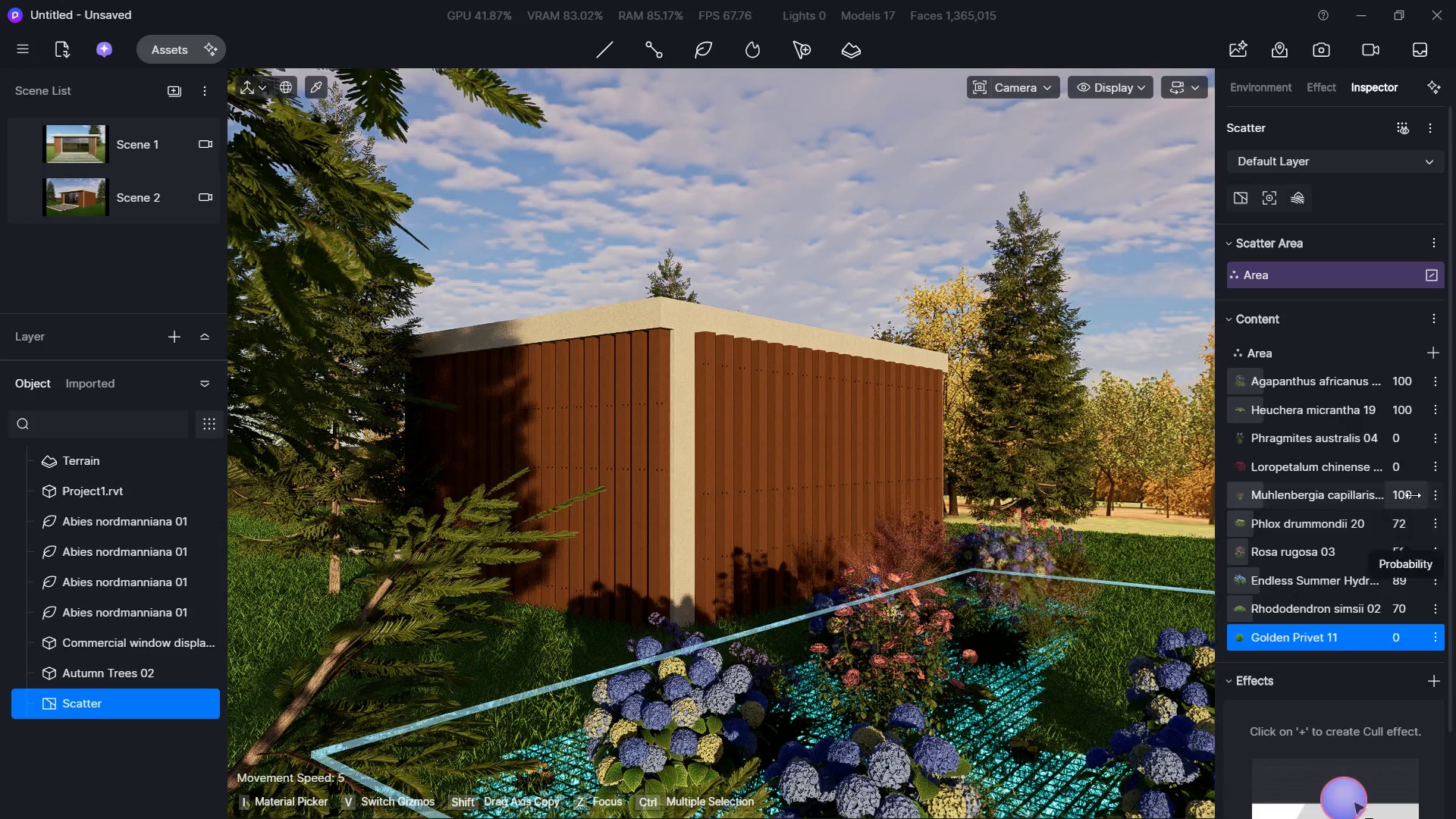 
left_click([1414, 494])
 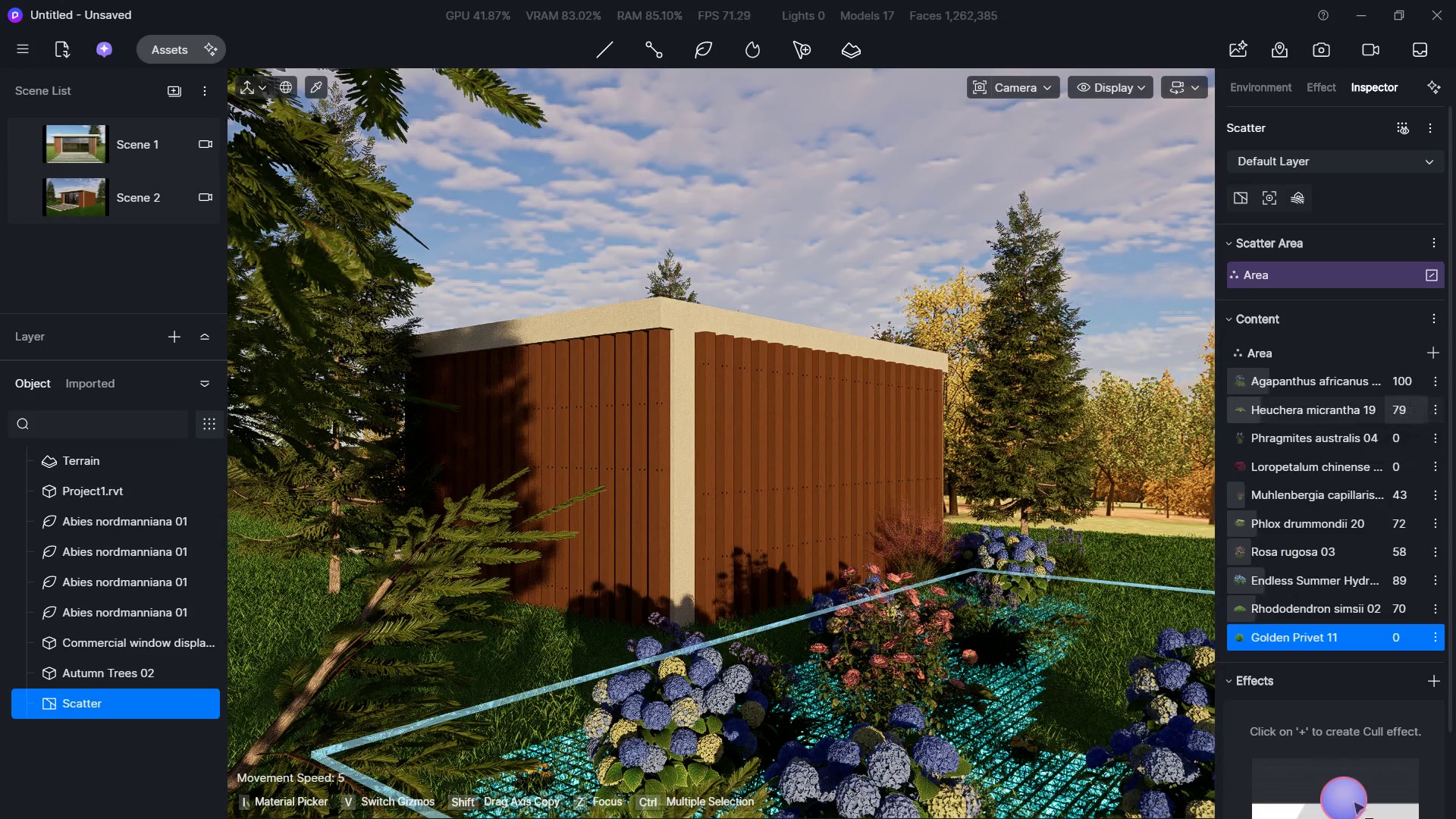 
left_click([1414, 383])
 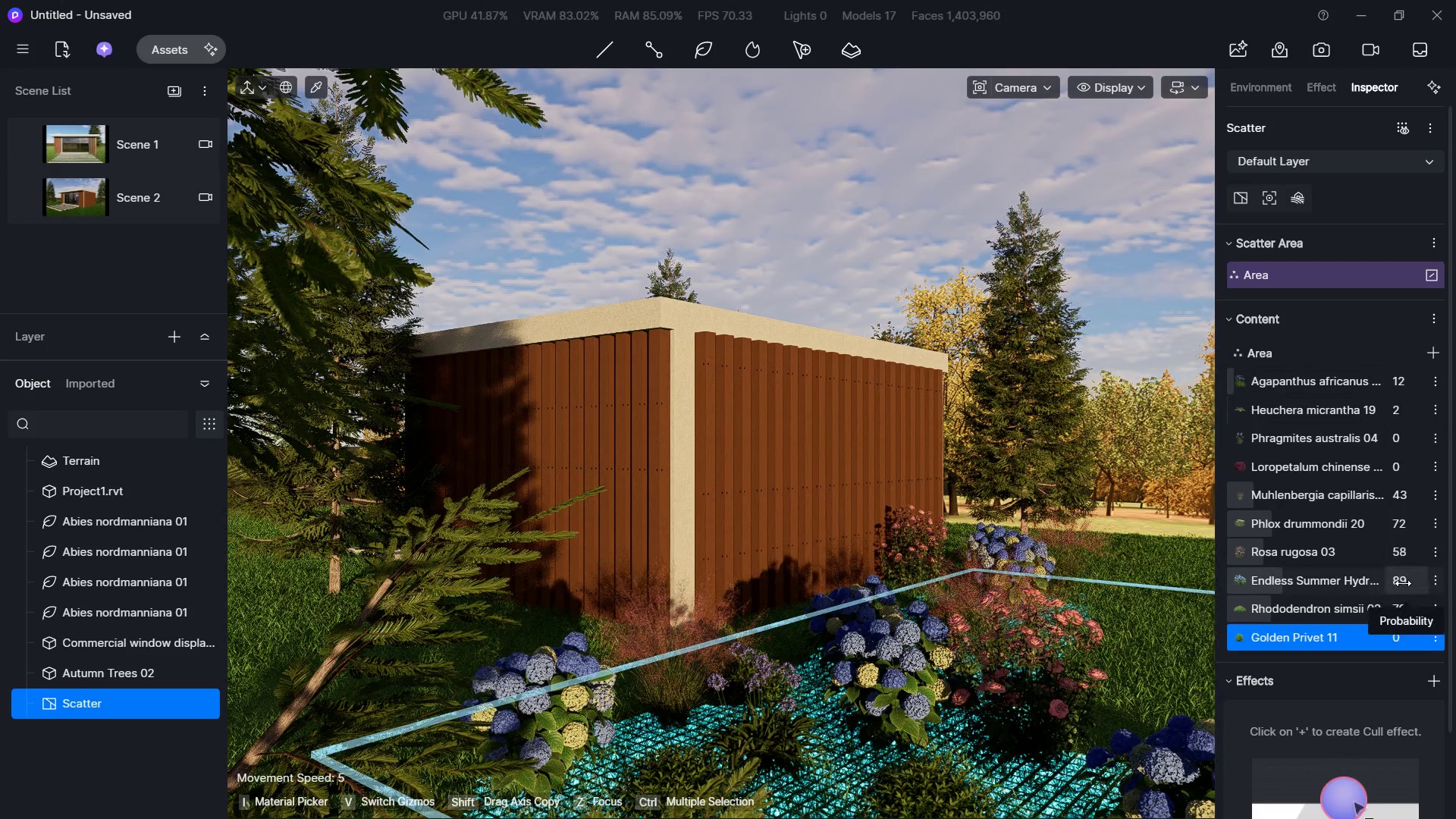 
left_click([1403, 583])
 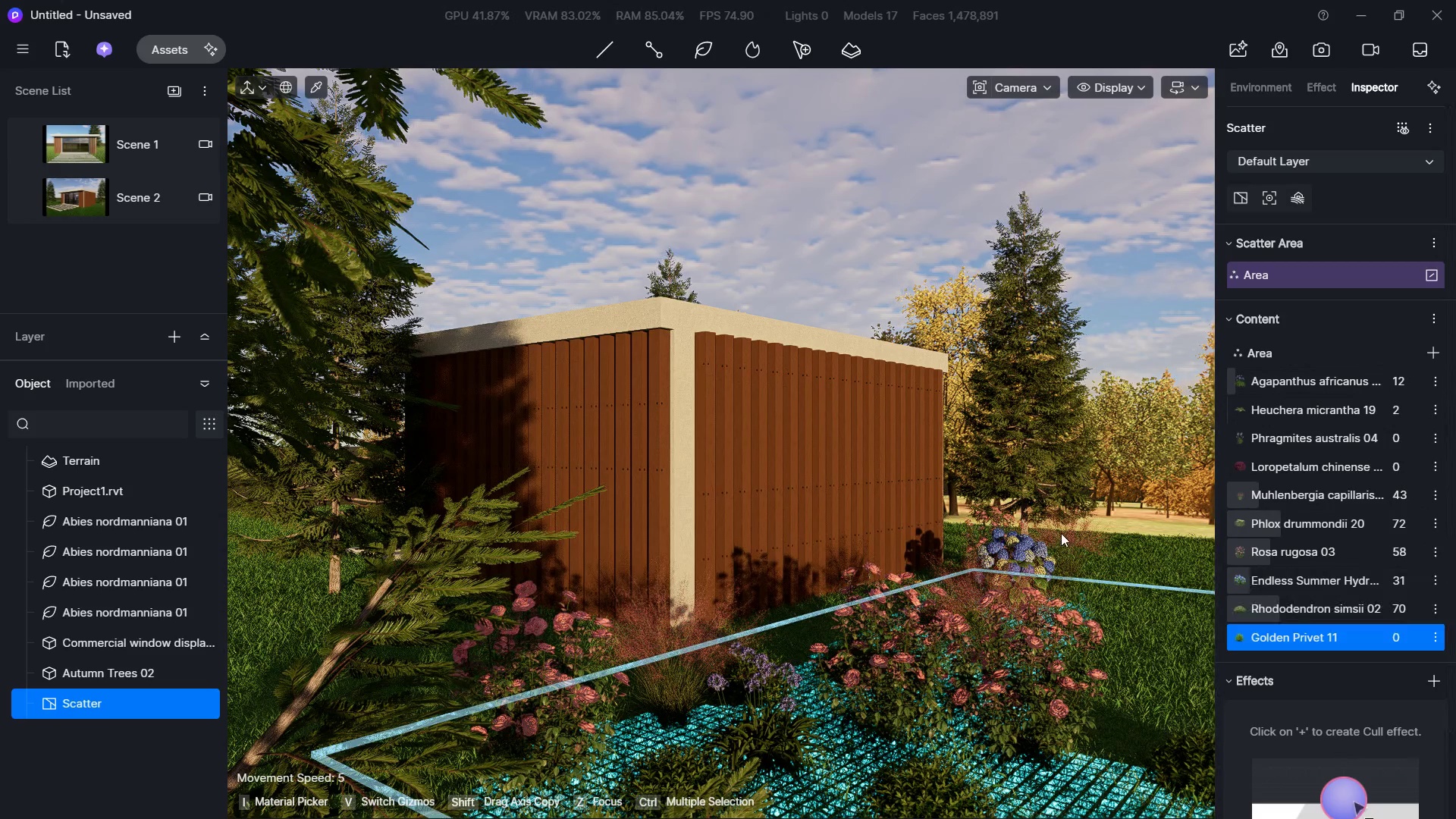 
key(Escape)
key(Escape)
type(dsadawdsasw)
 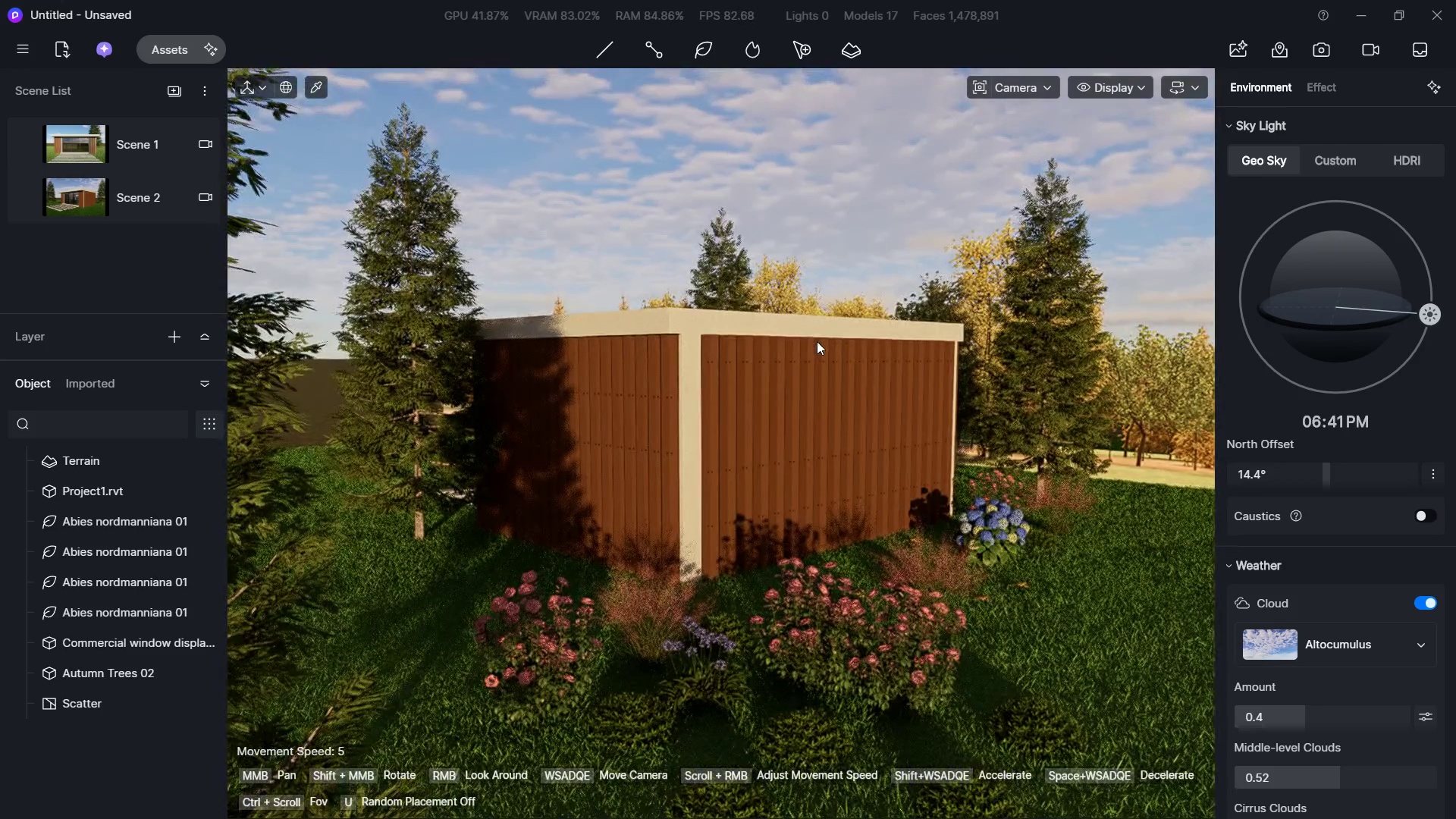 
hold_key(key=Q, duration=0.58)
 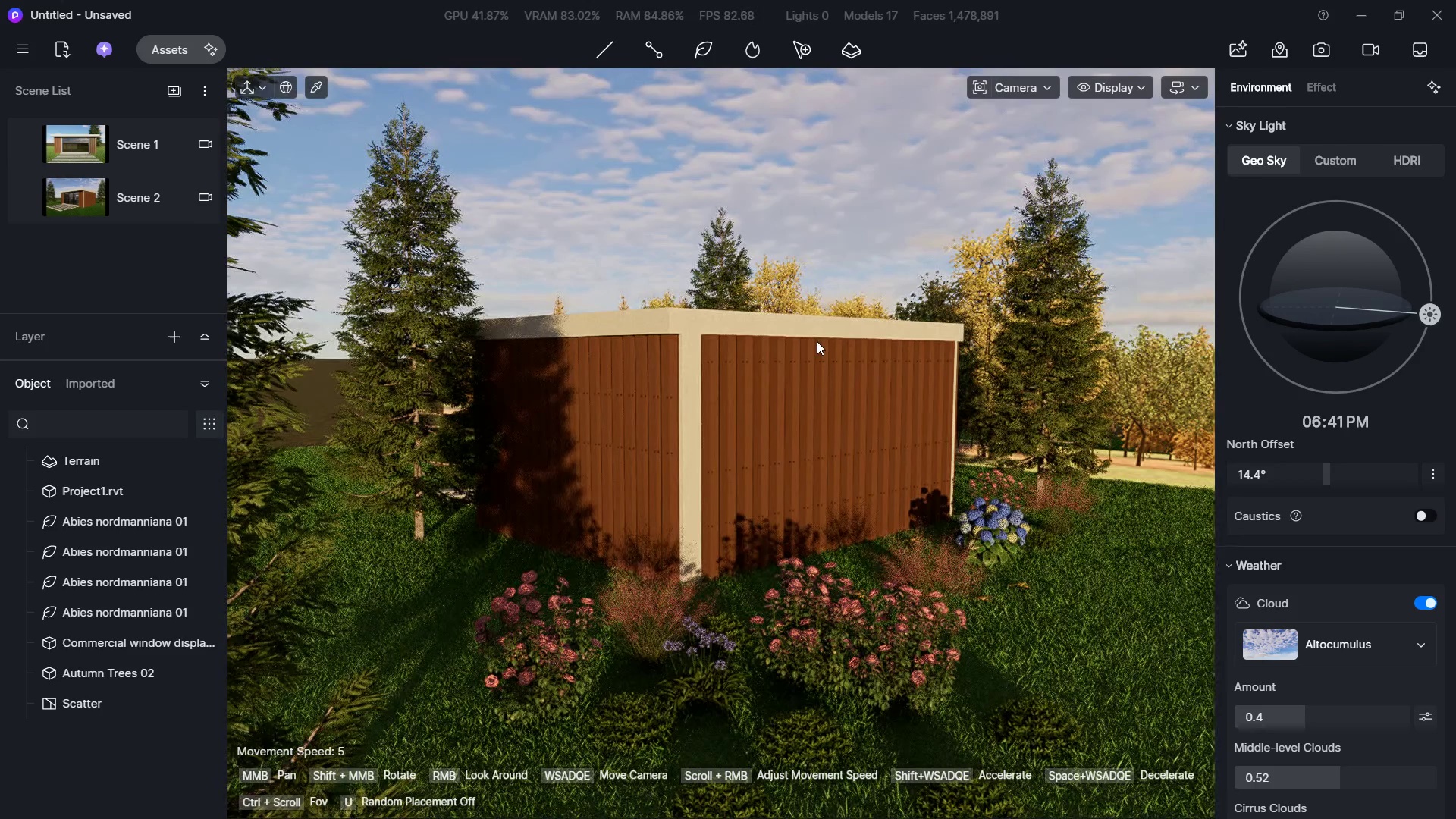 
key(Control+Z)
 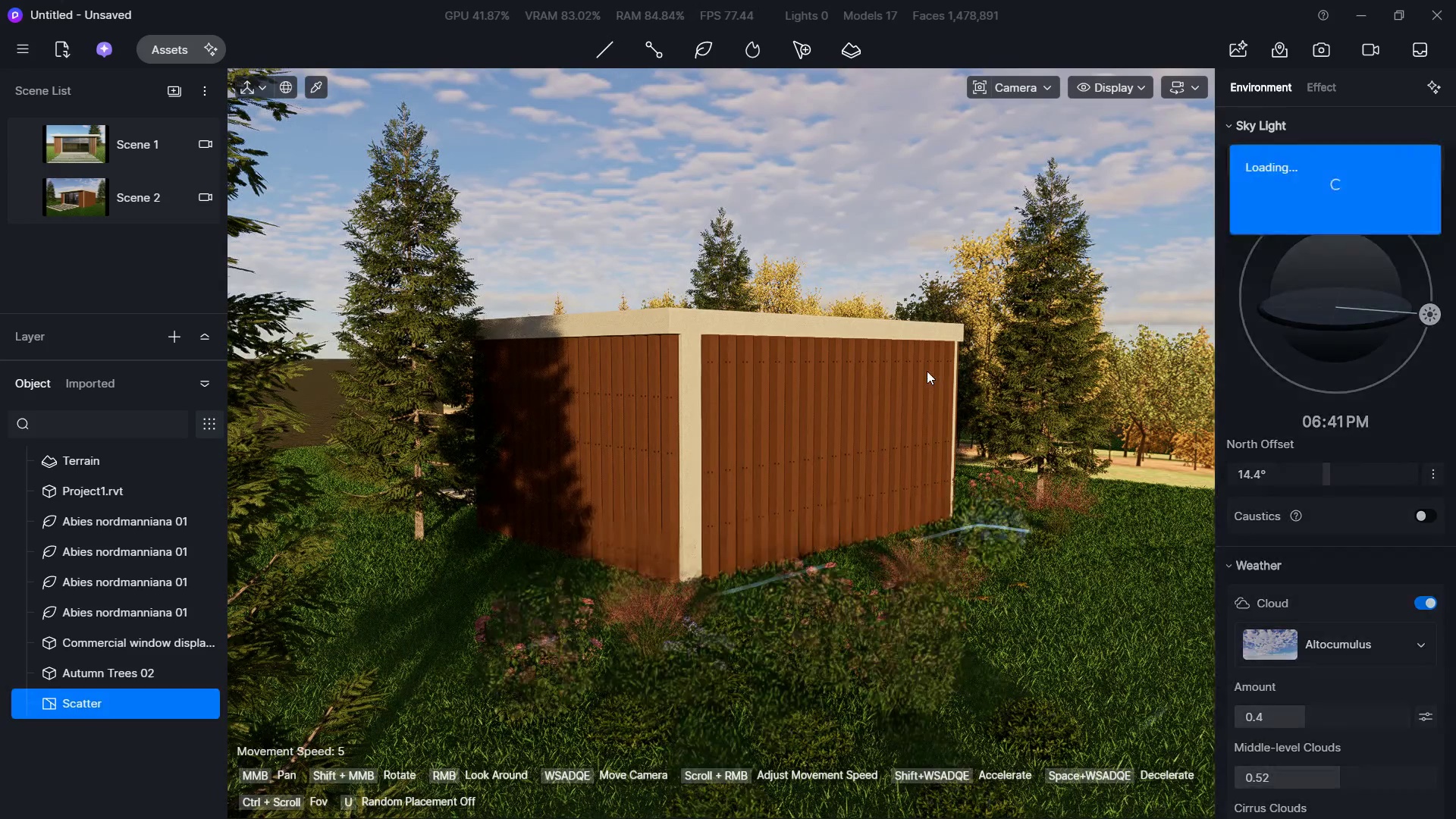 
key(Control+Z)
 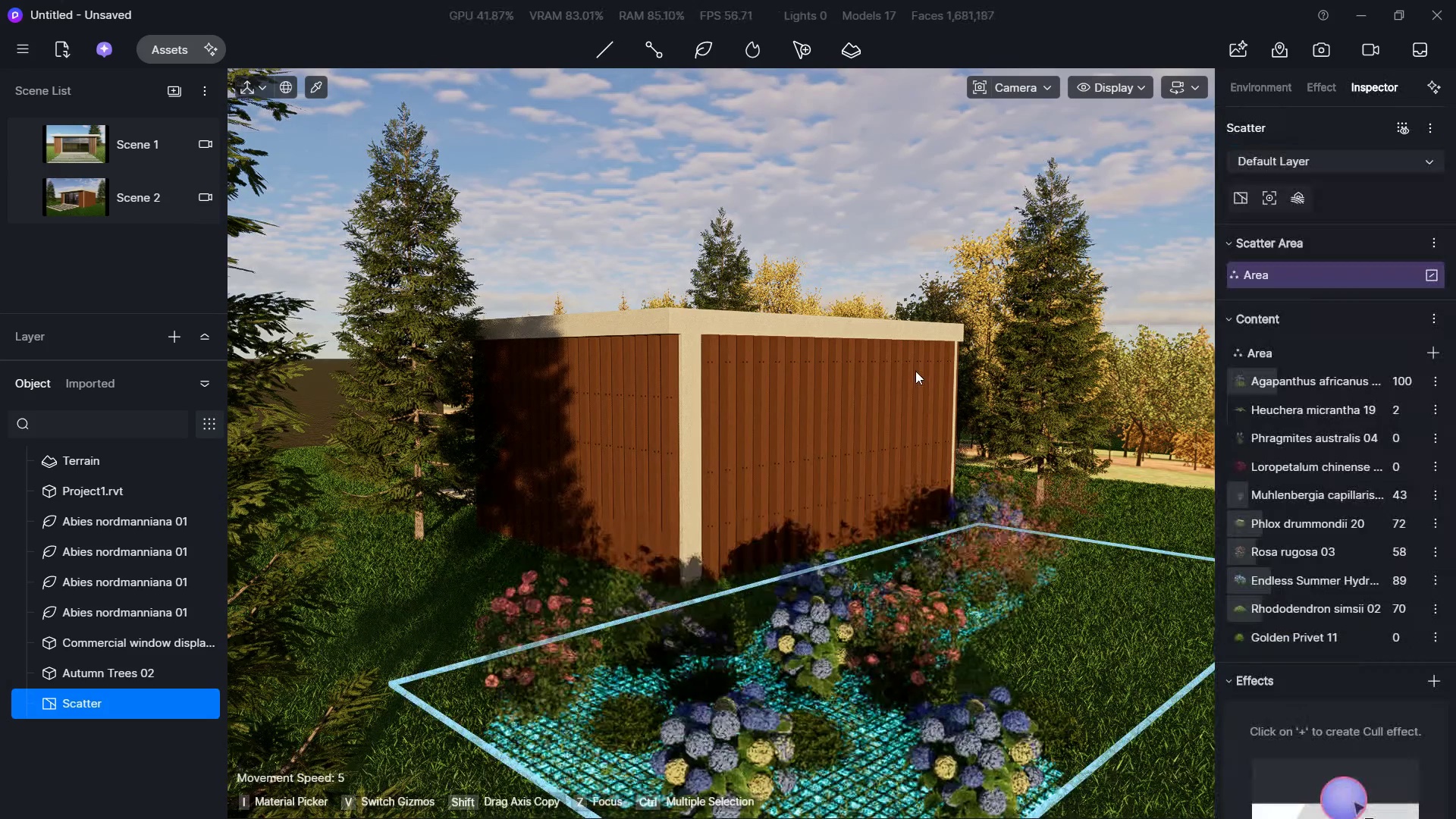 
key(Control+Z)
 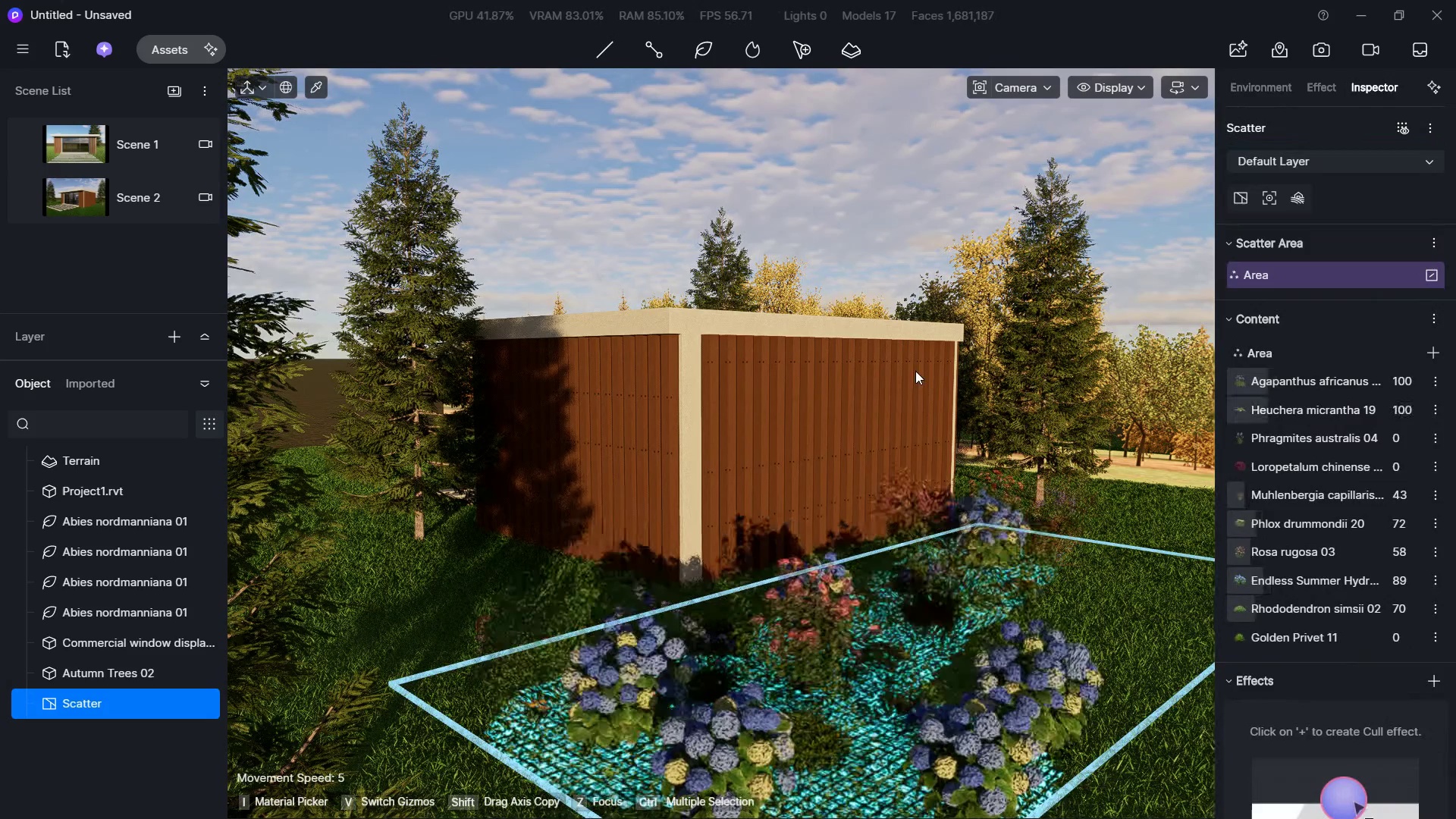 
key(Control+Z)
 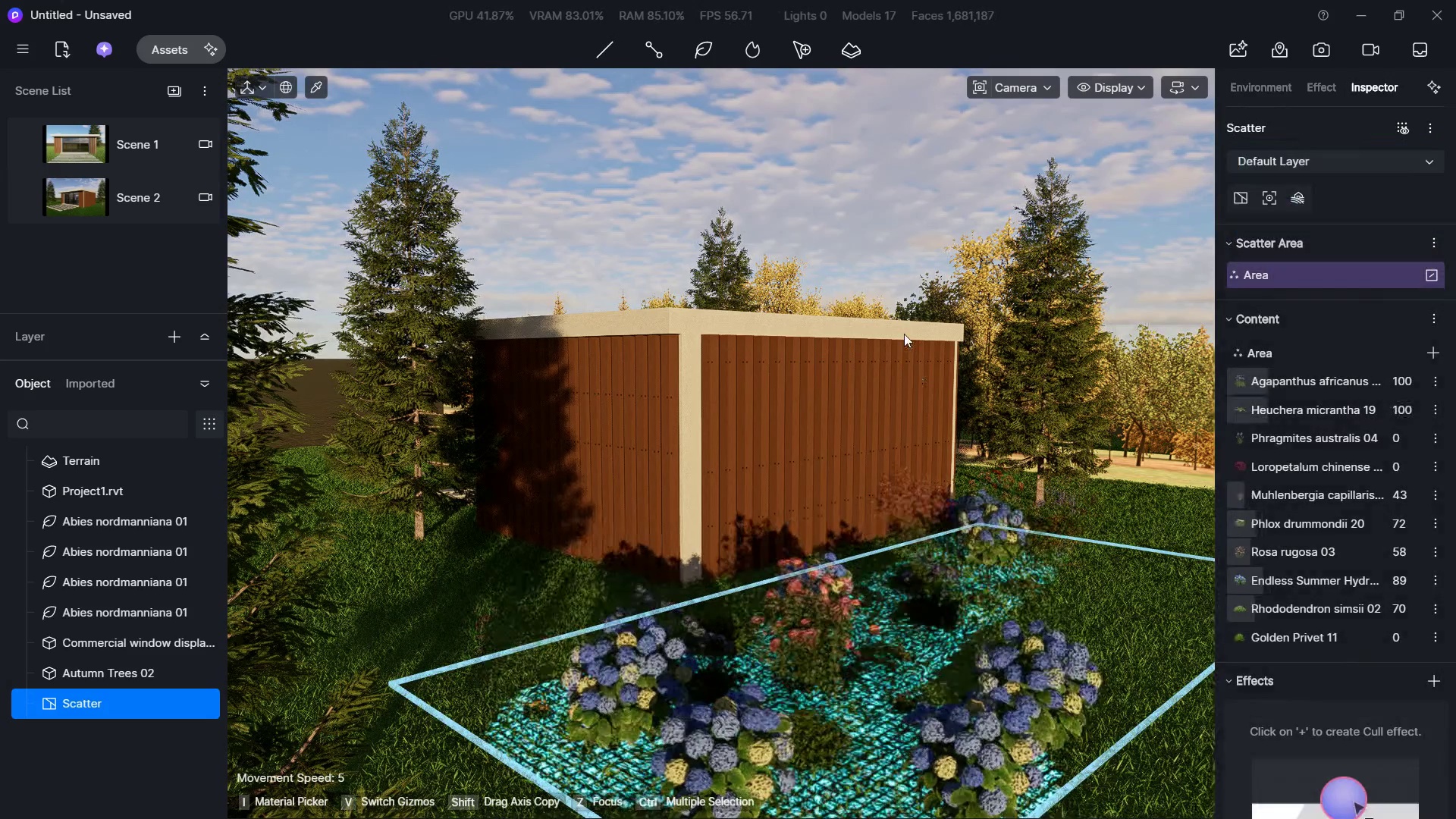 
key(Control+Z)
 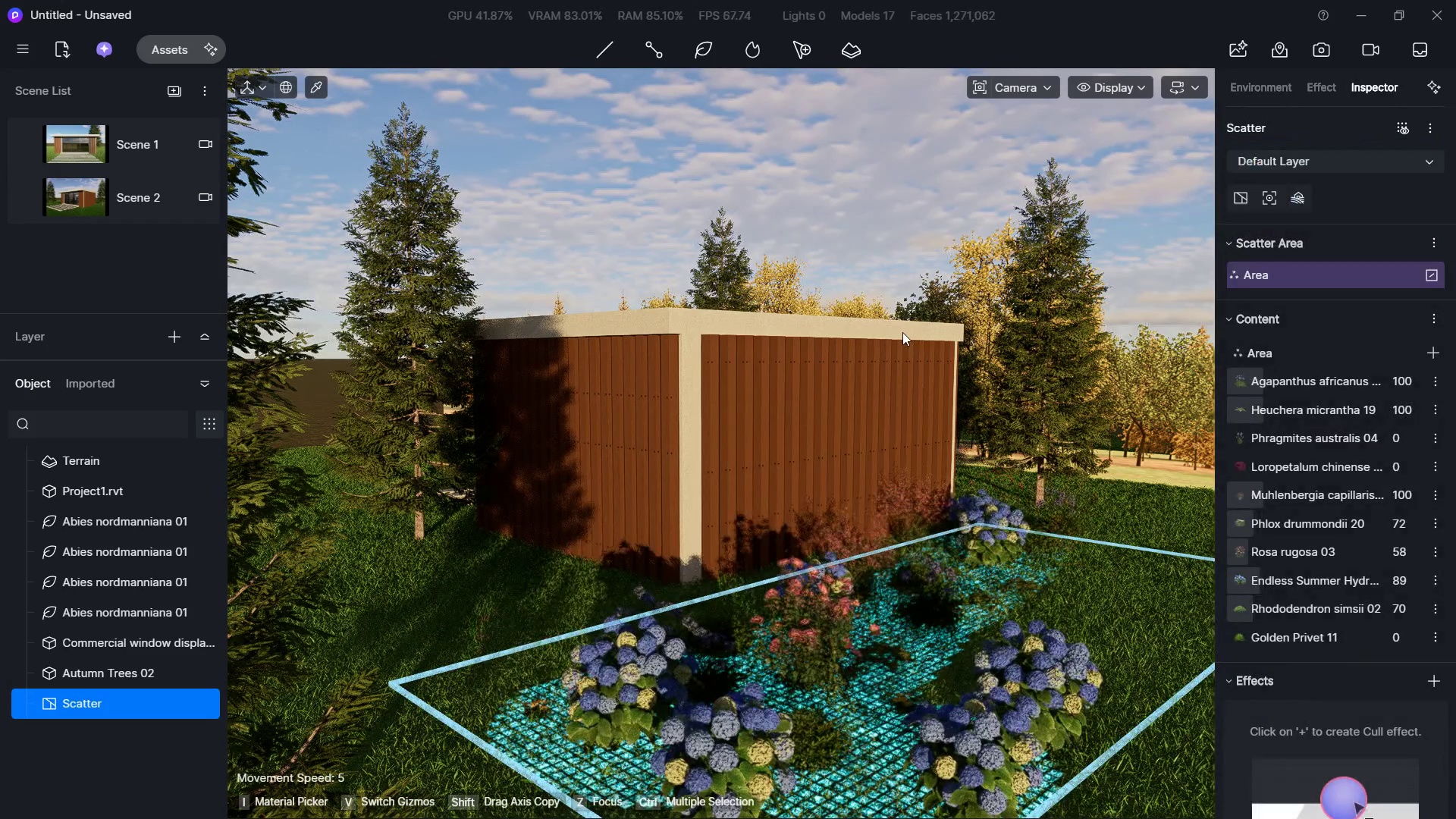 
key(Control+Z)
 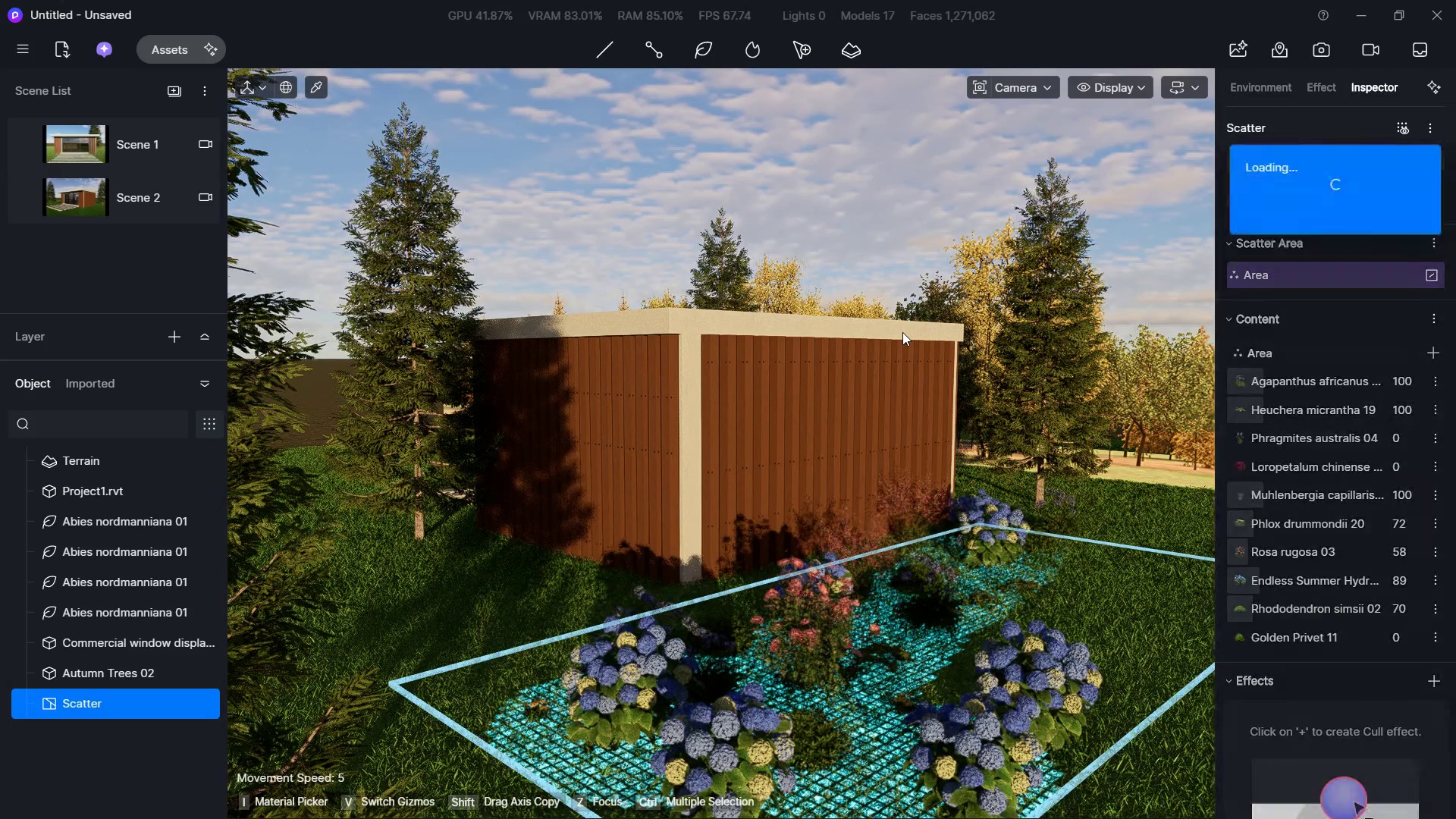 
key(Control+Z)
 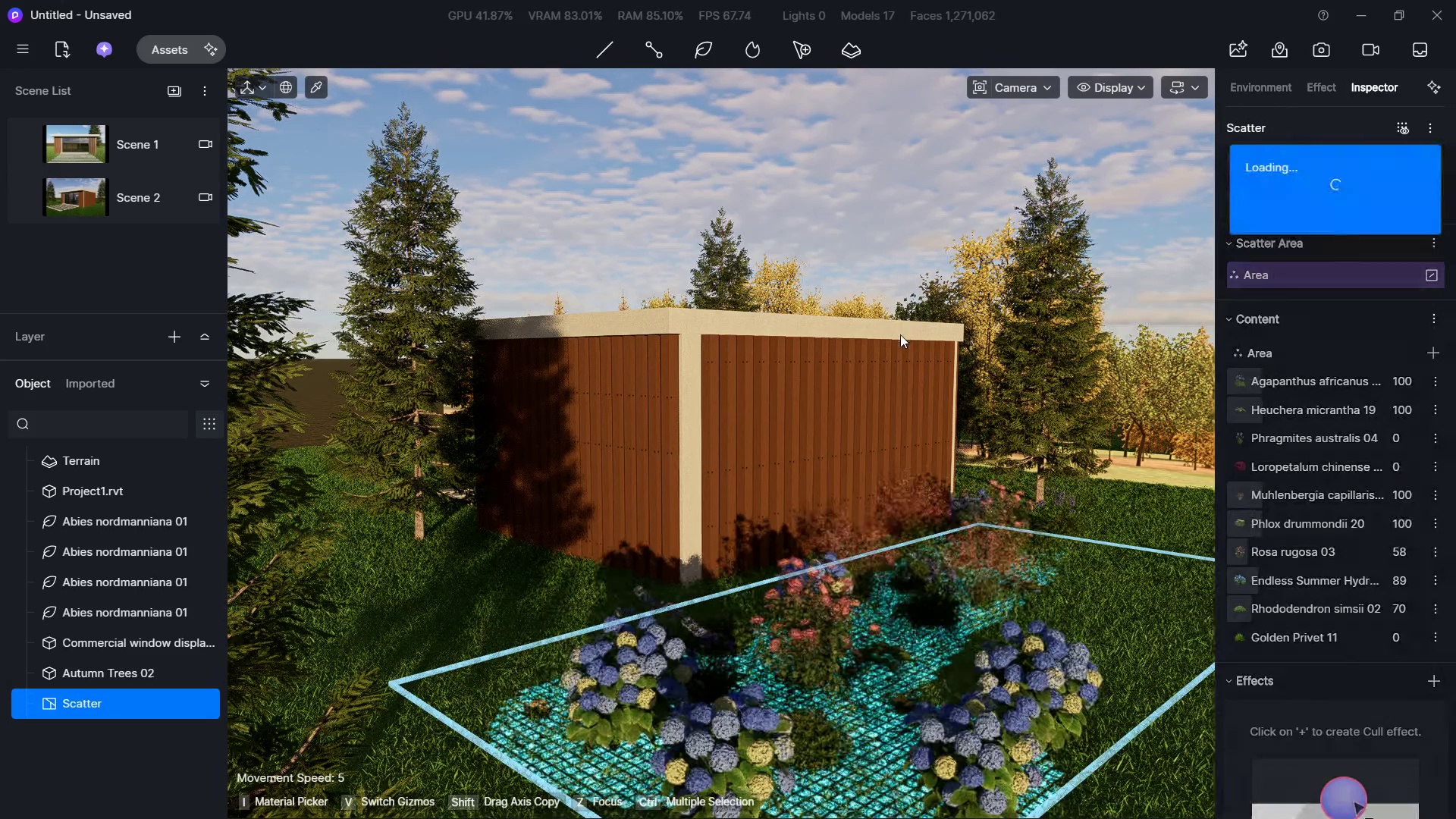 
key(Control+Z)
 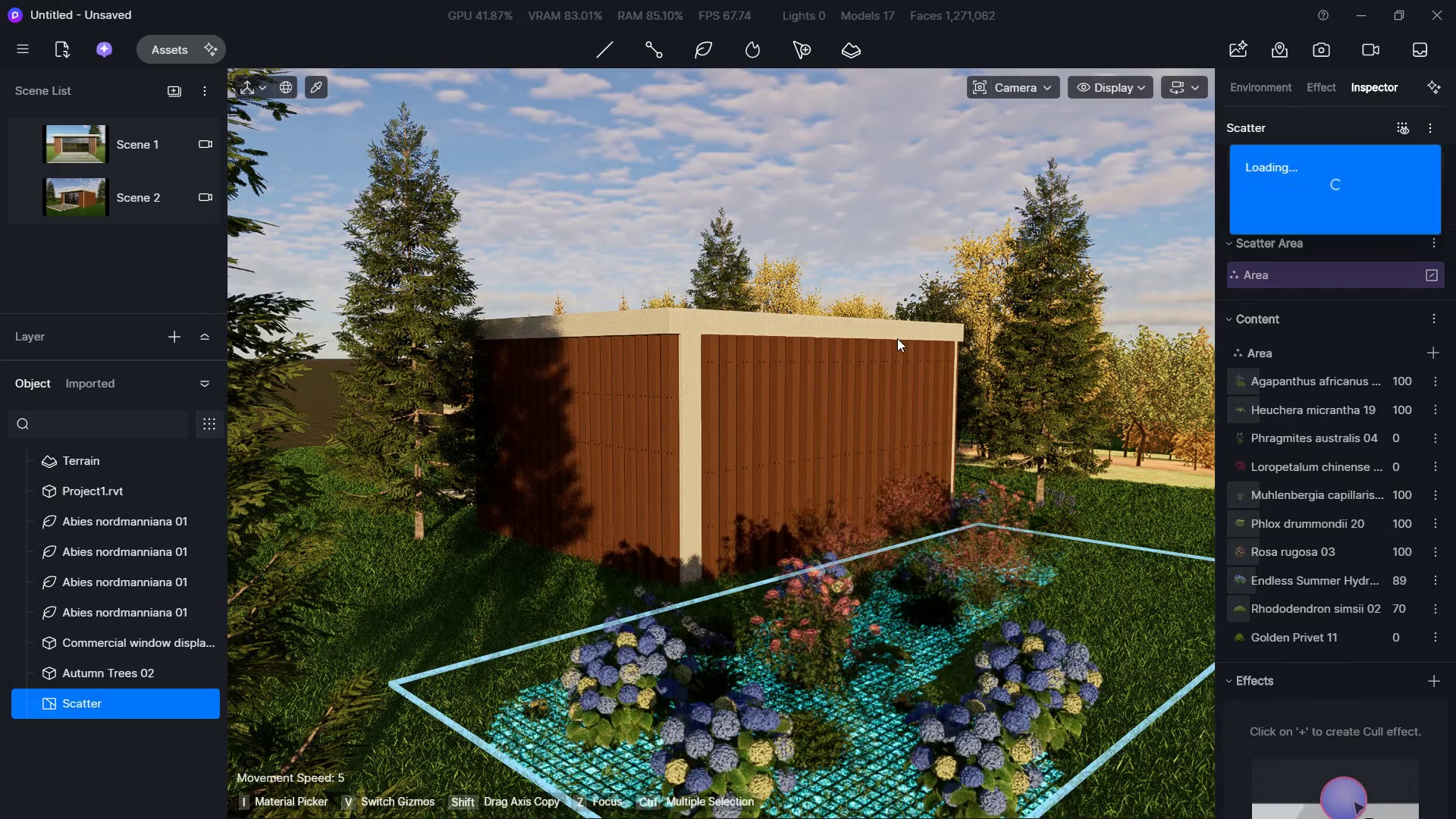 
key(Control+Z)
 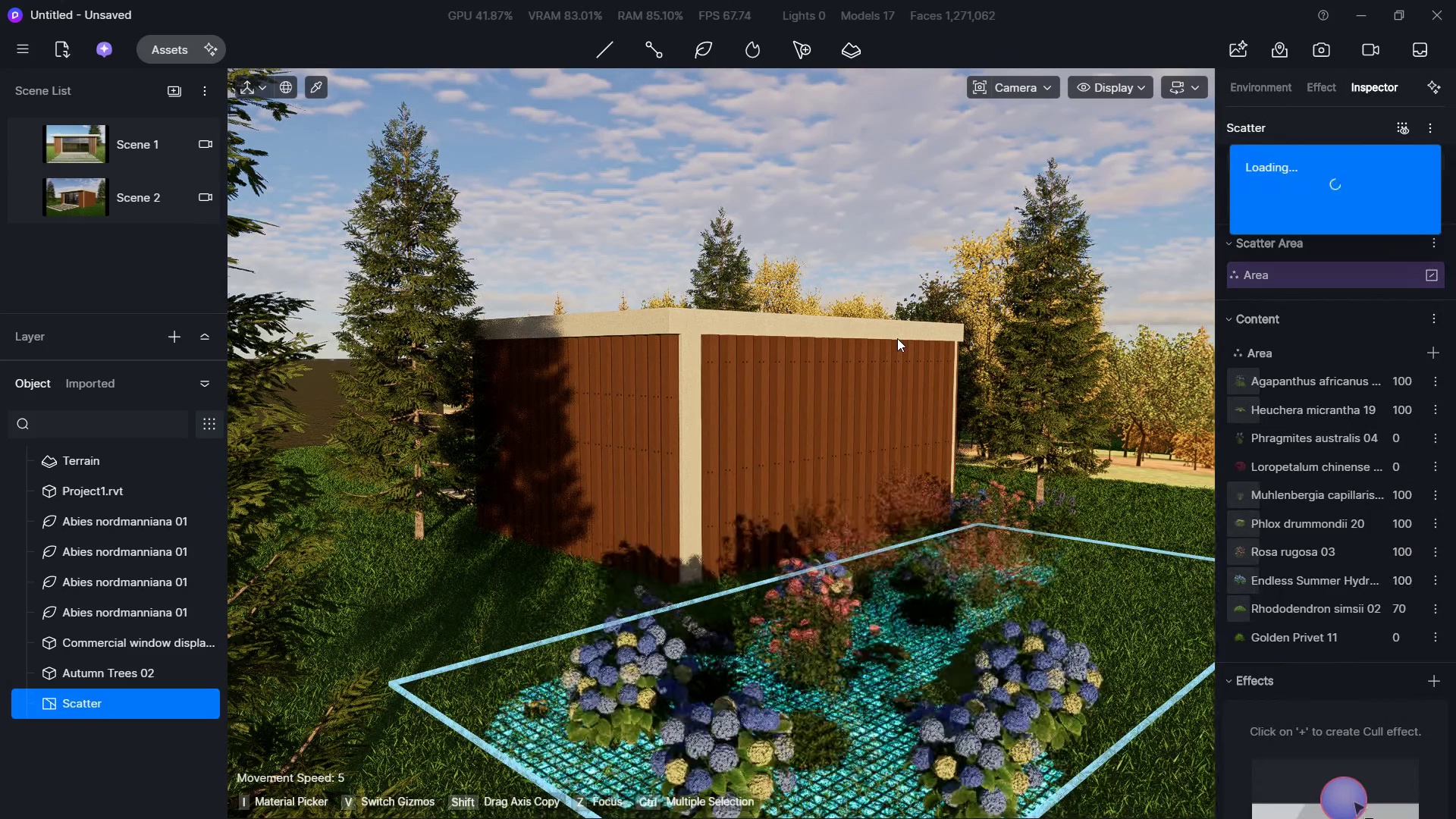 
key(Control+Z)
 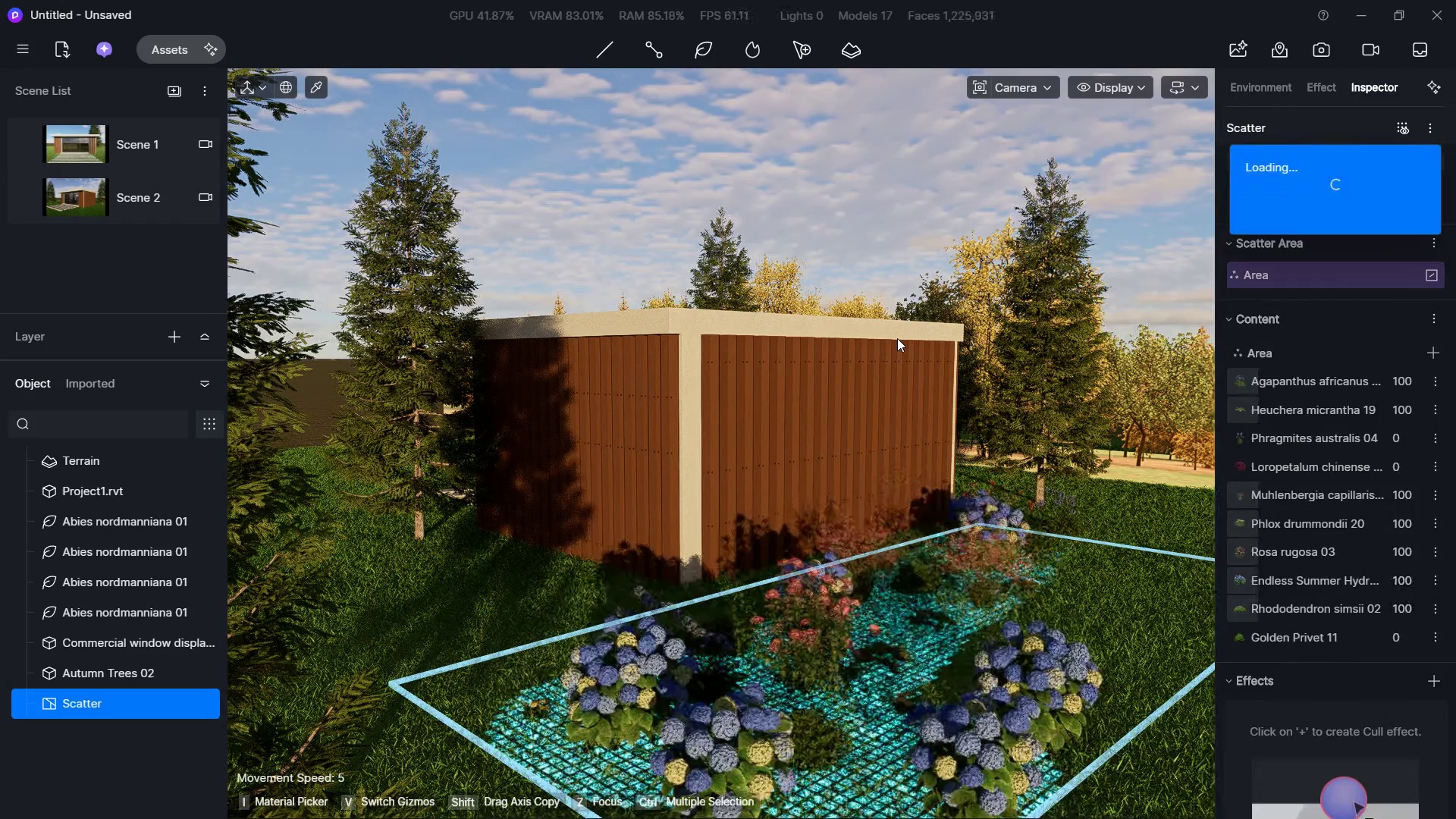 
key(Control+Z)
 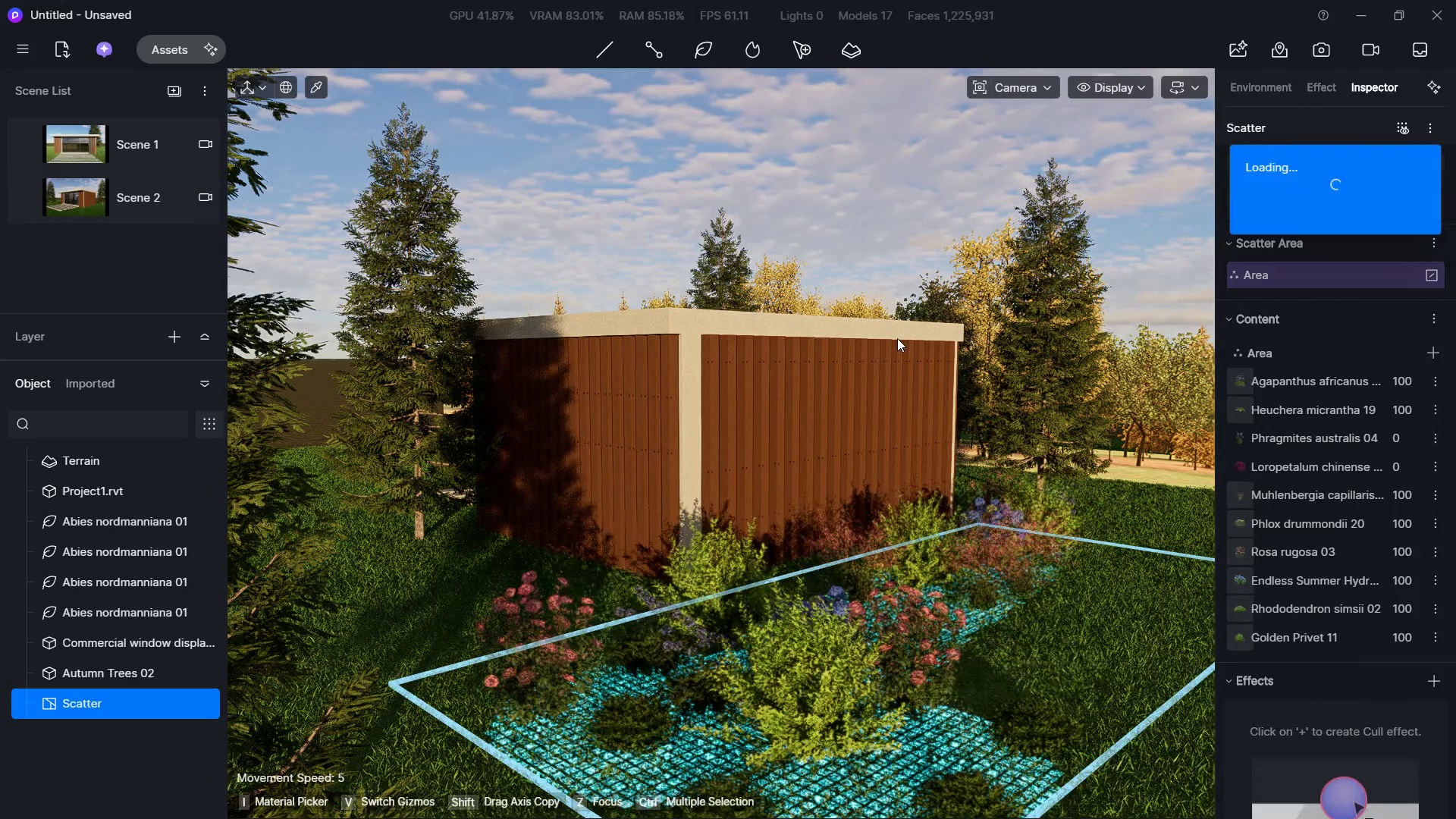 
key(Control+Z)
 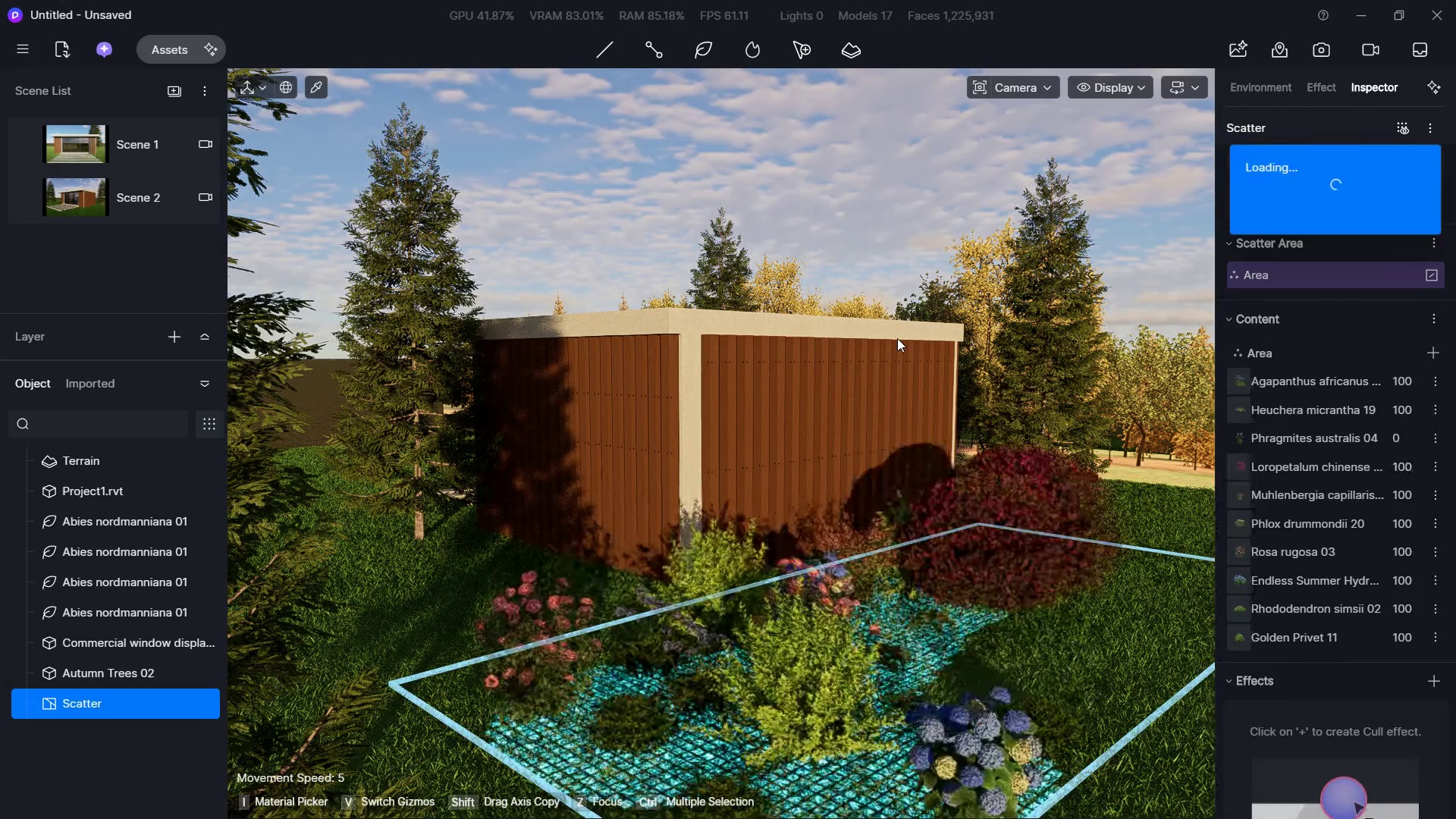 
key(Control+Z)
 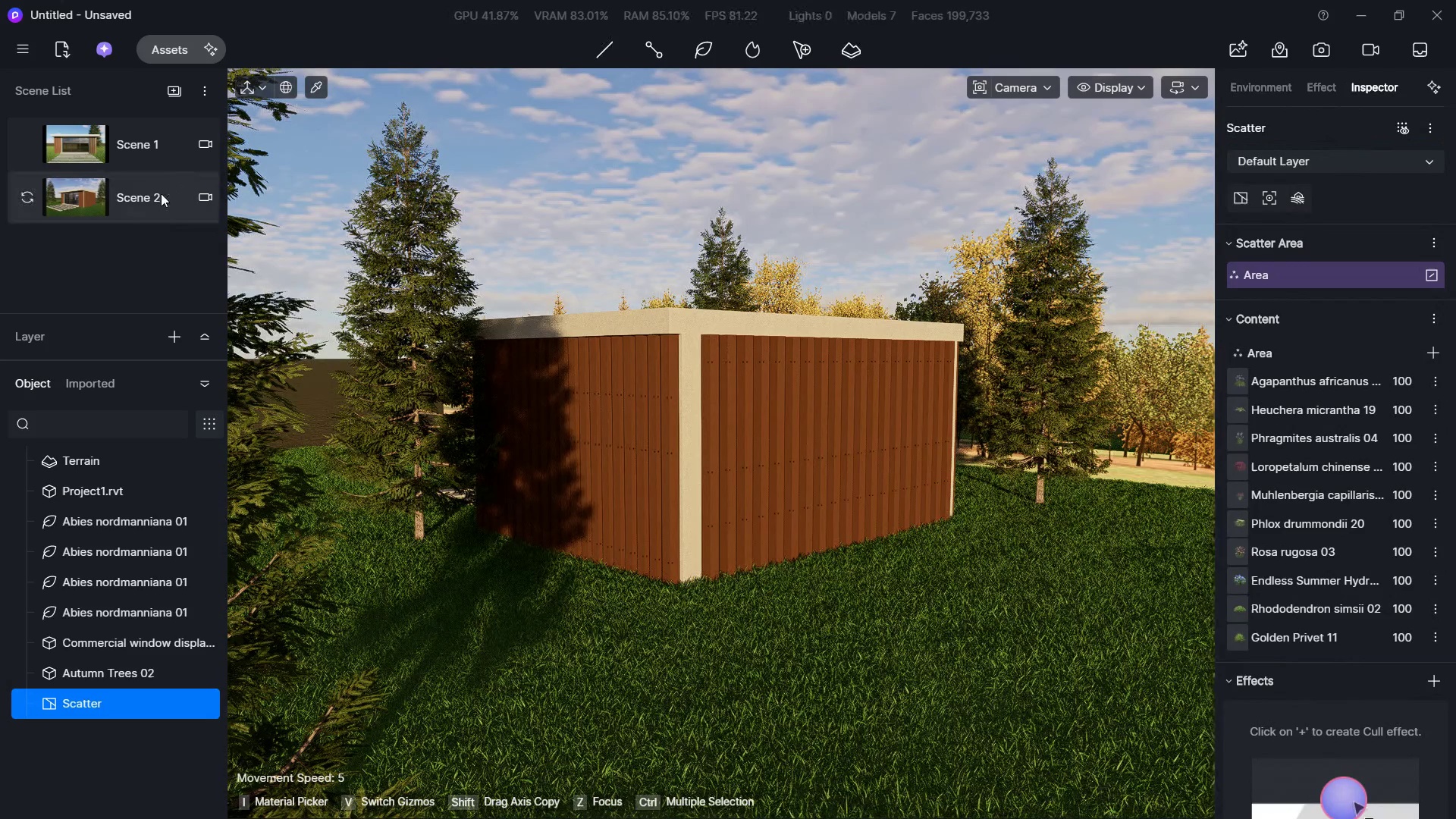 
hold_key(key=W, duration=0.31)
 